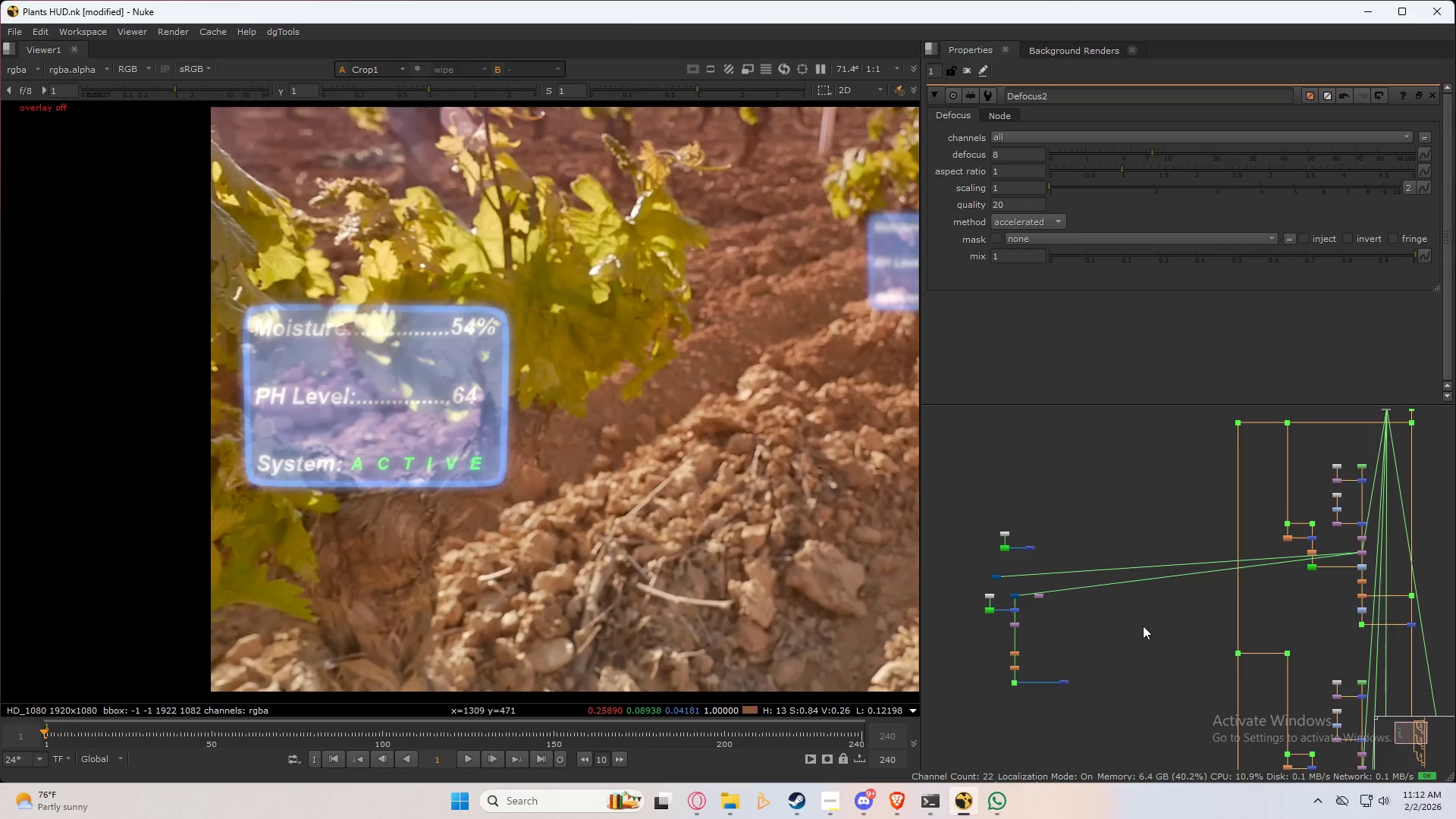 
key(Alt+E)
 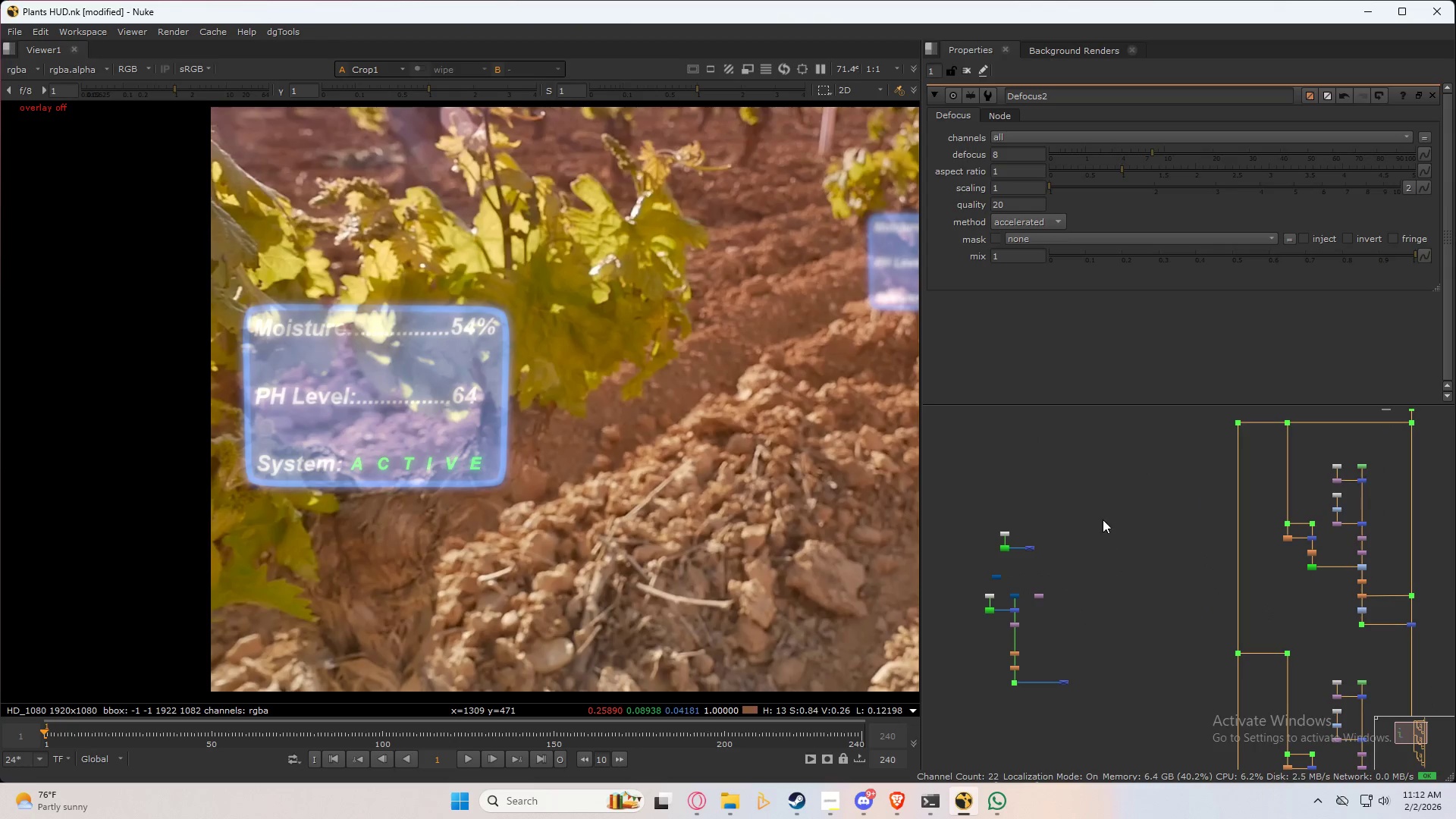 
left_click_drag(start_coordinate=[1094, 477], to_coordinate=[964, 807])
 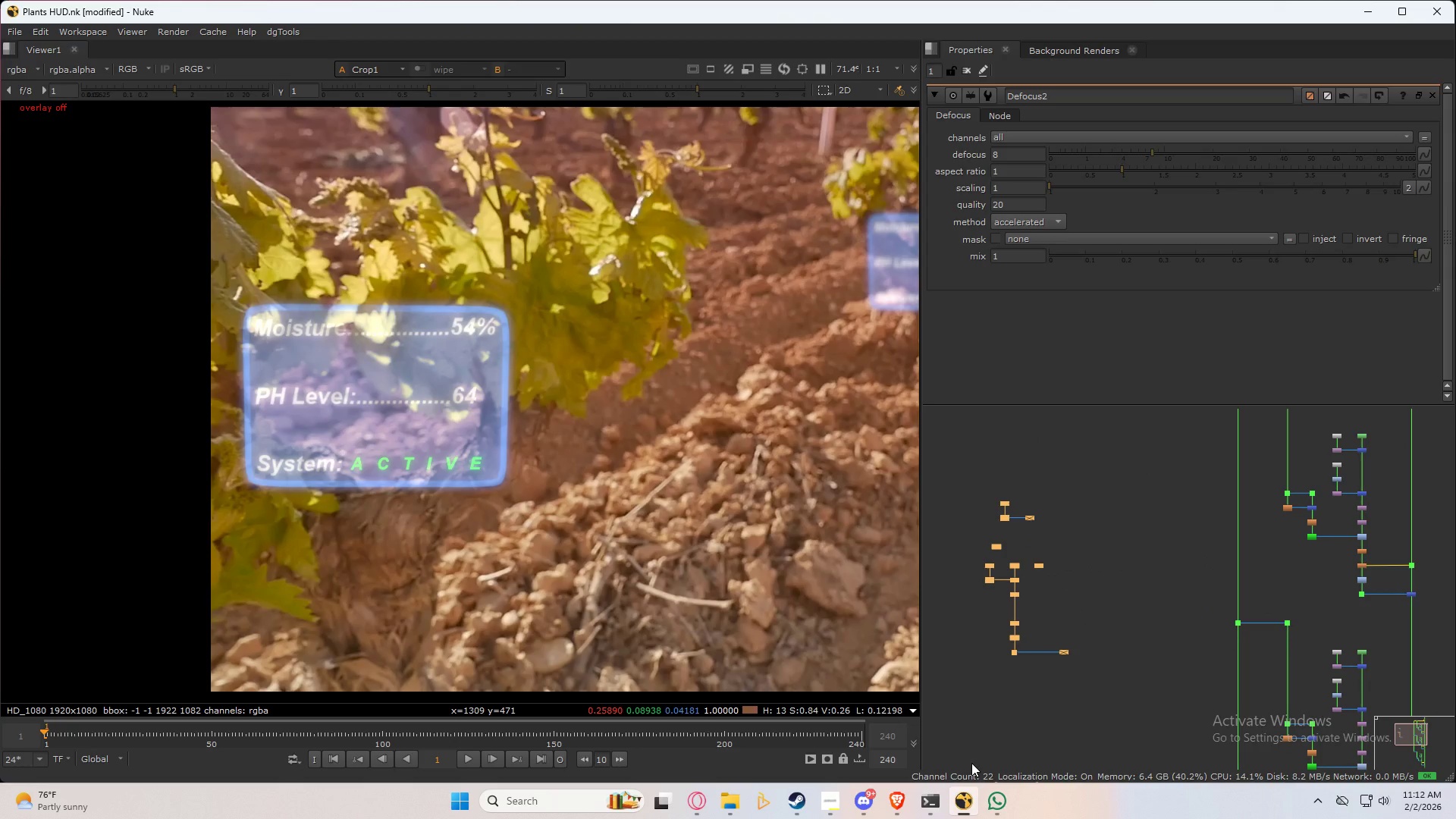 
key(Delete)
 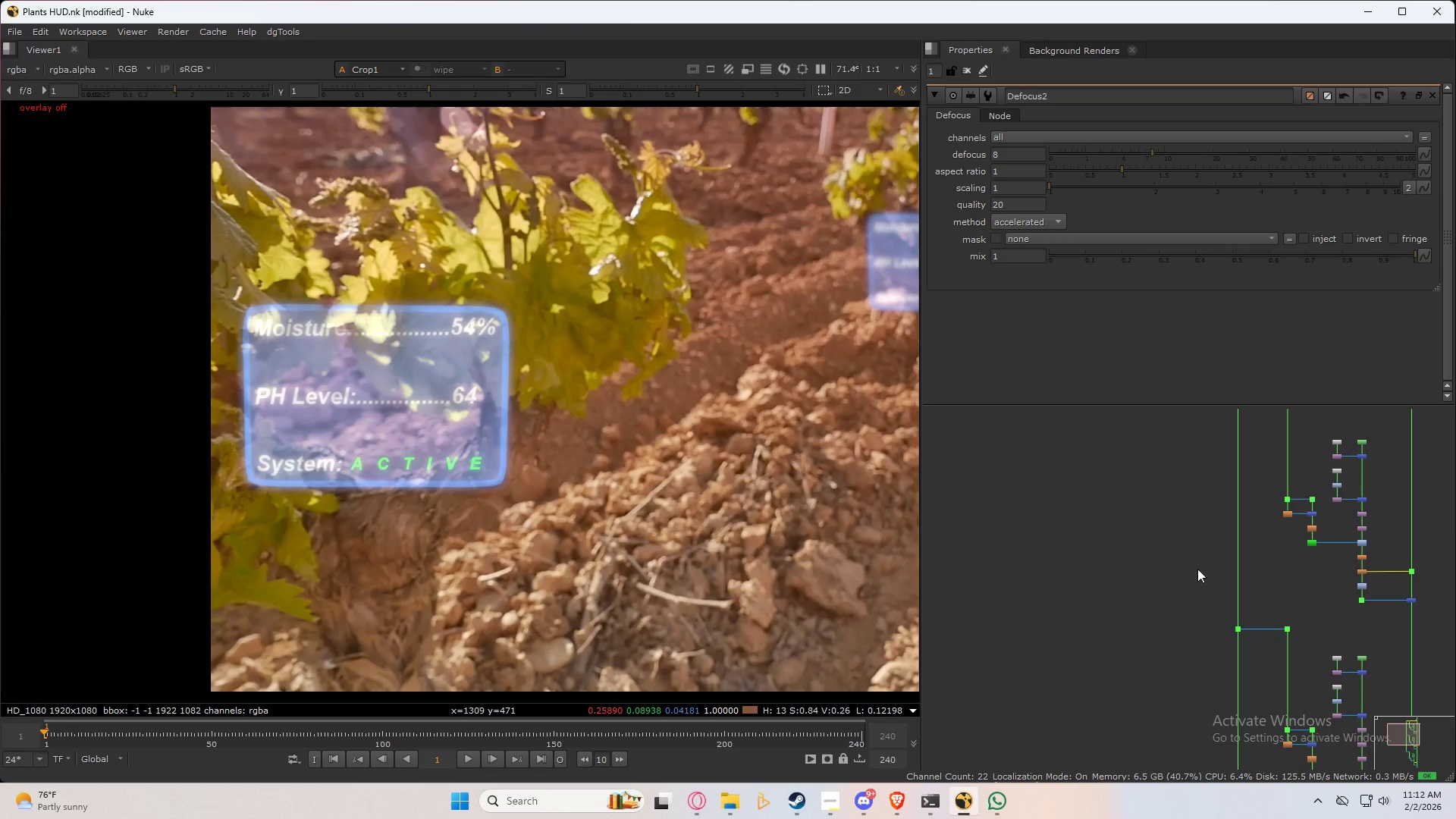 
scroll: coordinate [1160, 666], scroll_direction: up, amount: 12.0
 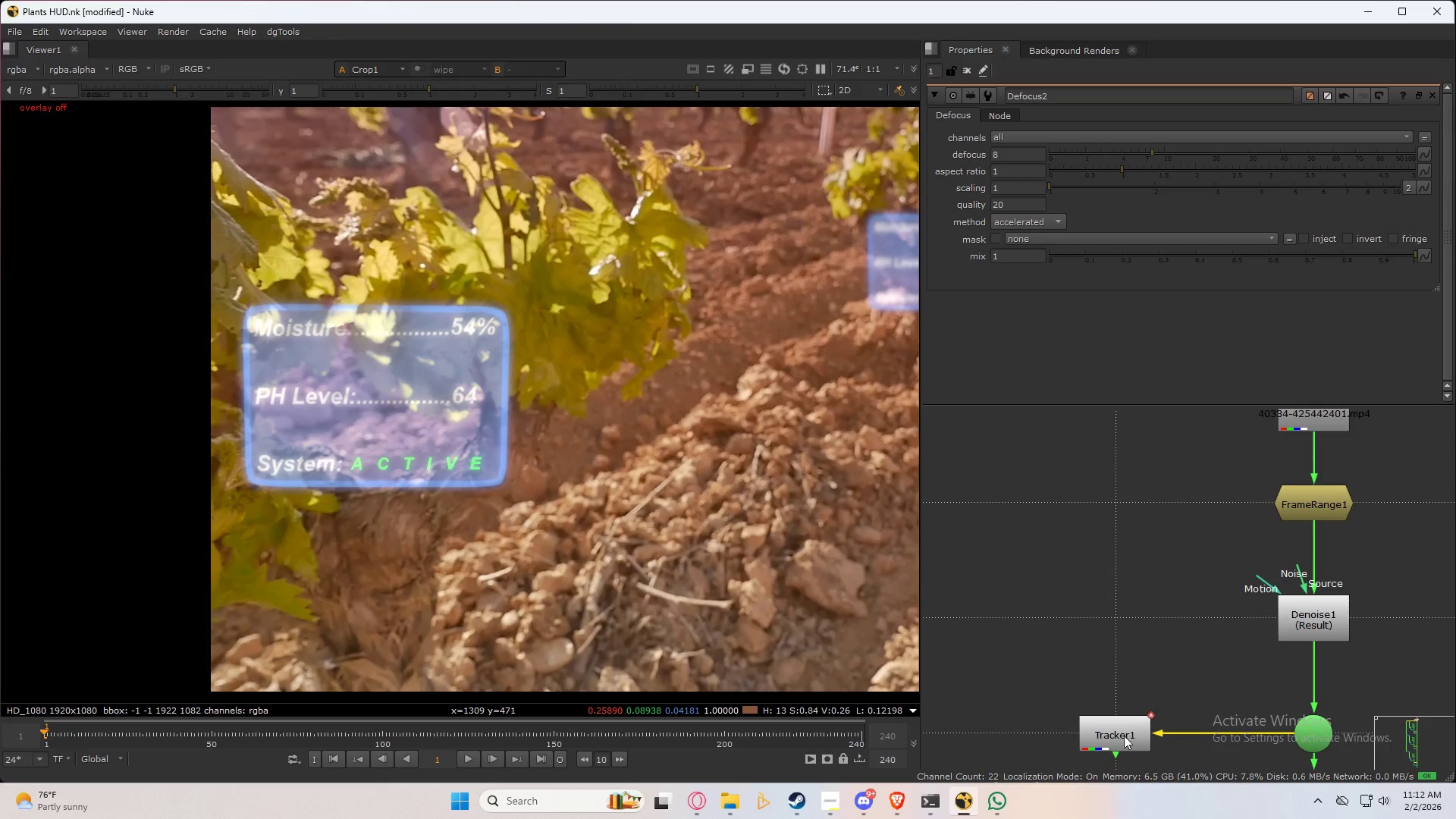 
double_click([1124, 736])
 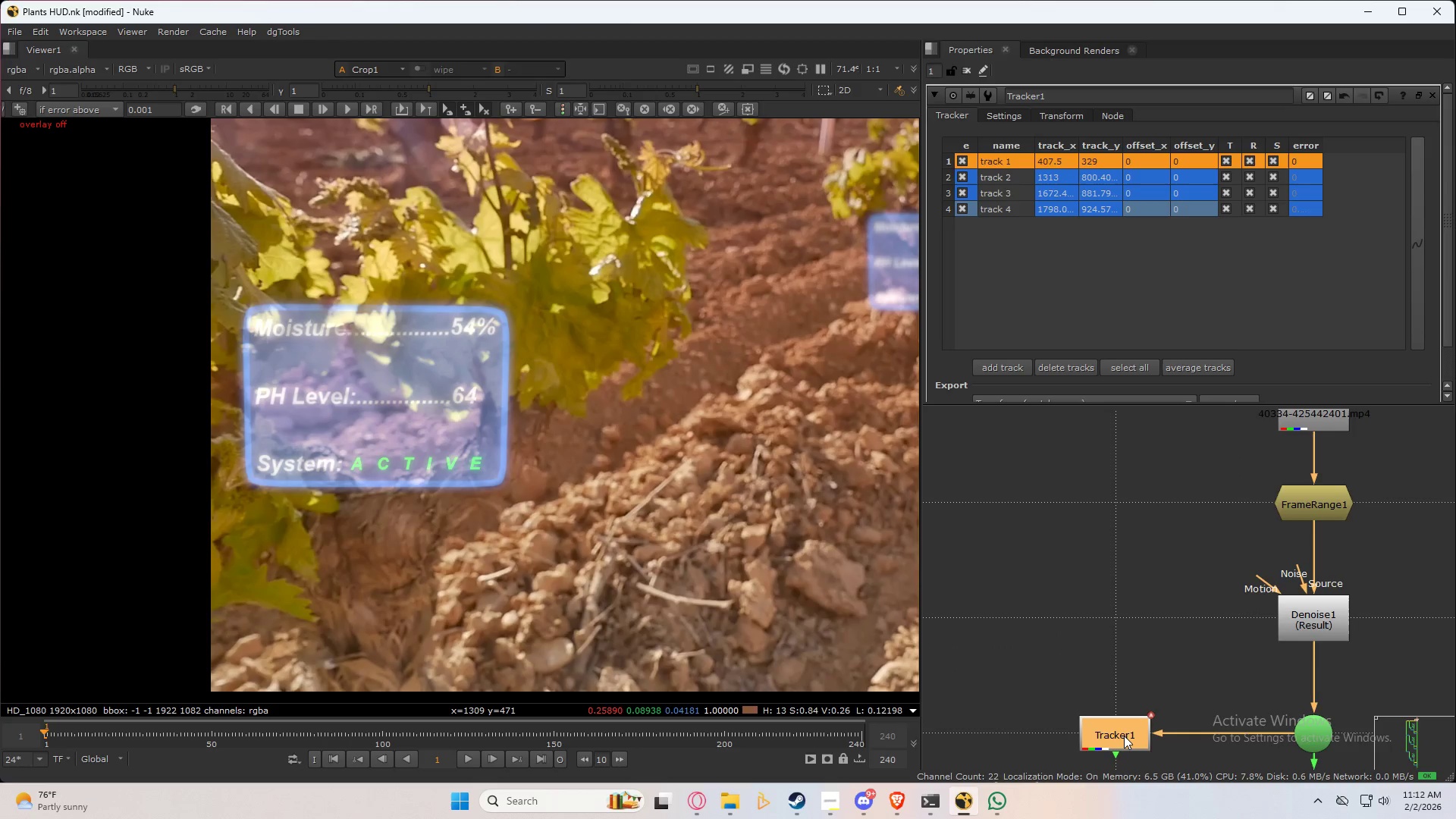 
triple_click([1124, 736])
 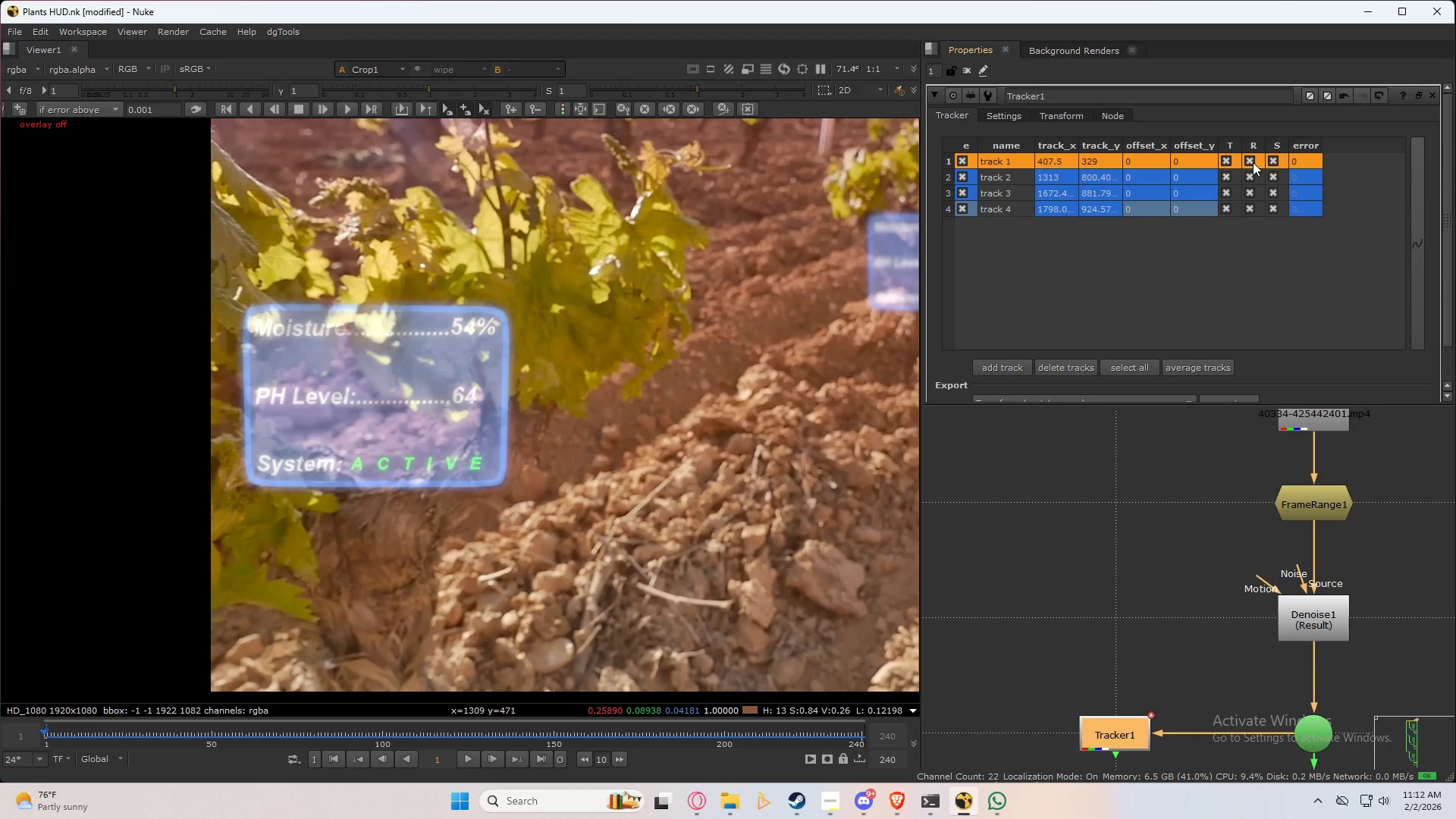 
double_click([1251, 179])
 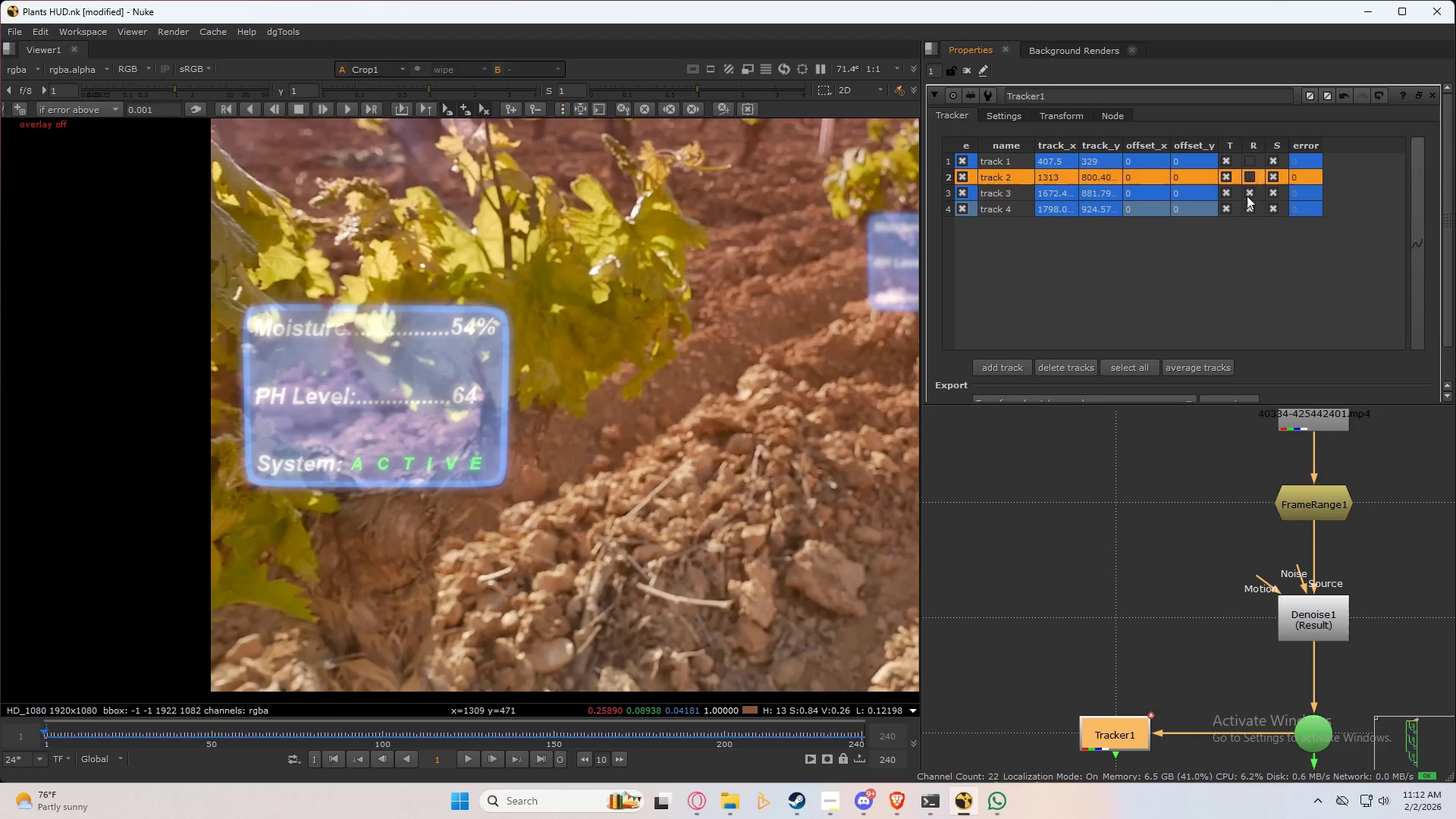 
triple_click([1247, 196])
 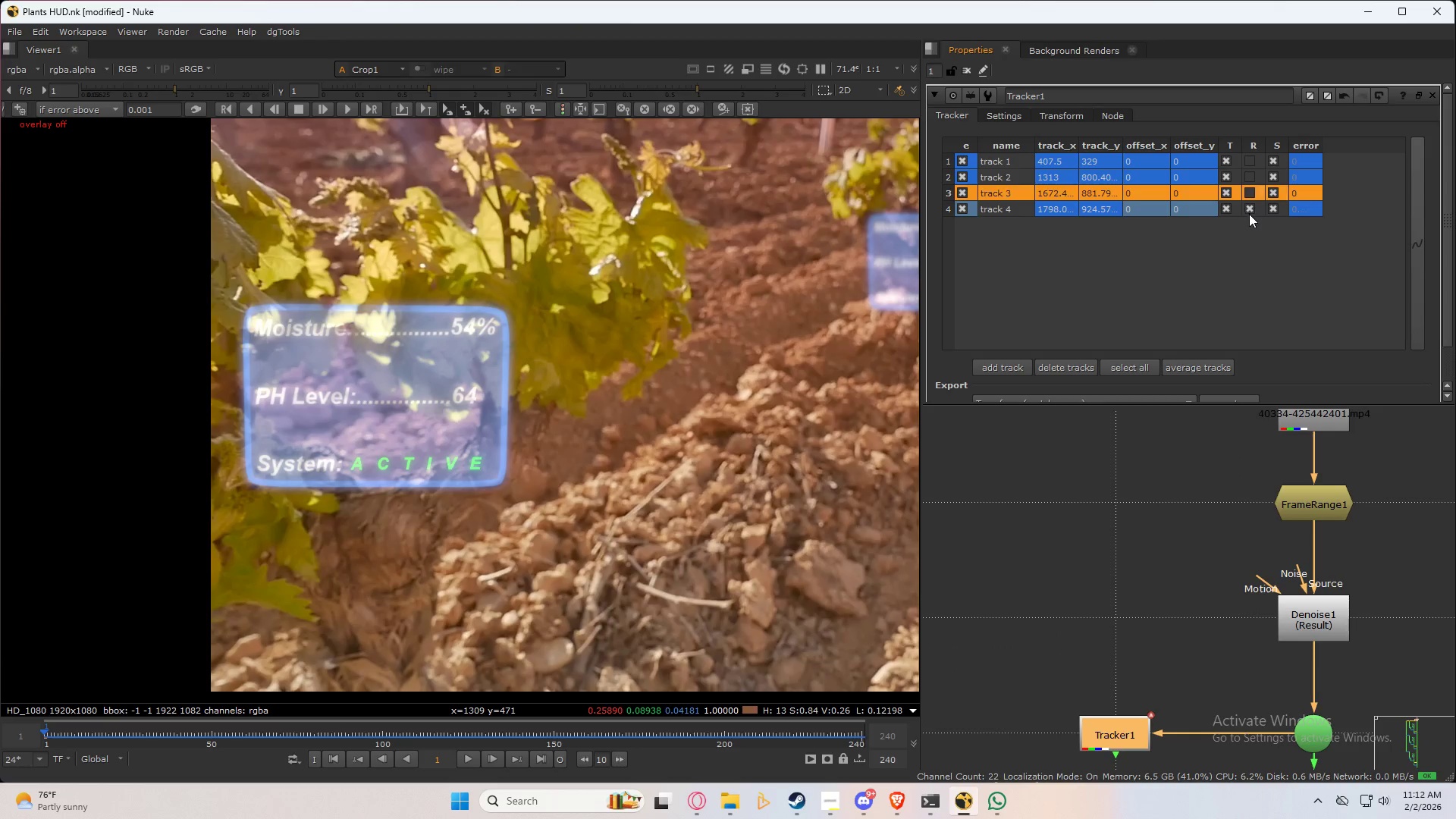 
triple_click([1249, 214])
 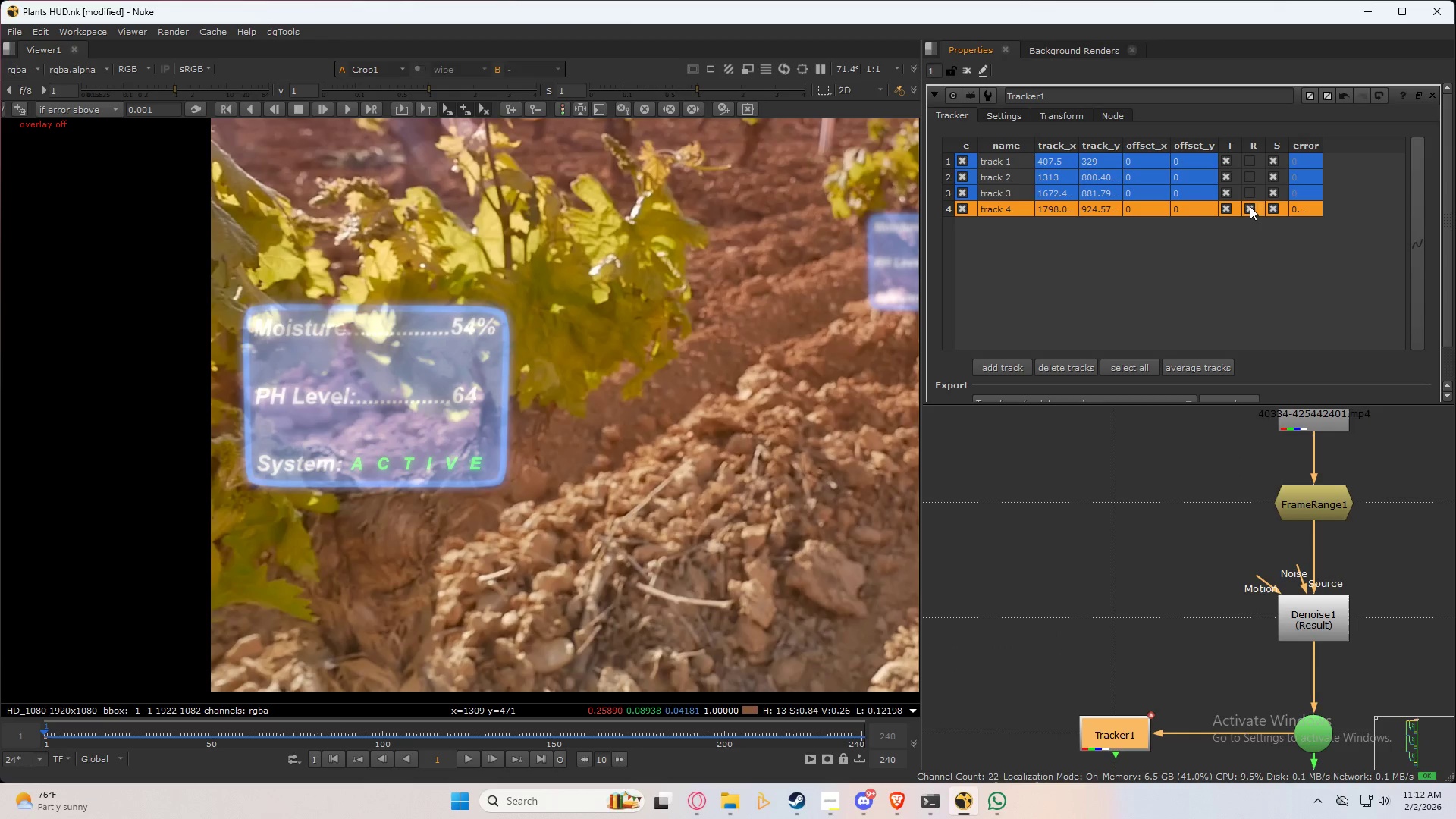 
left_click([1250, 206])
 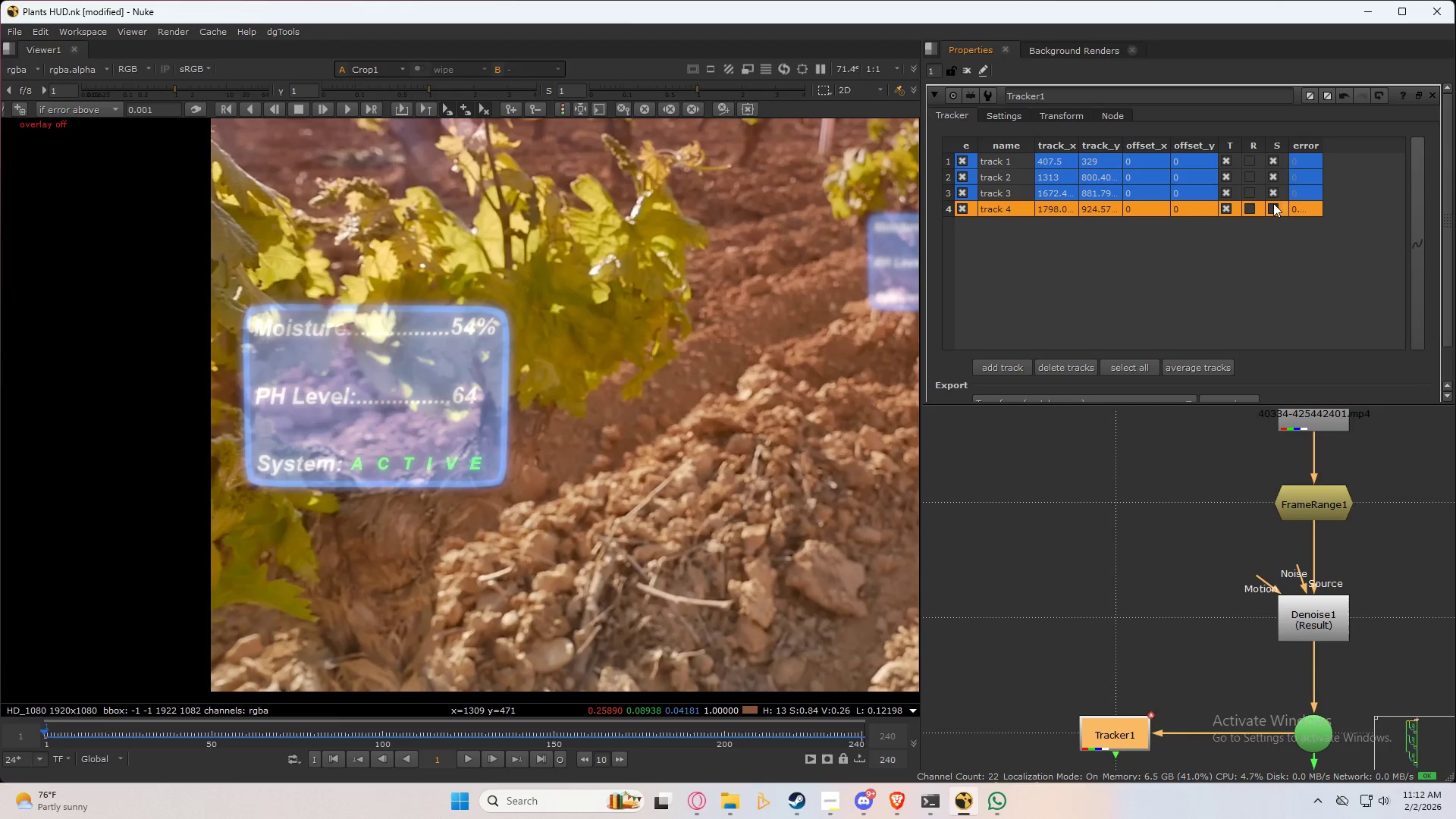 
double_click([1273, 189])
 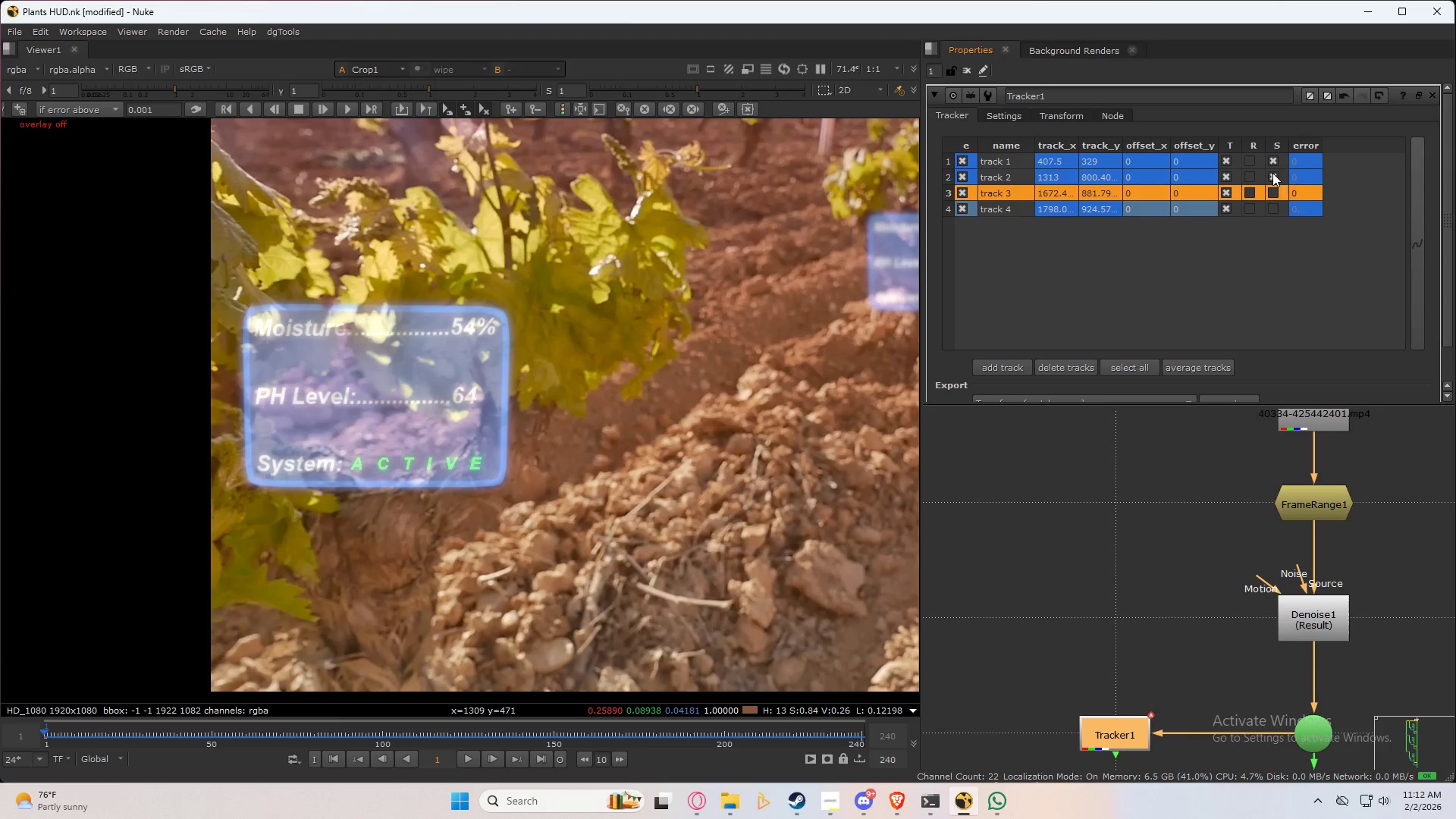 
triple_click([1272, 172])
 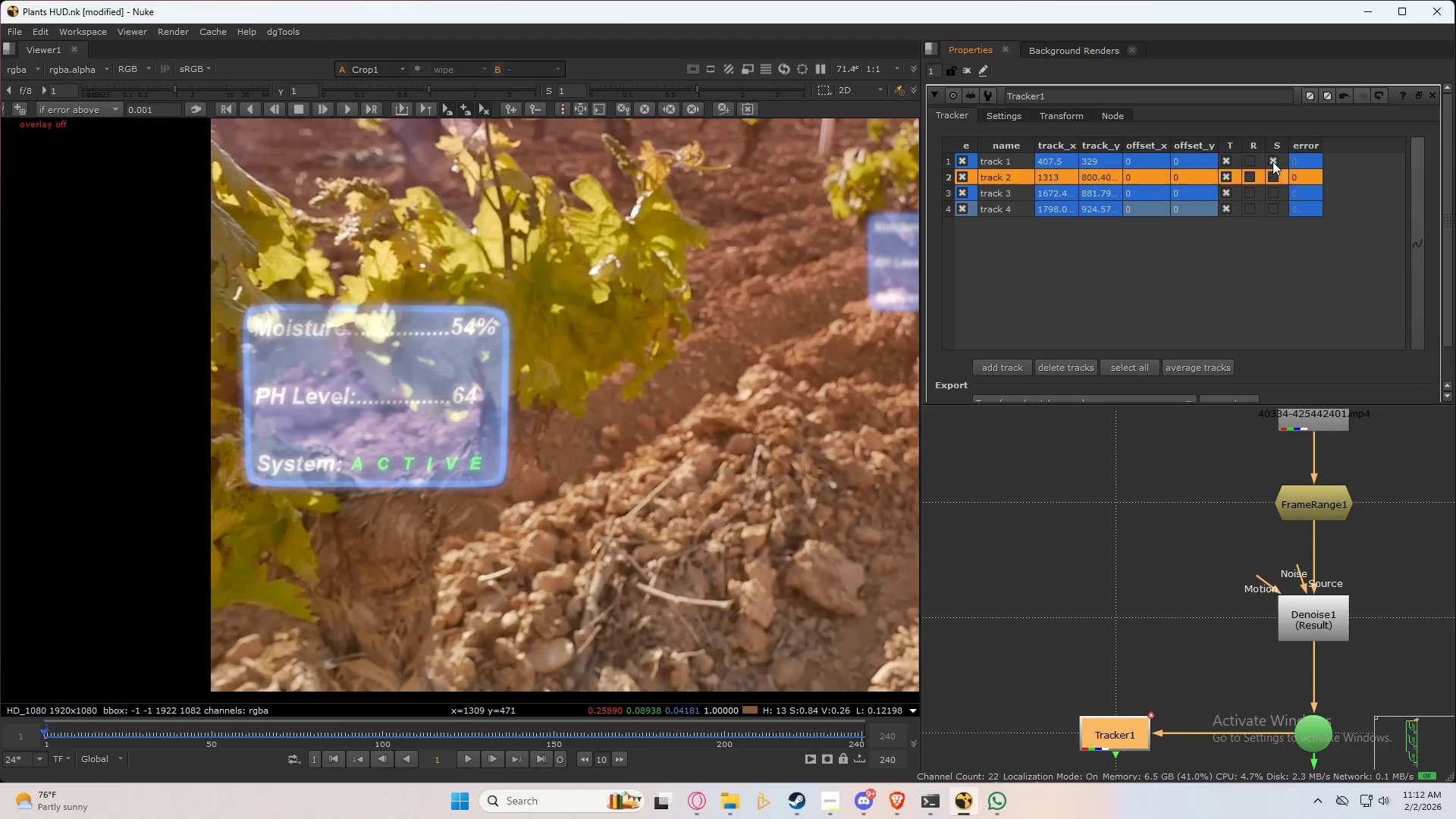 
triple_click([1272, 160])
 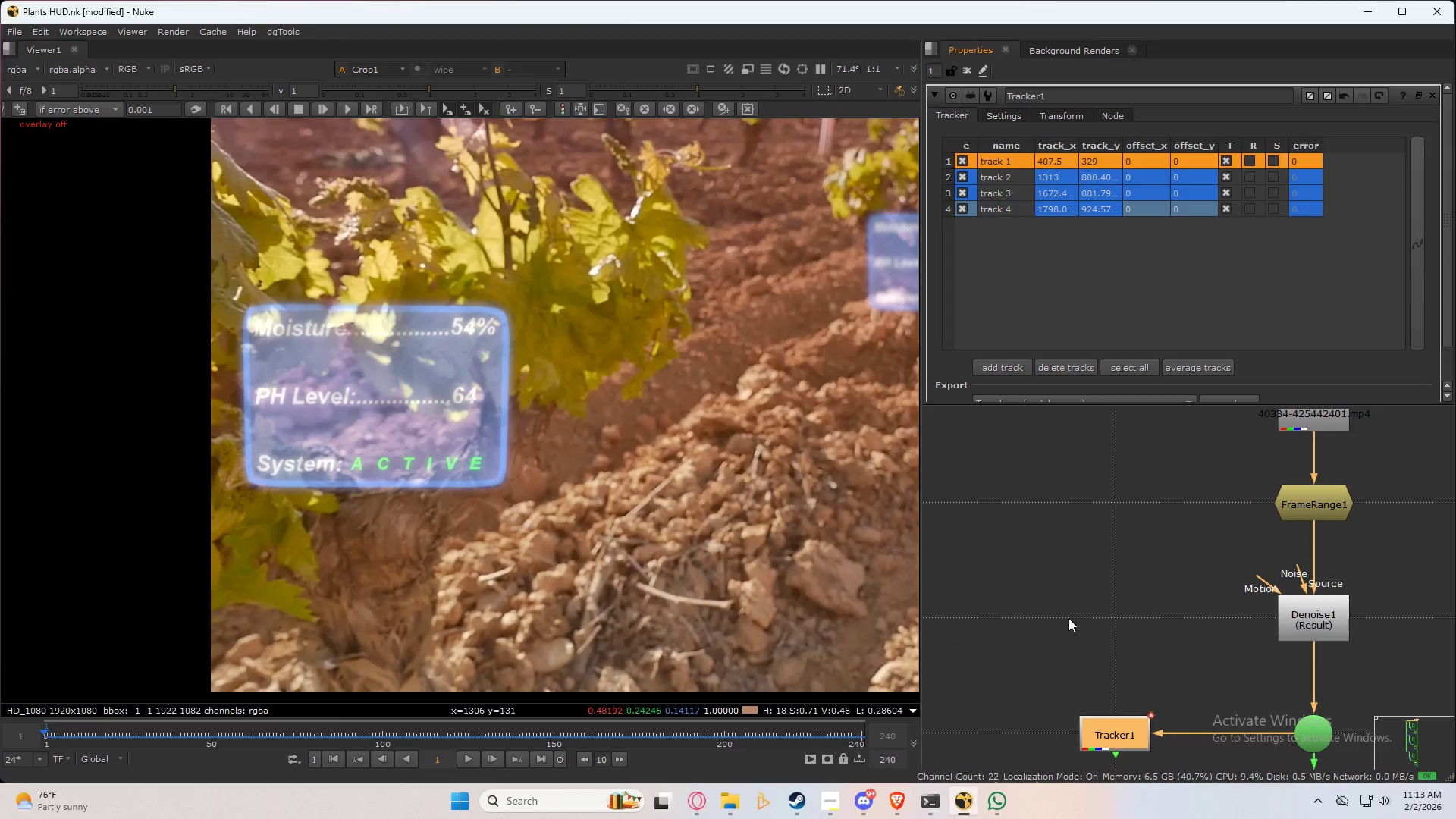 
key(Alt+AltLeft)
 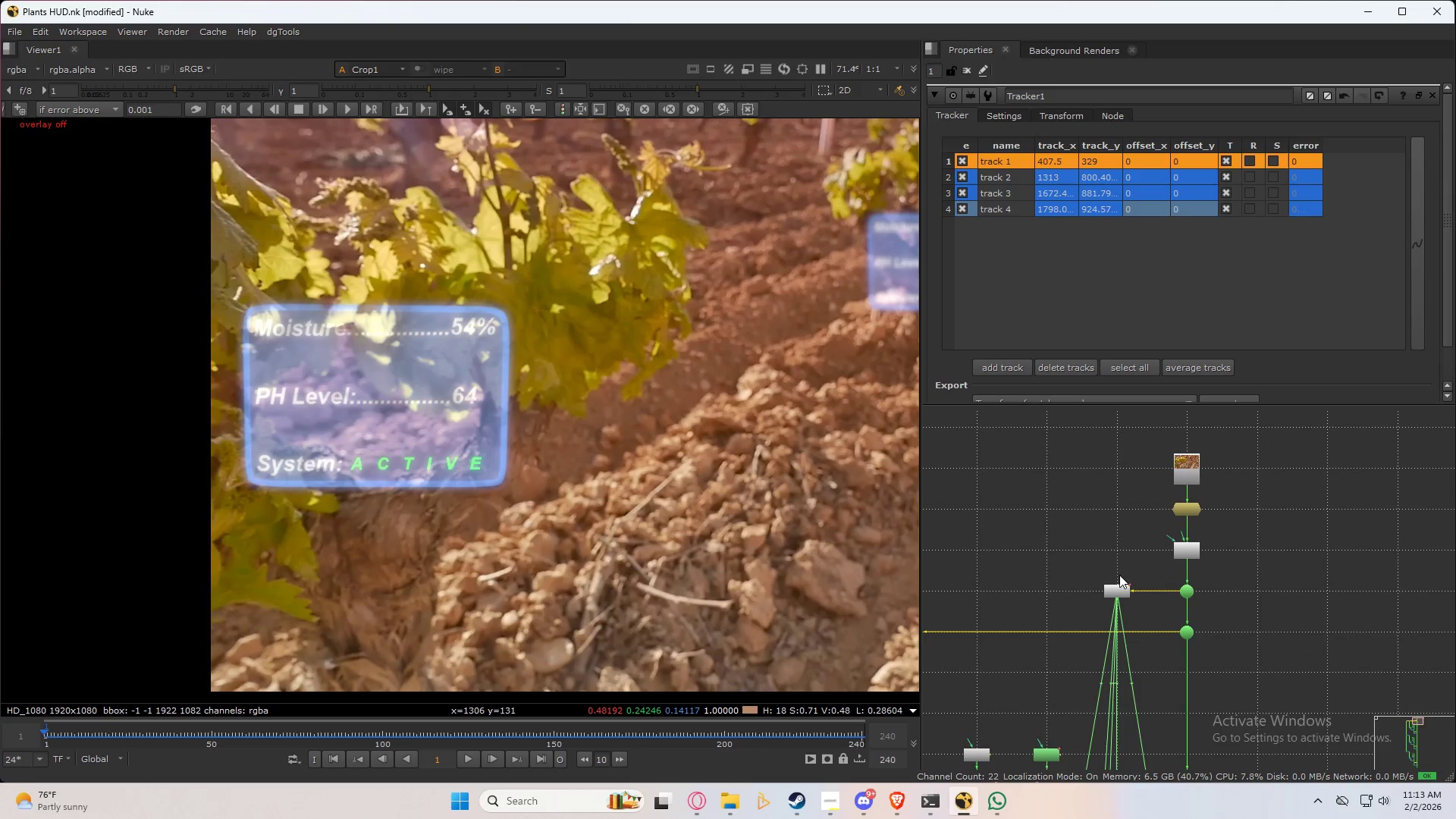 
key(Alt+E)
 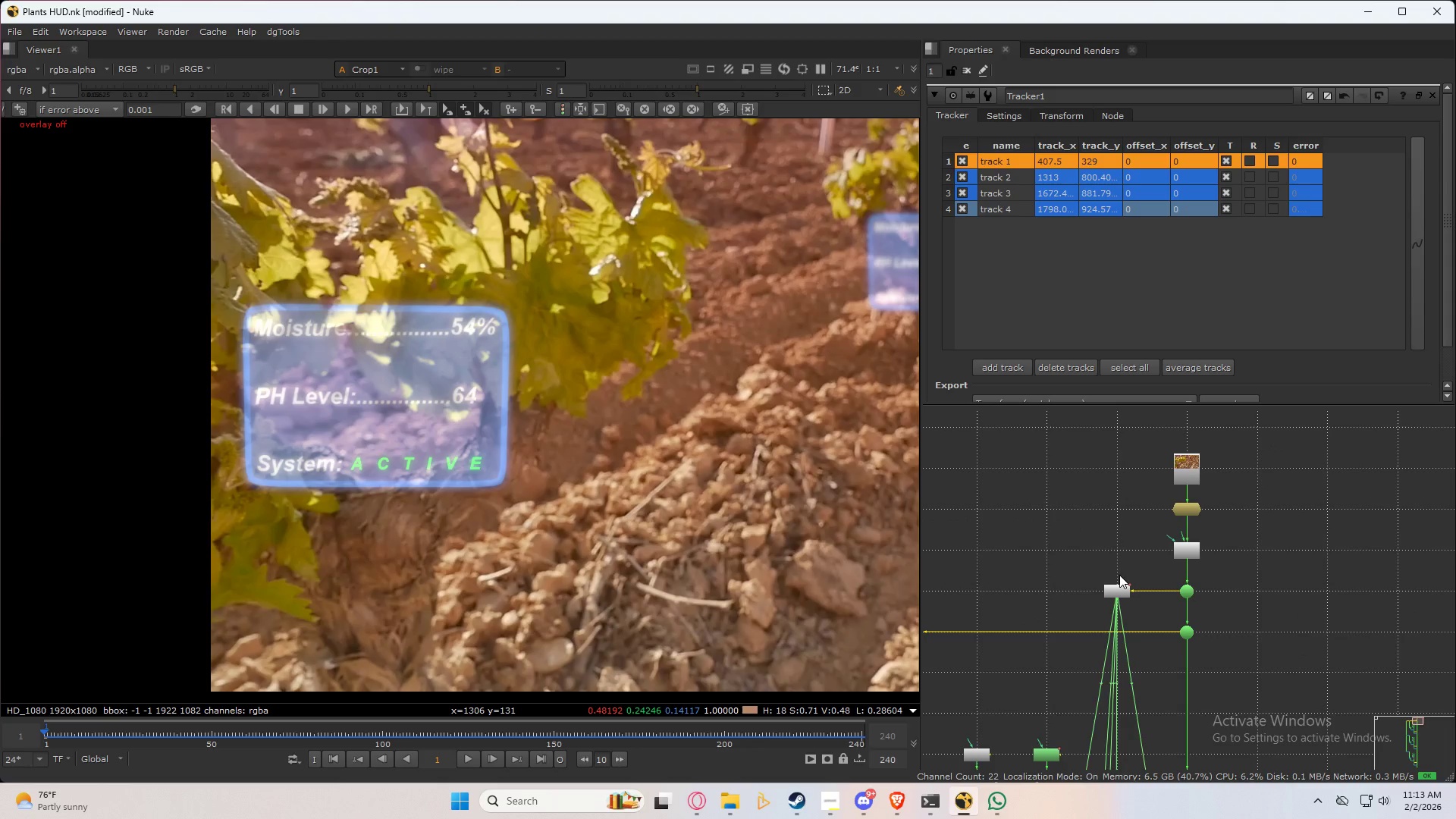 
scroll: coordinate [1119, 575], scroll_direction: down, amount: 6.0
 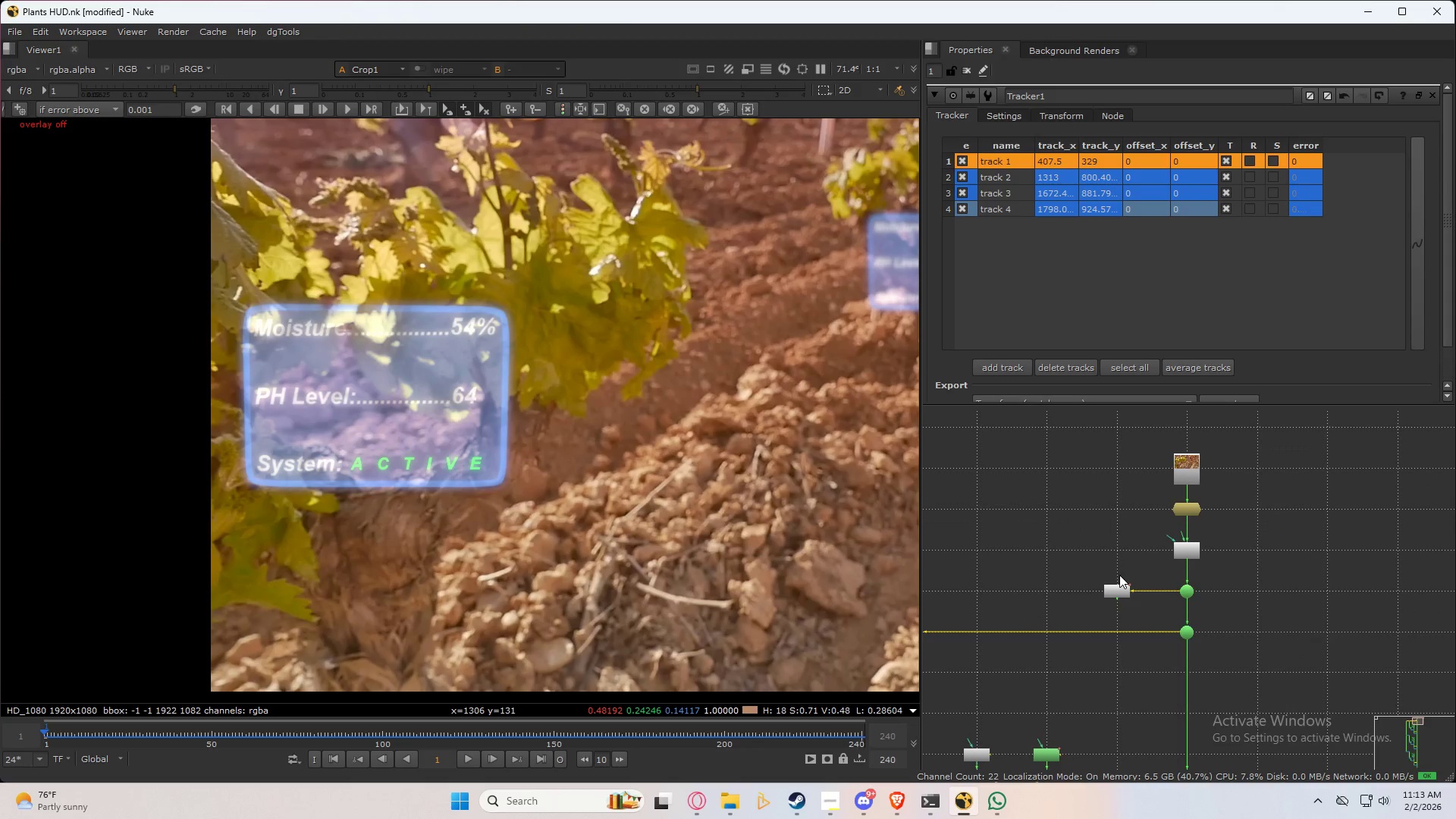 
key(Alt+AltLeft)
 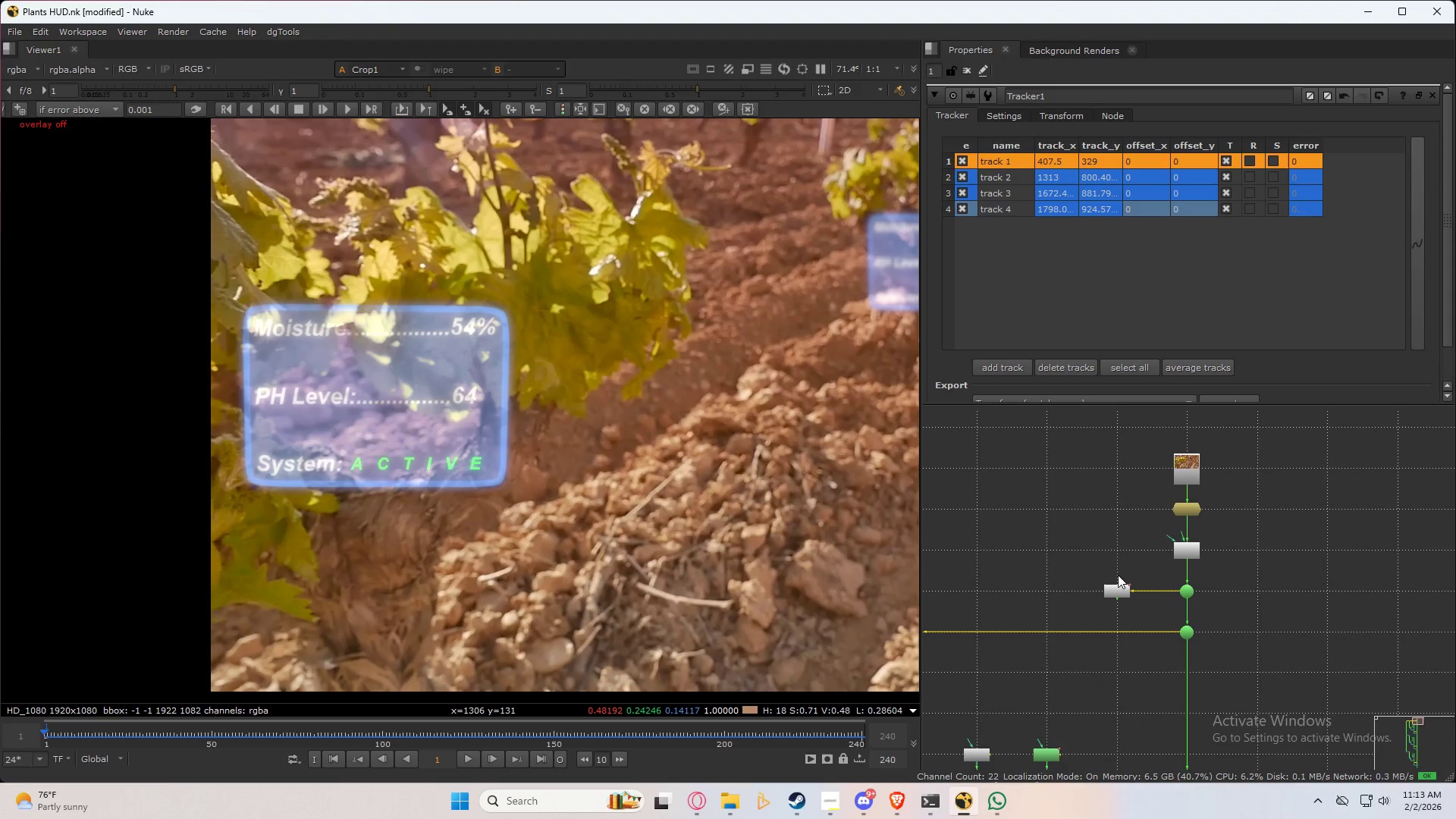 
key(Alt+E)
 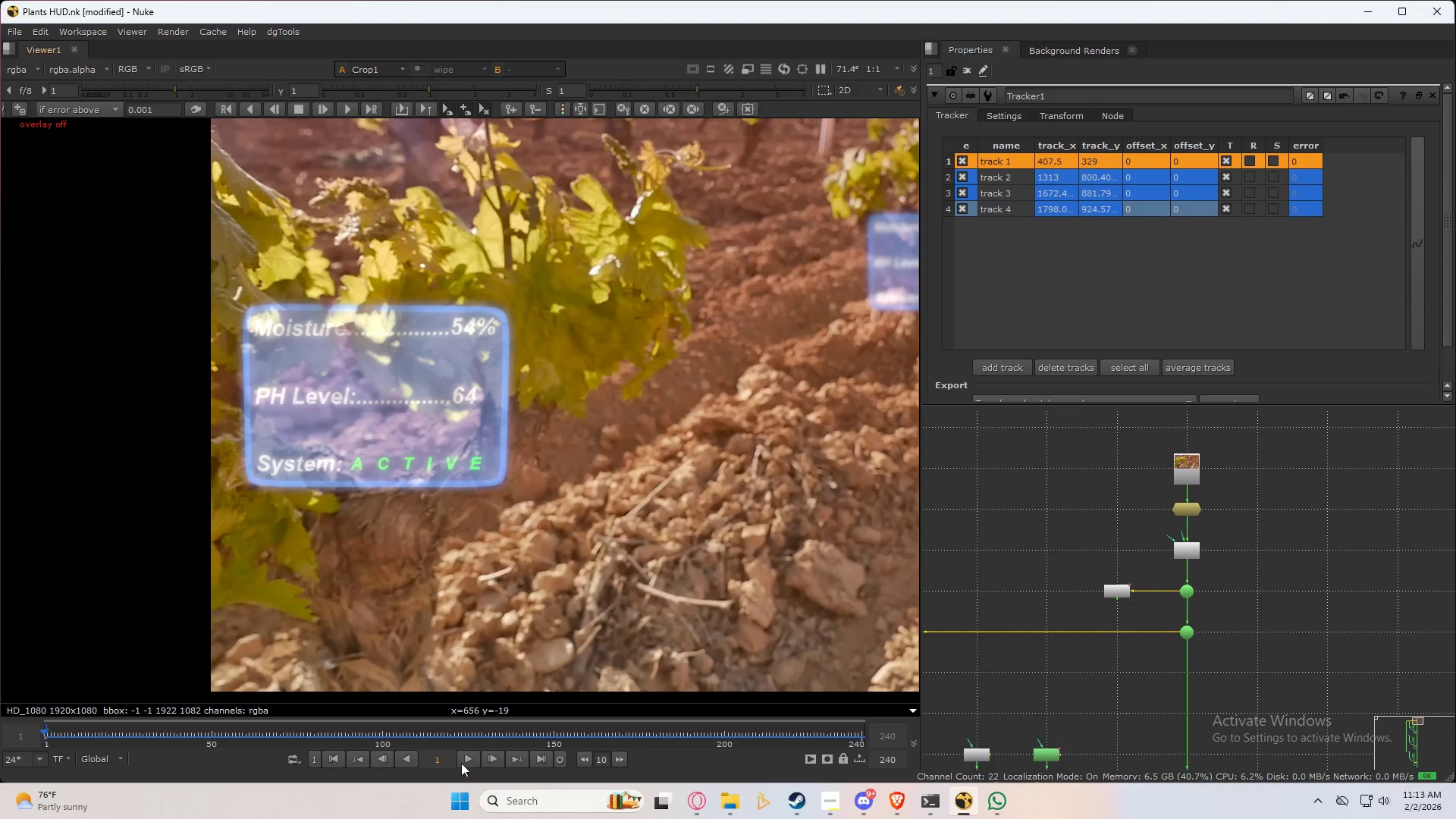 
left_click([468, 759])
 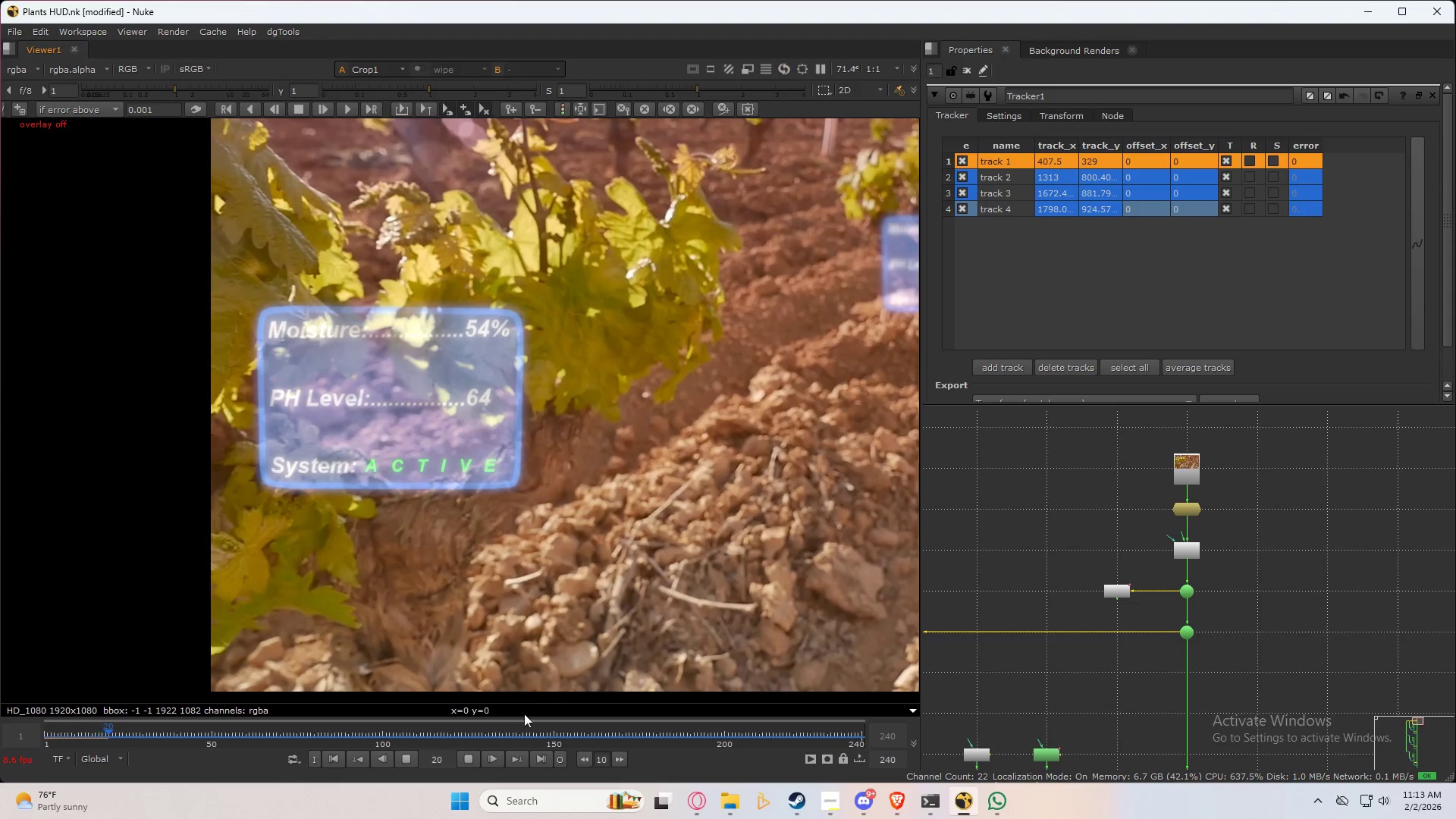 
double_click([626, 731])
 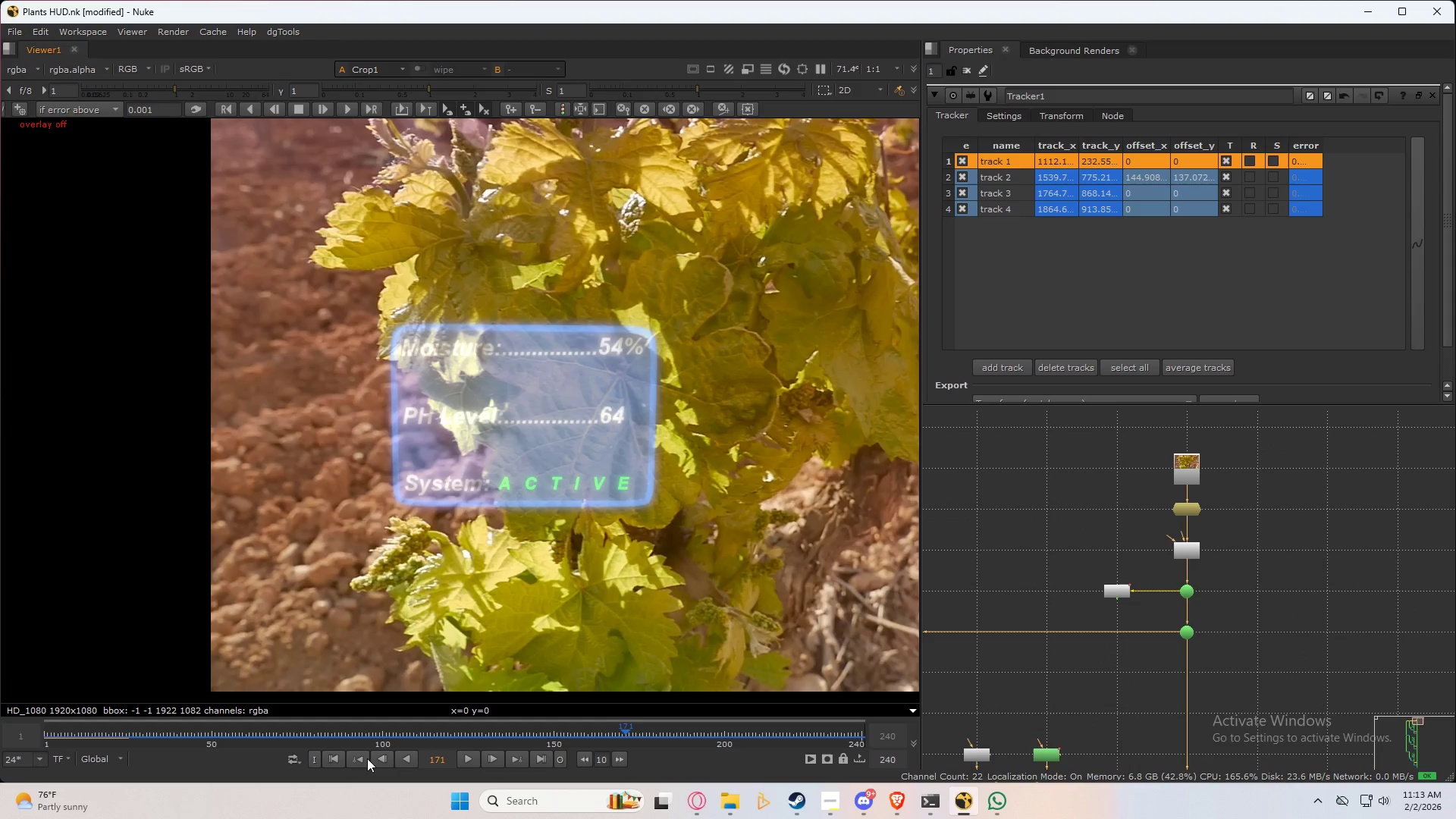 
left_click([334, 758])
 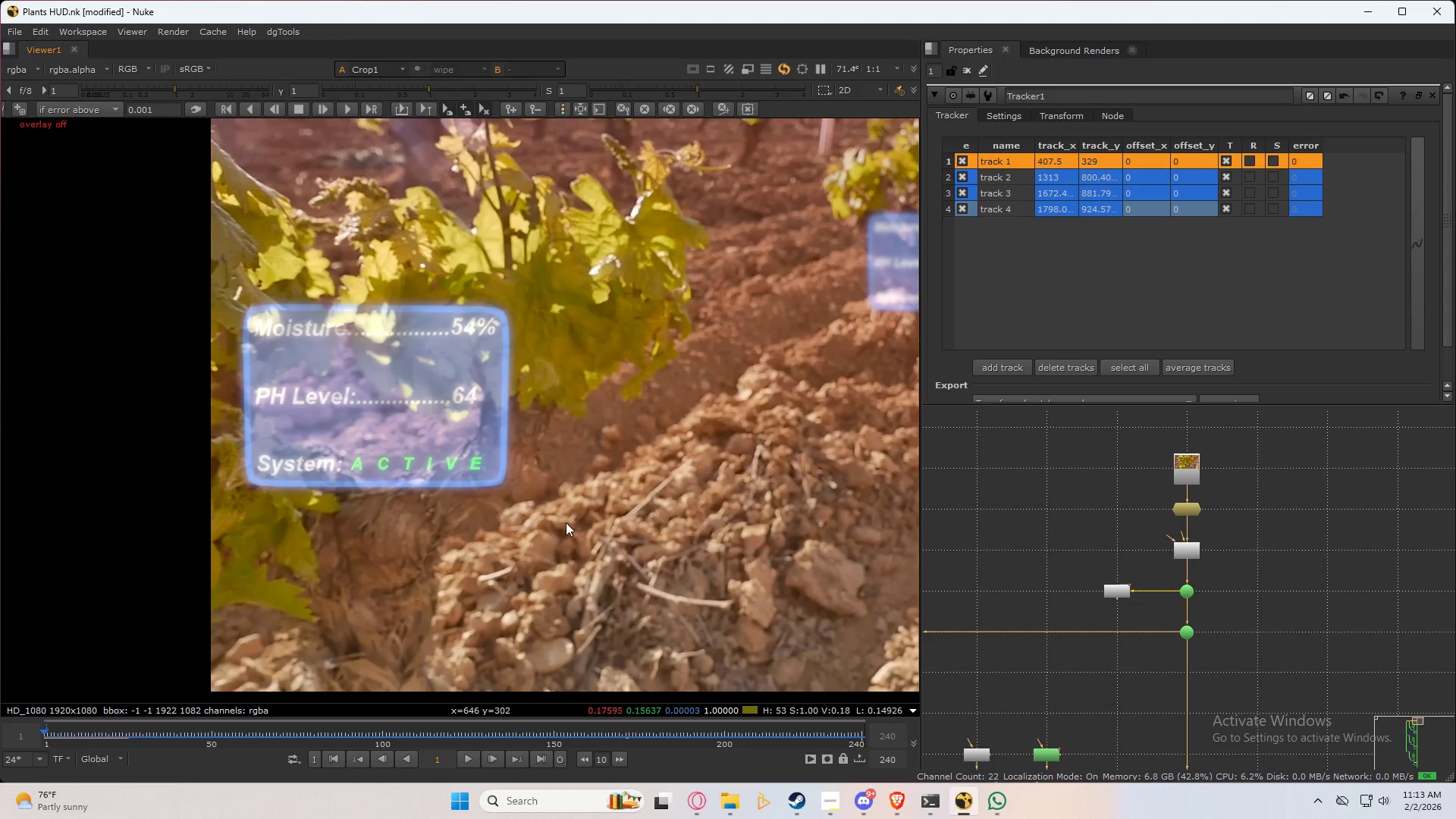 
key(Space)
 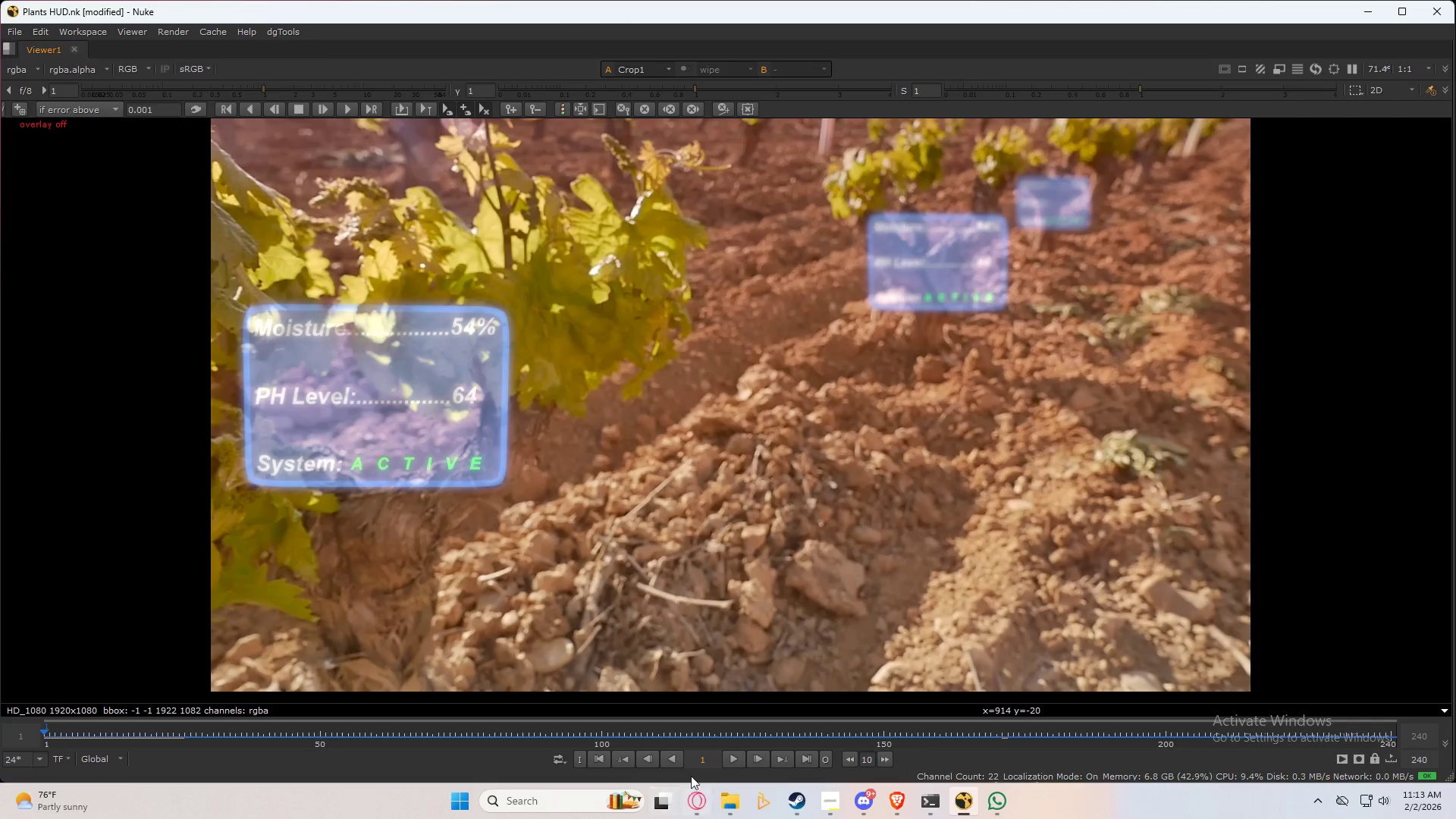 
left_click([731, 759])
 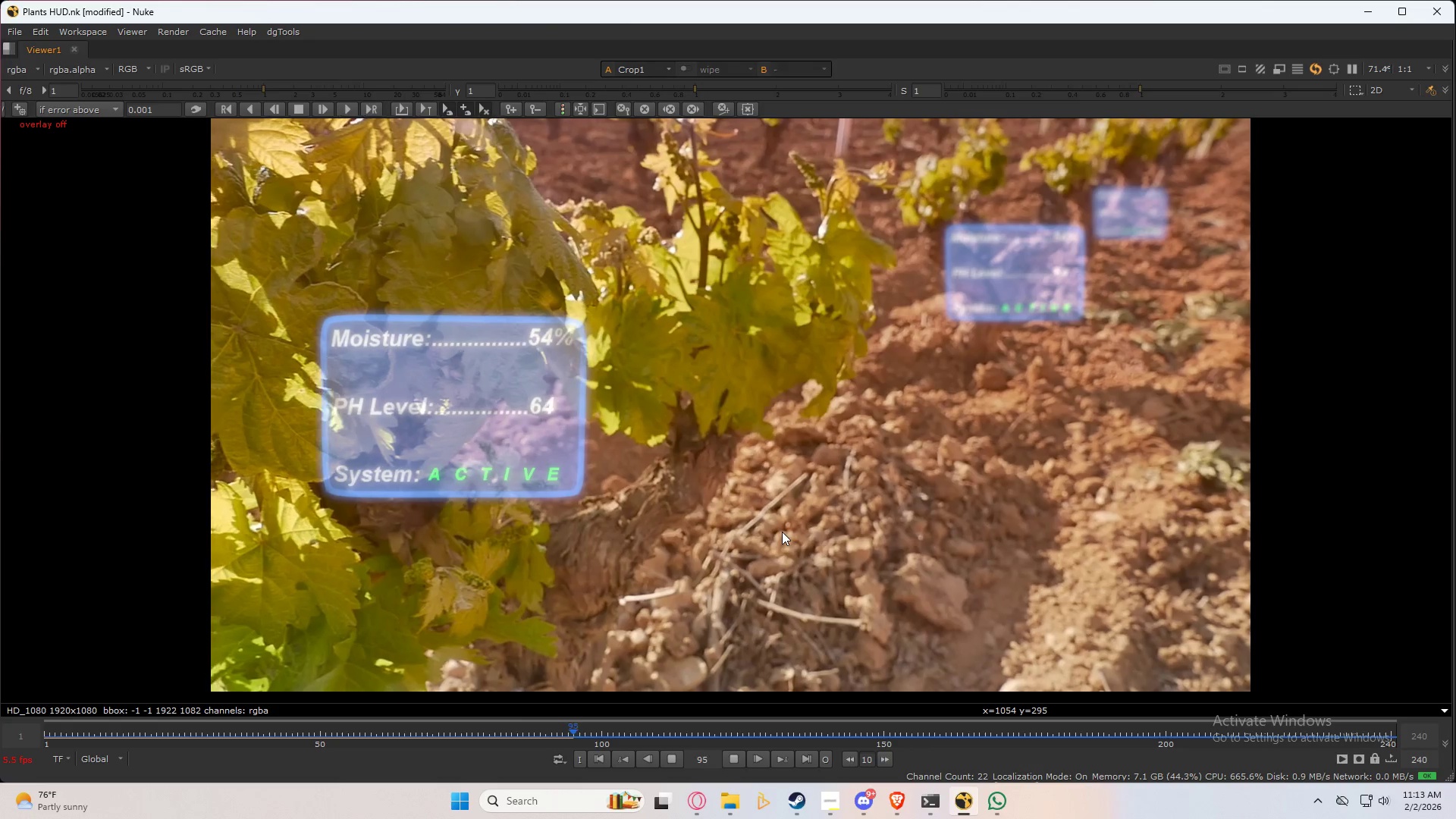 
wait(20.12)
 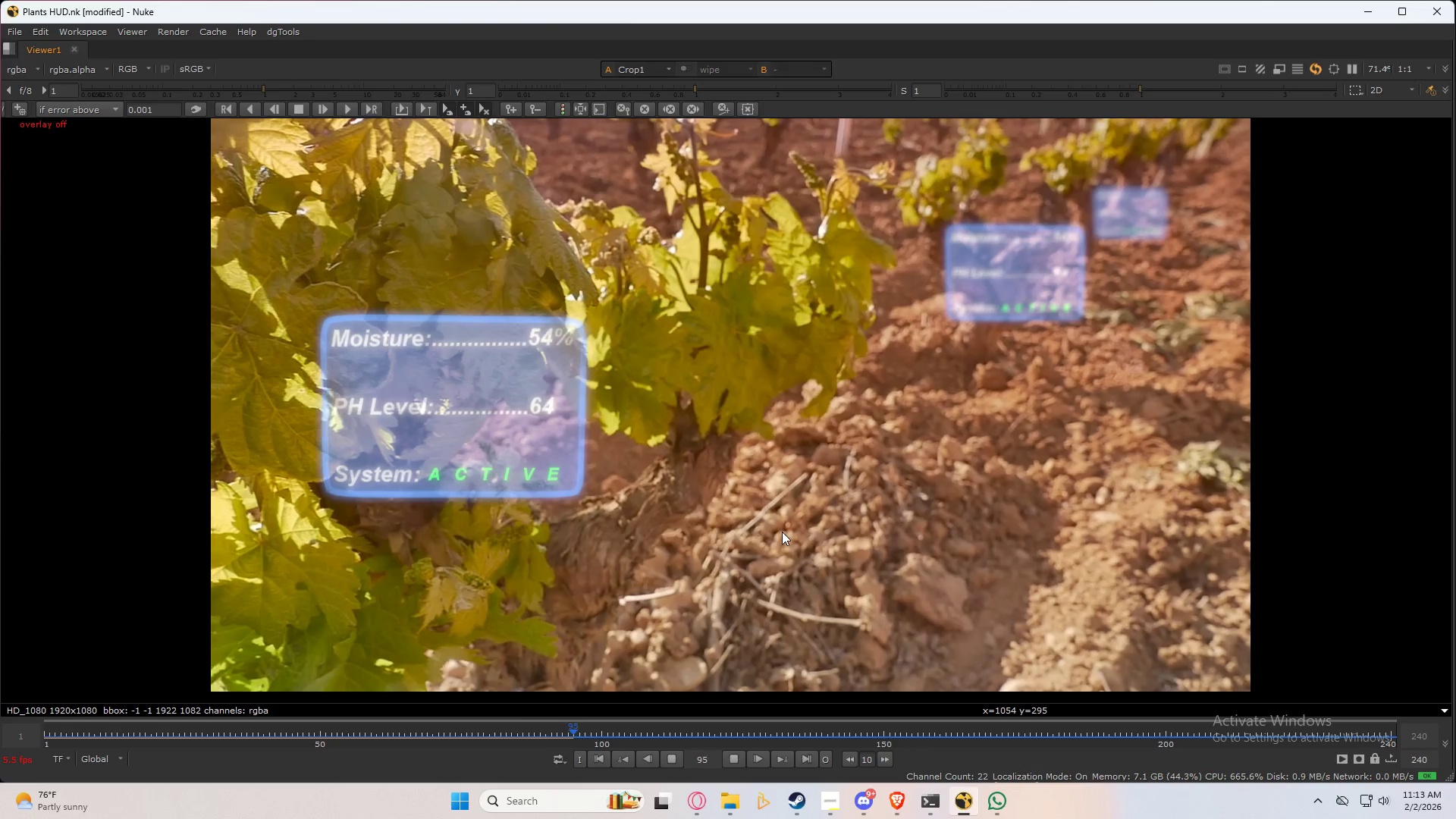 
left_click([732, 761])
 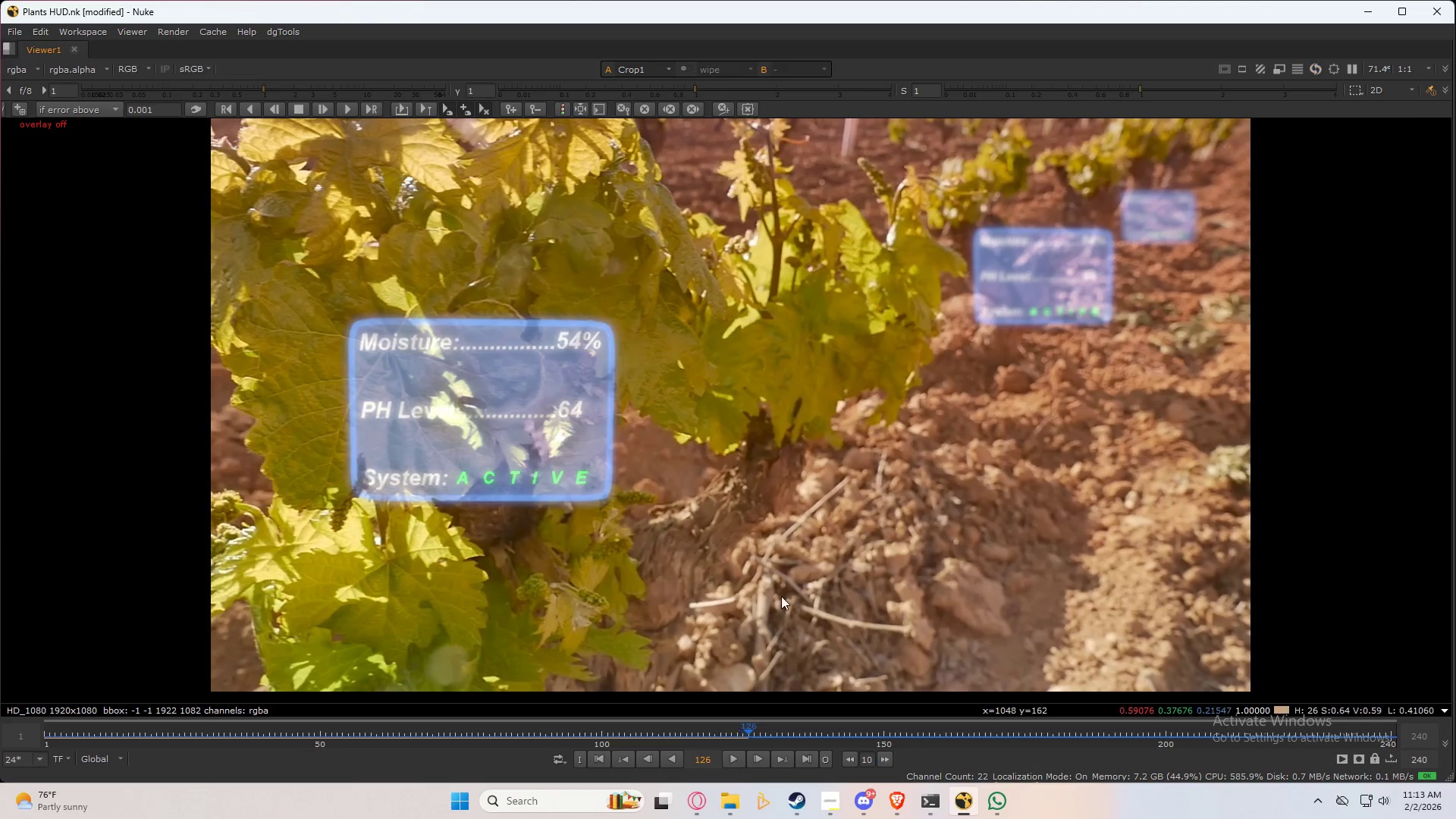 
key(Space)
 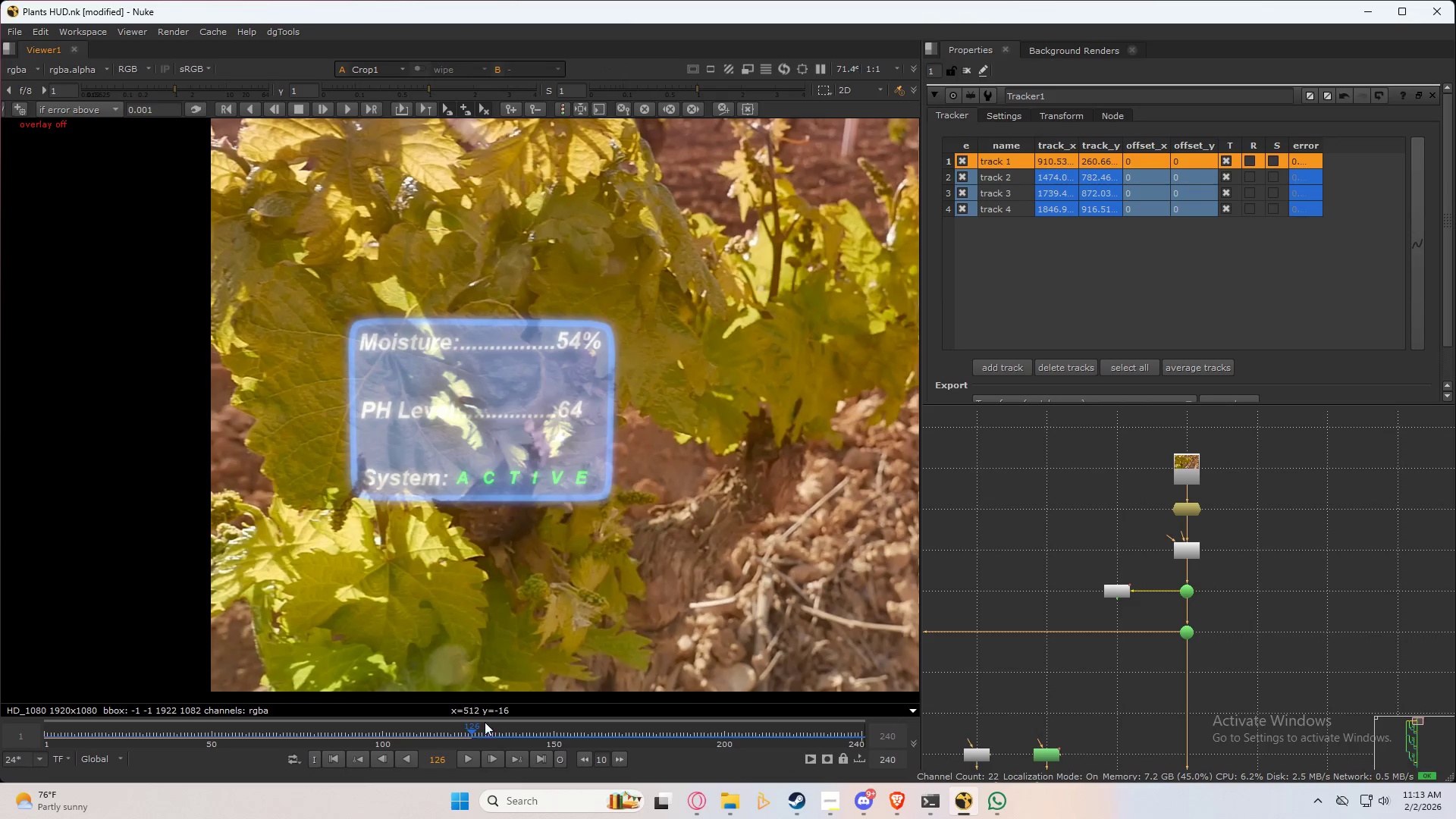 
left_click_drag(start_coordinate=[471, 732], to_coordinate=[42, 751])
 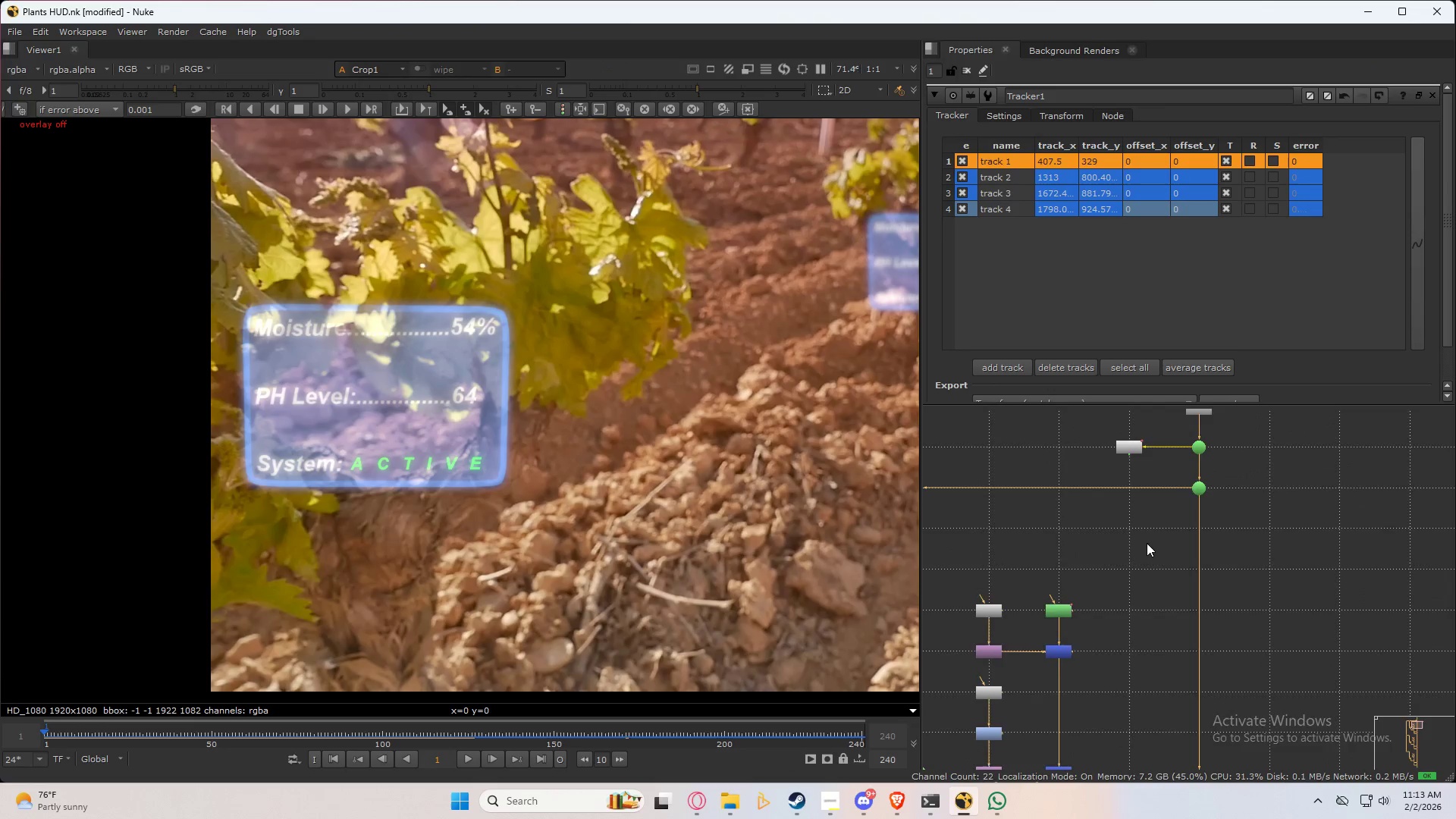 
scroll: coordinate [1150, 637], scroll_direction: down, amount: 5.0
 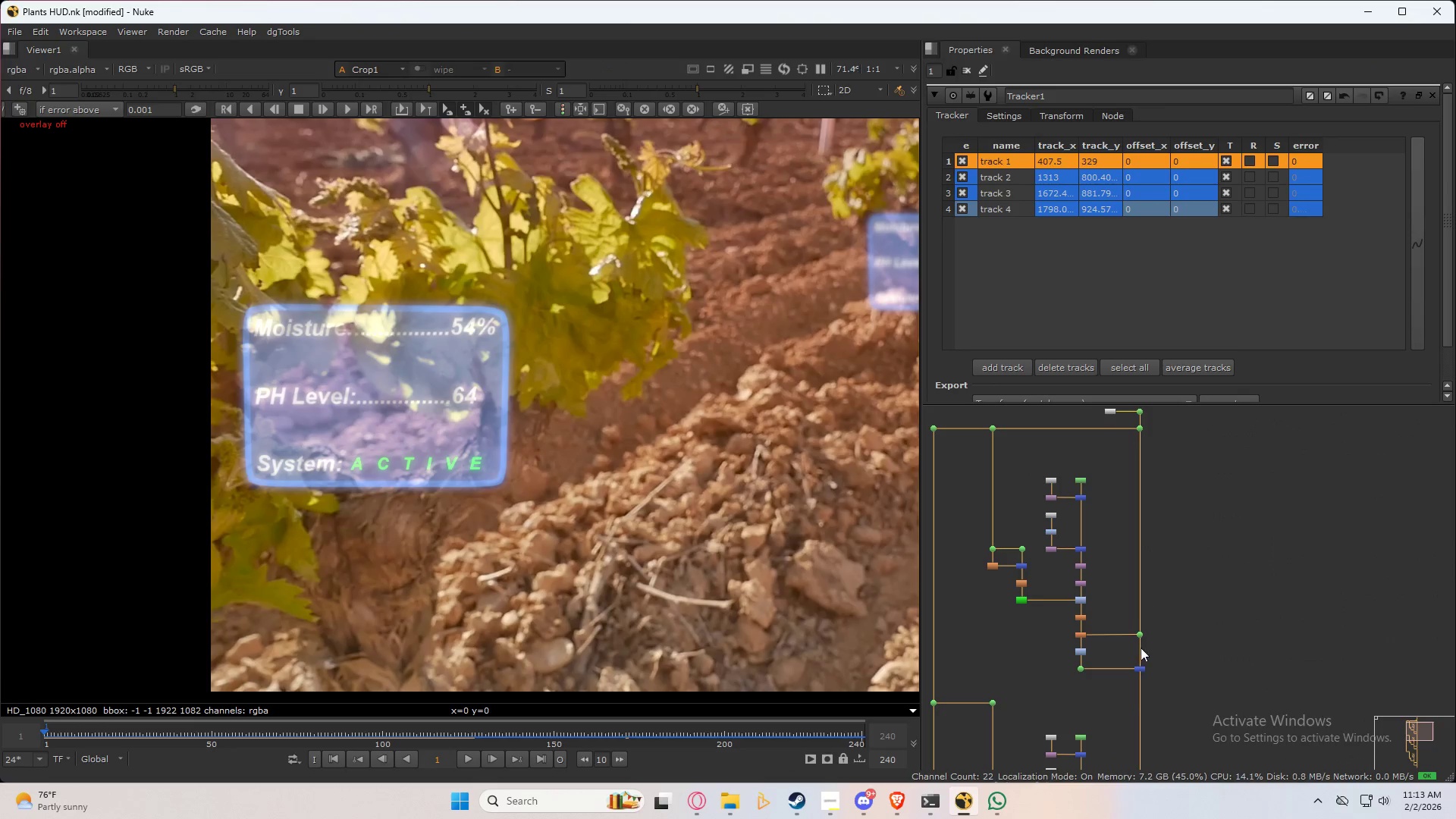 
left_click_drag(start_coordinate=[1161, 648], to_coordinate=[1117, 698])
 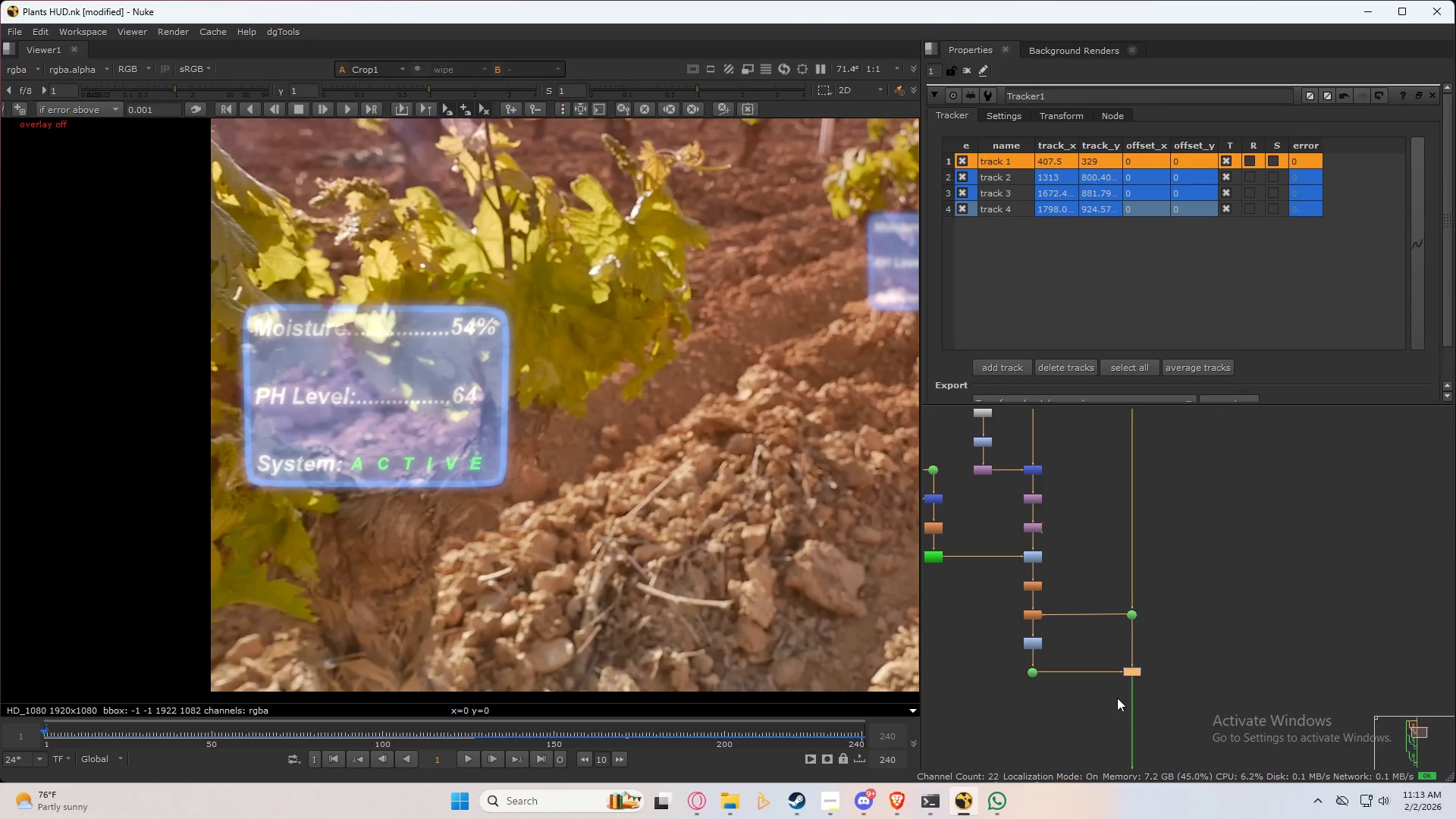 
scroll: coordinate [1153, 664], scroll_direction: up, amount: 3.0
 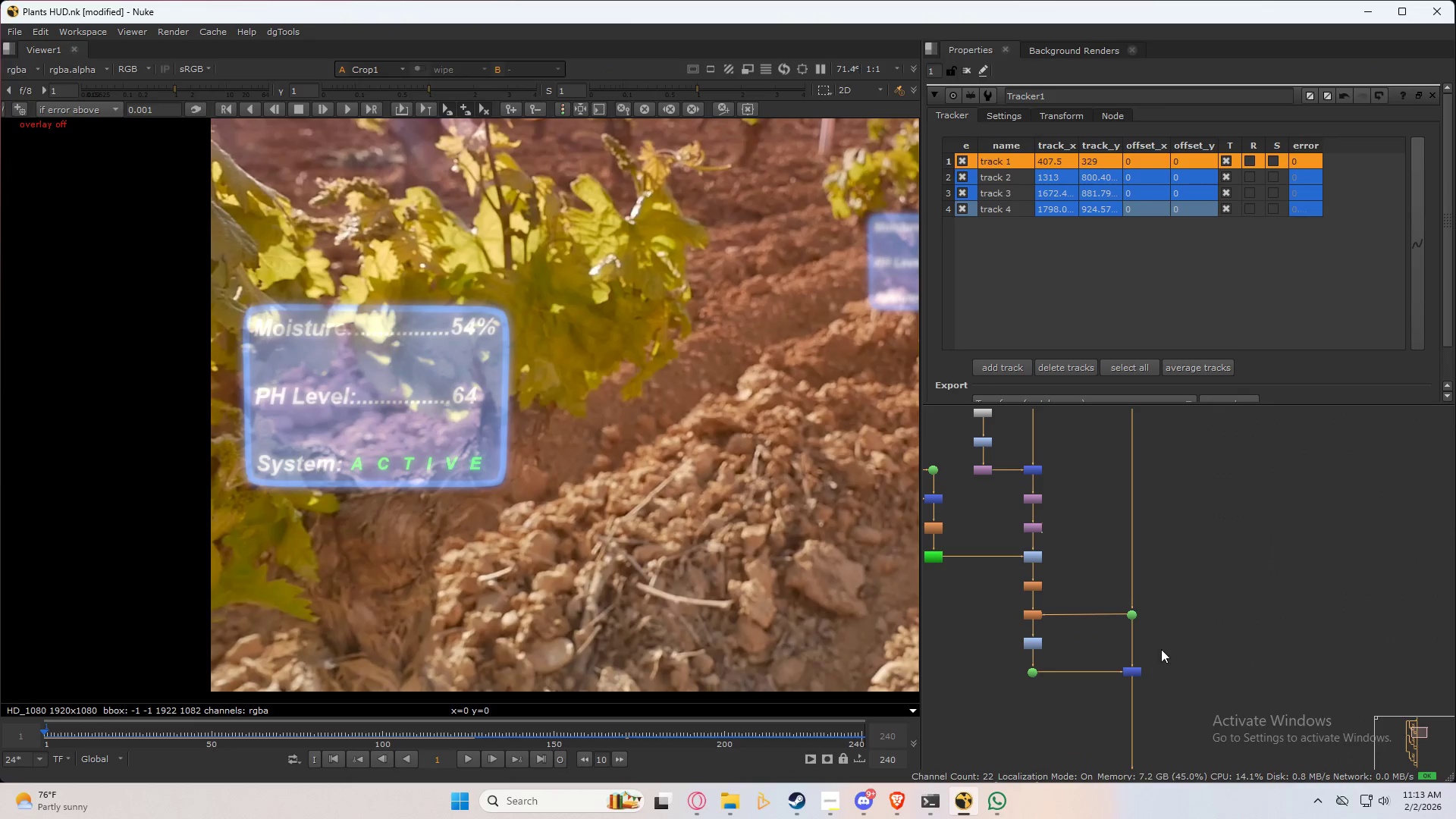 
key(1)
 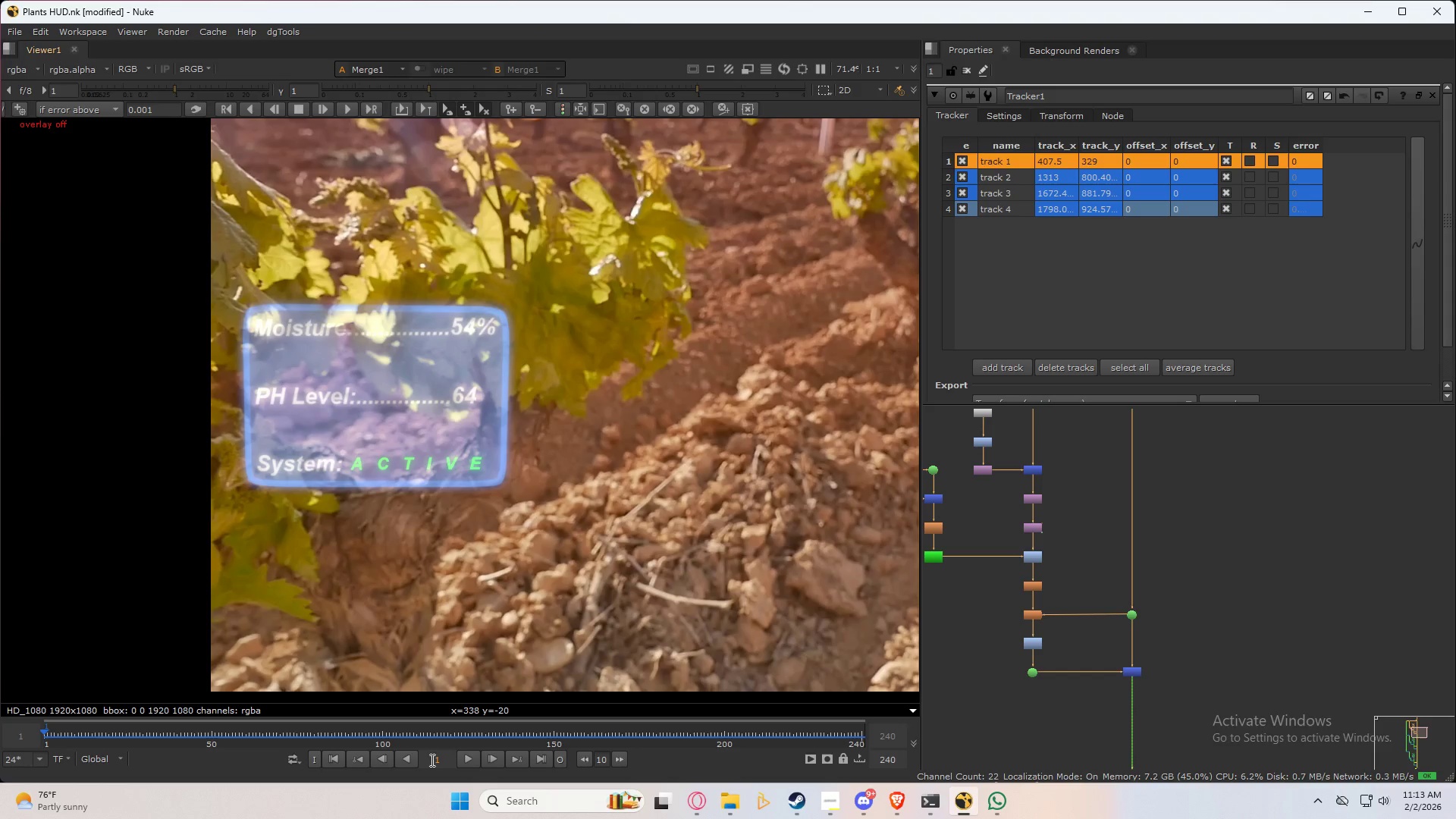 
left_click([467, 762])
 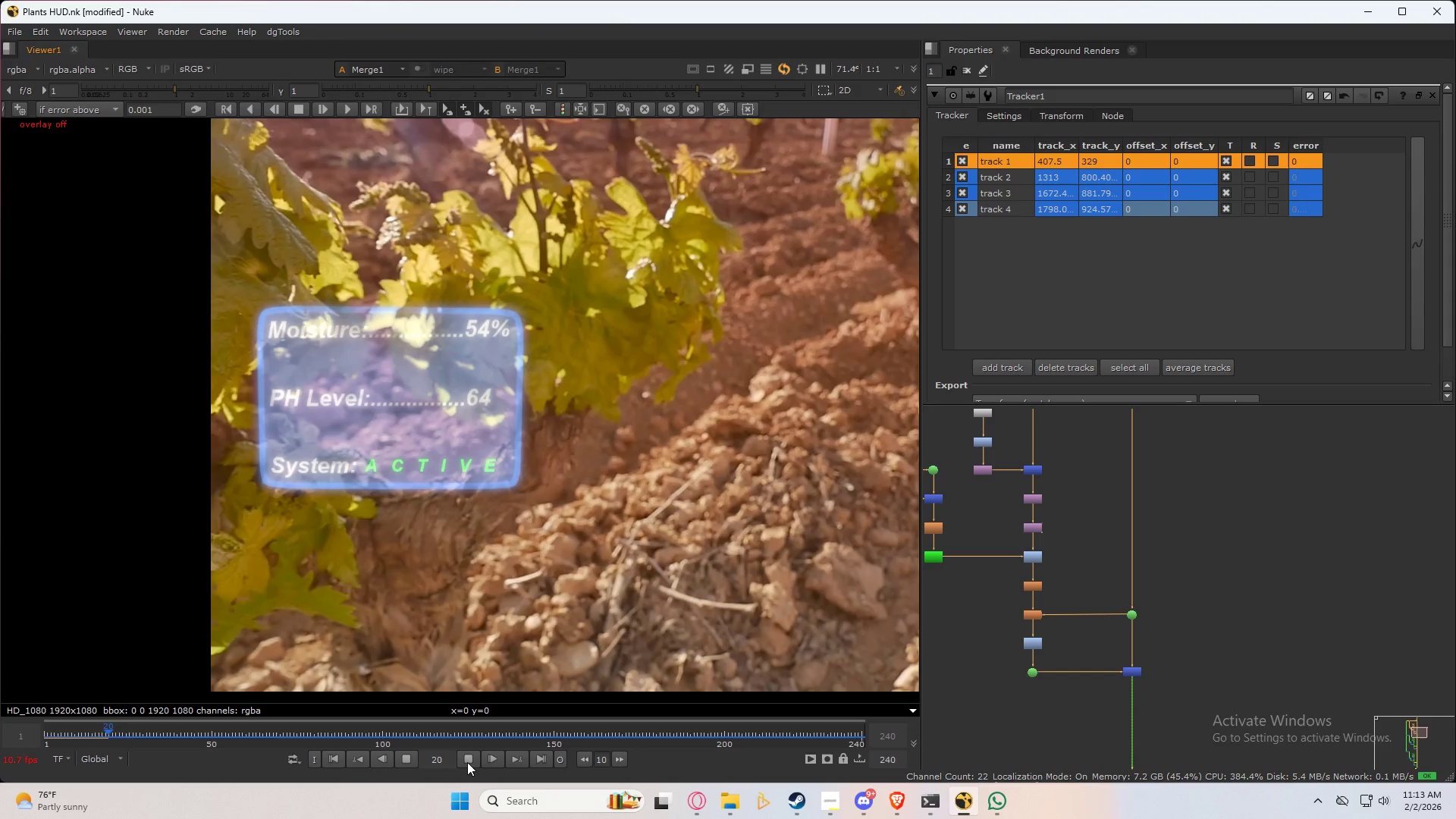 
left_click([467, 762])
 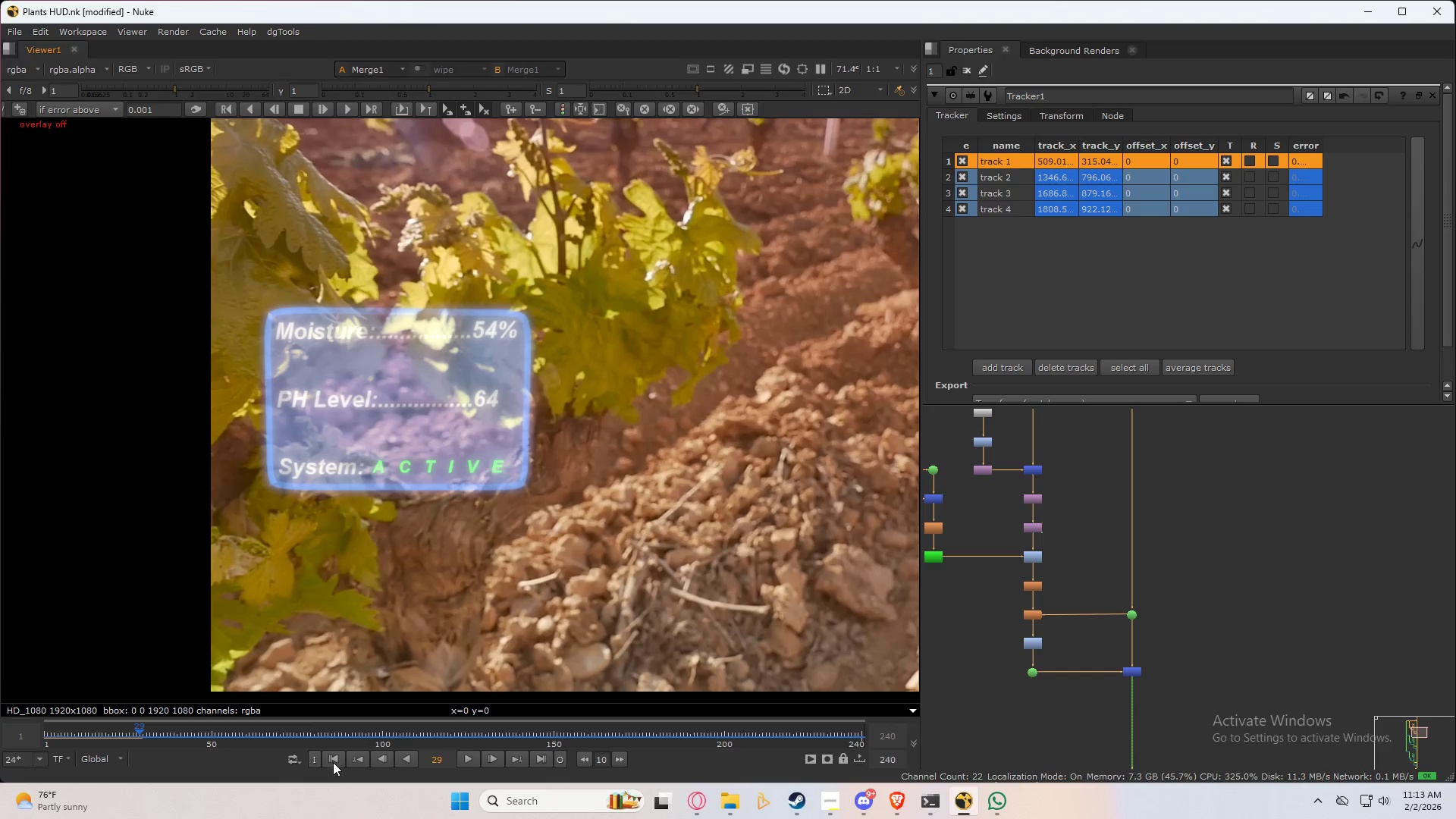 
left_click([331, 755])
 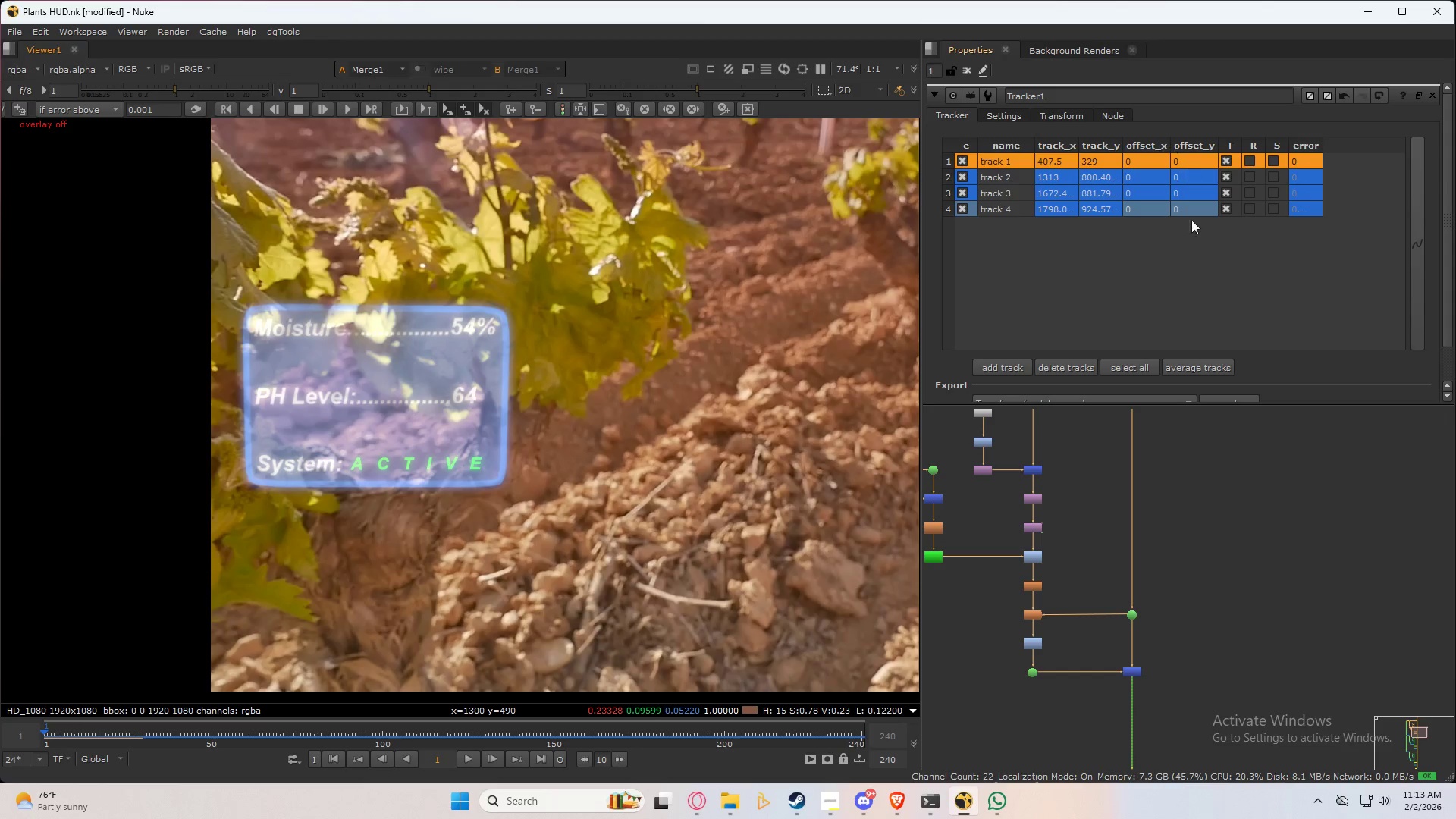 
scroll: coordinate [1034, 473], scroll_direction: up, amount: 8.0
 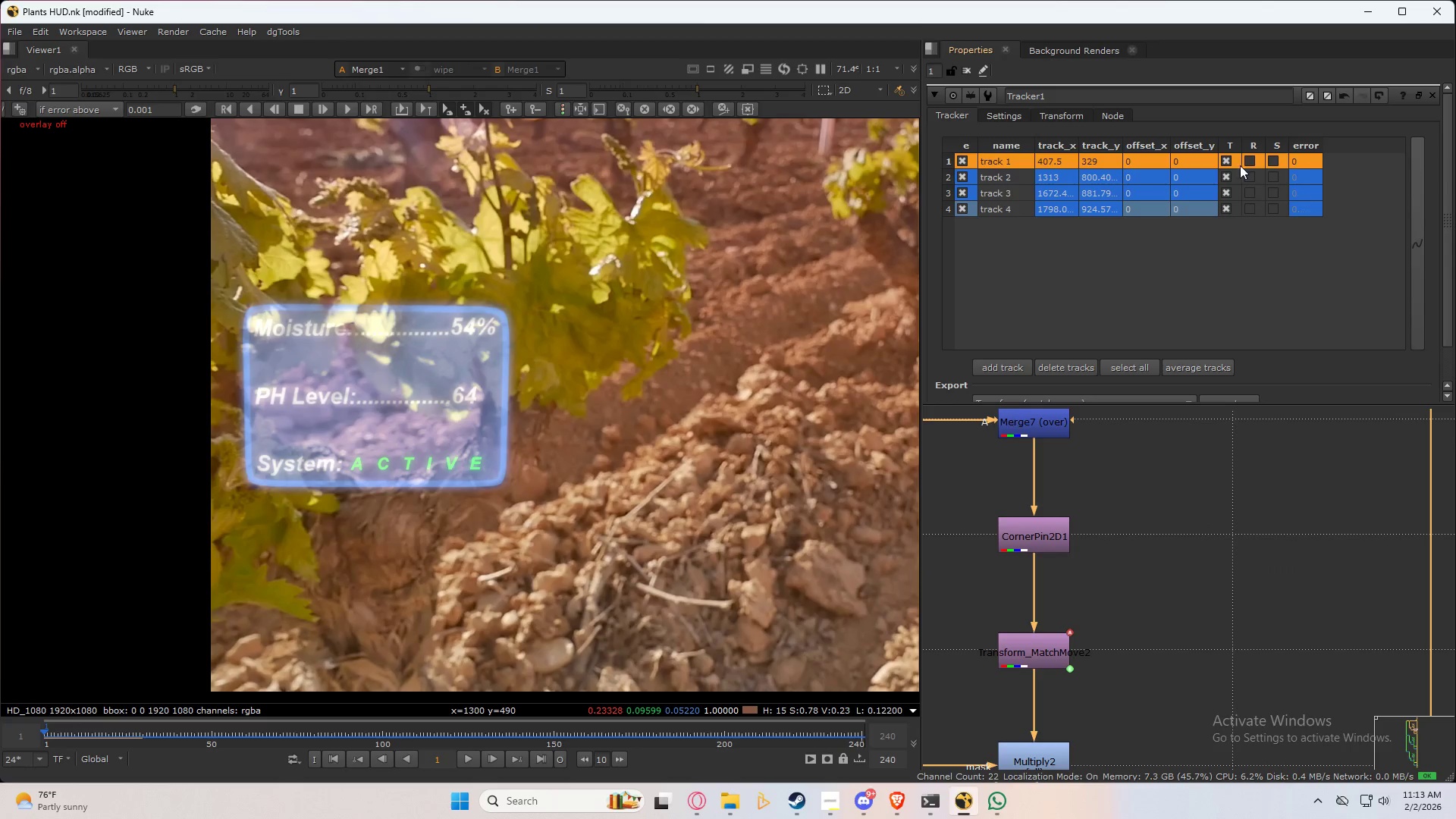 
left_click([1252, 164])
 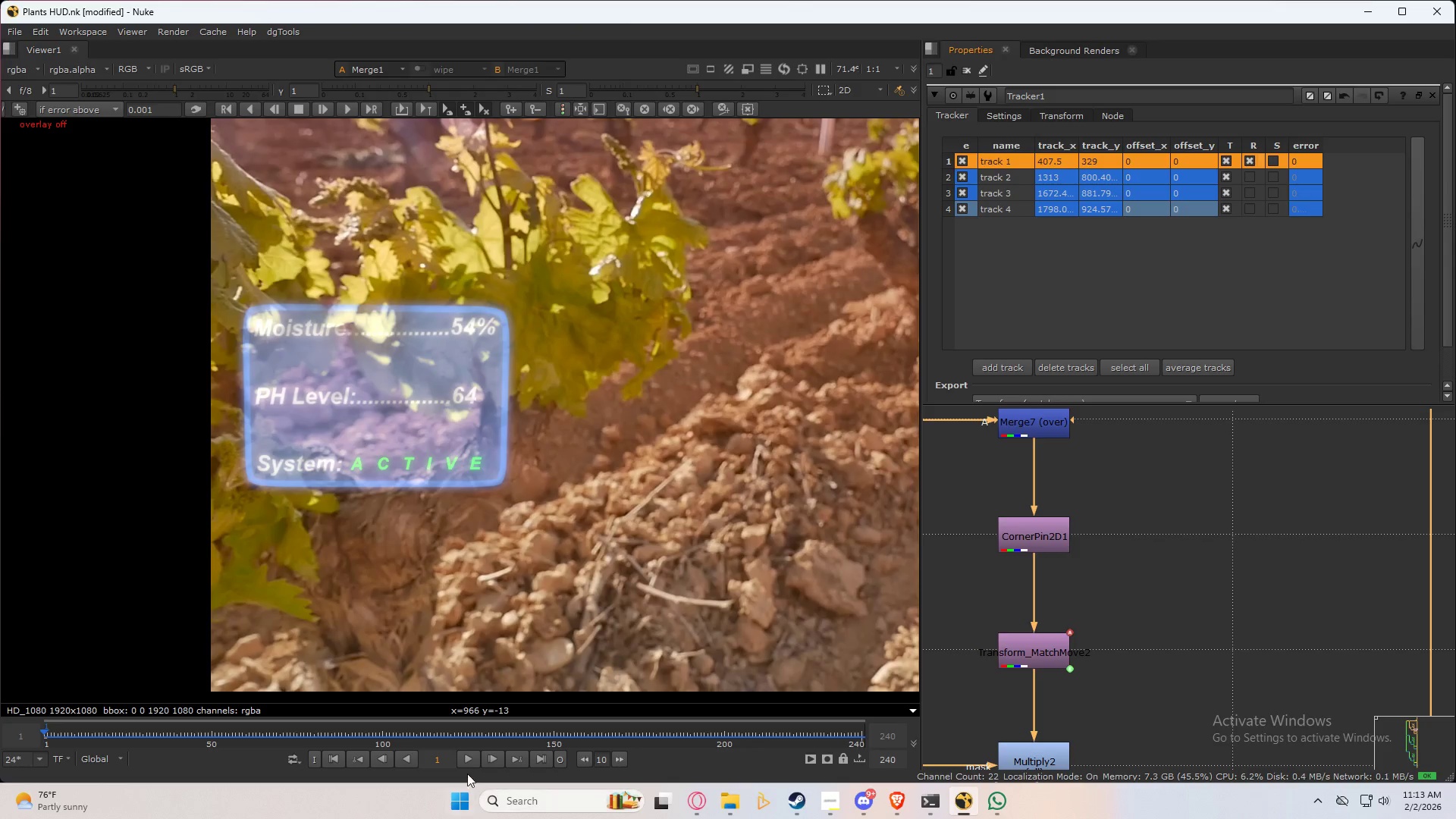 
left_click([469, 759])
 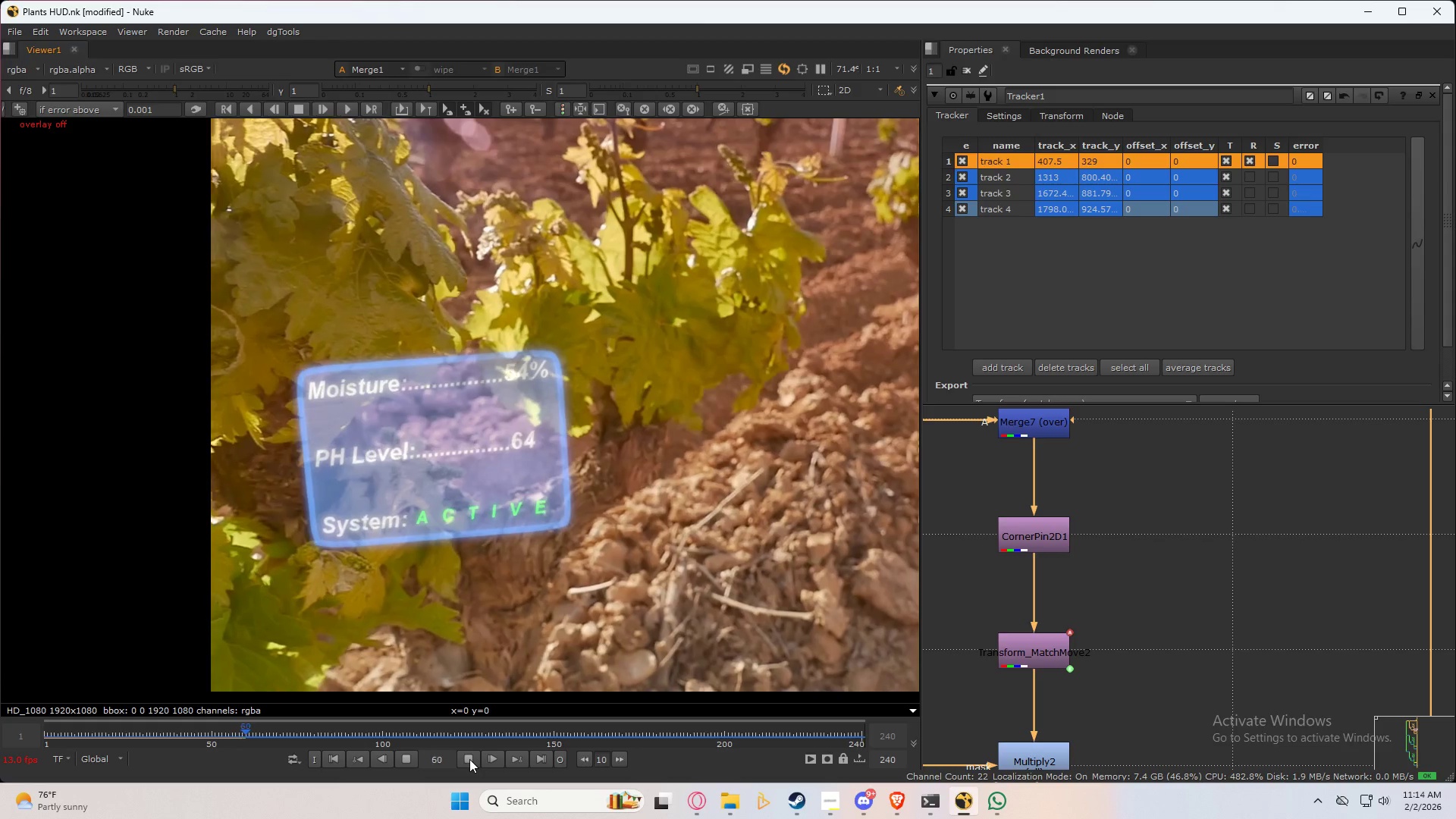 
wait(6.78)
 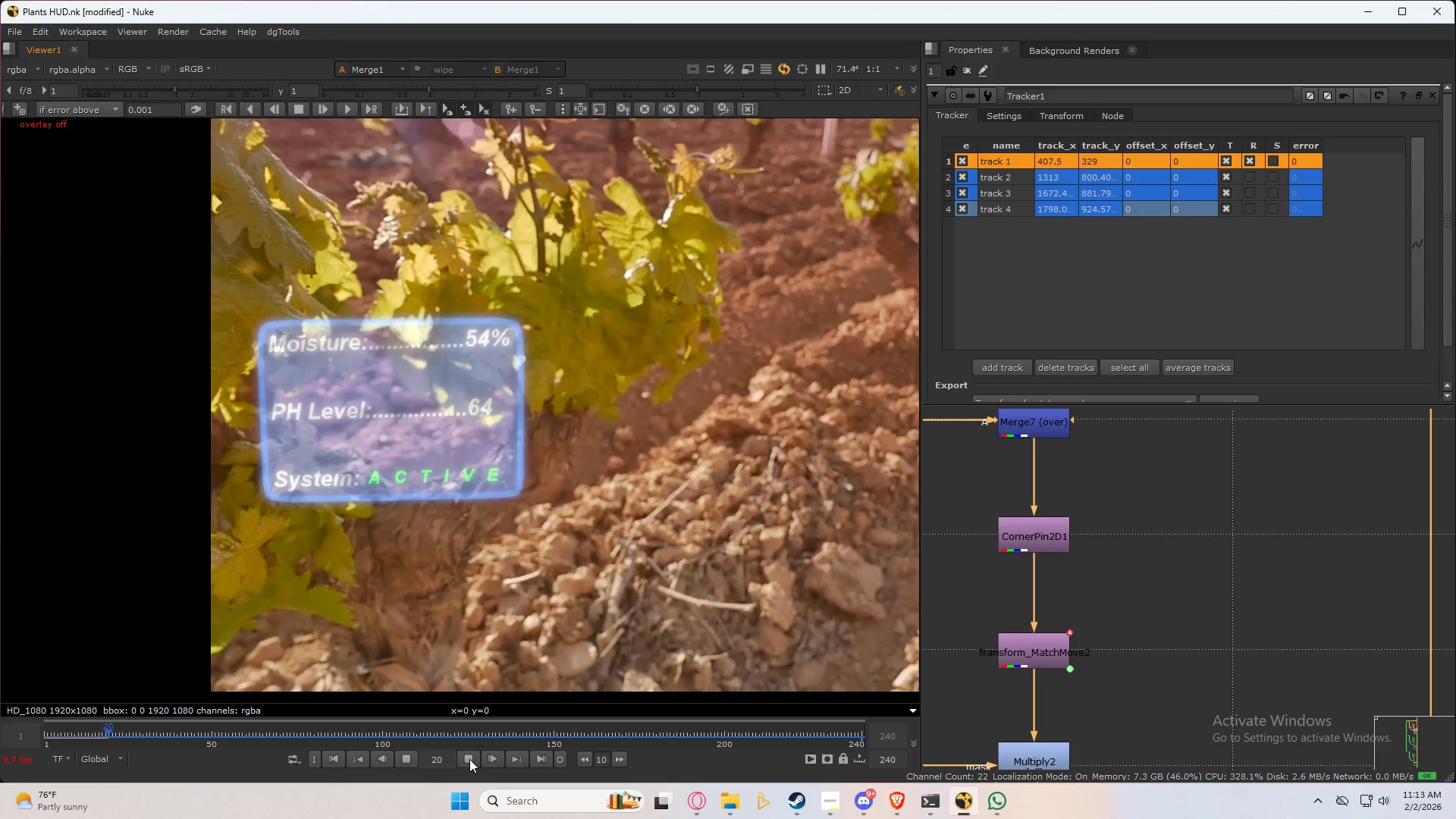 
left_click([469, 759])
 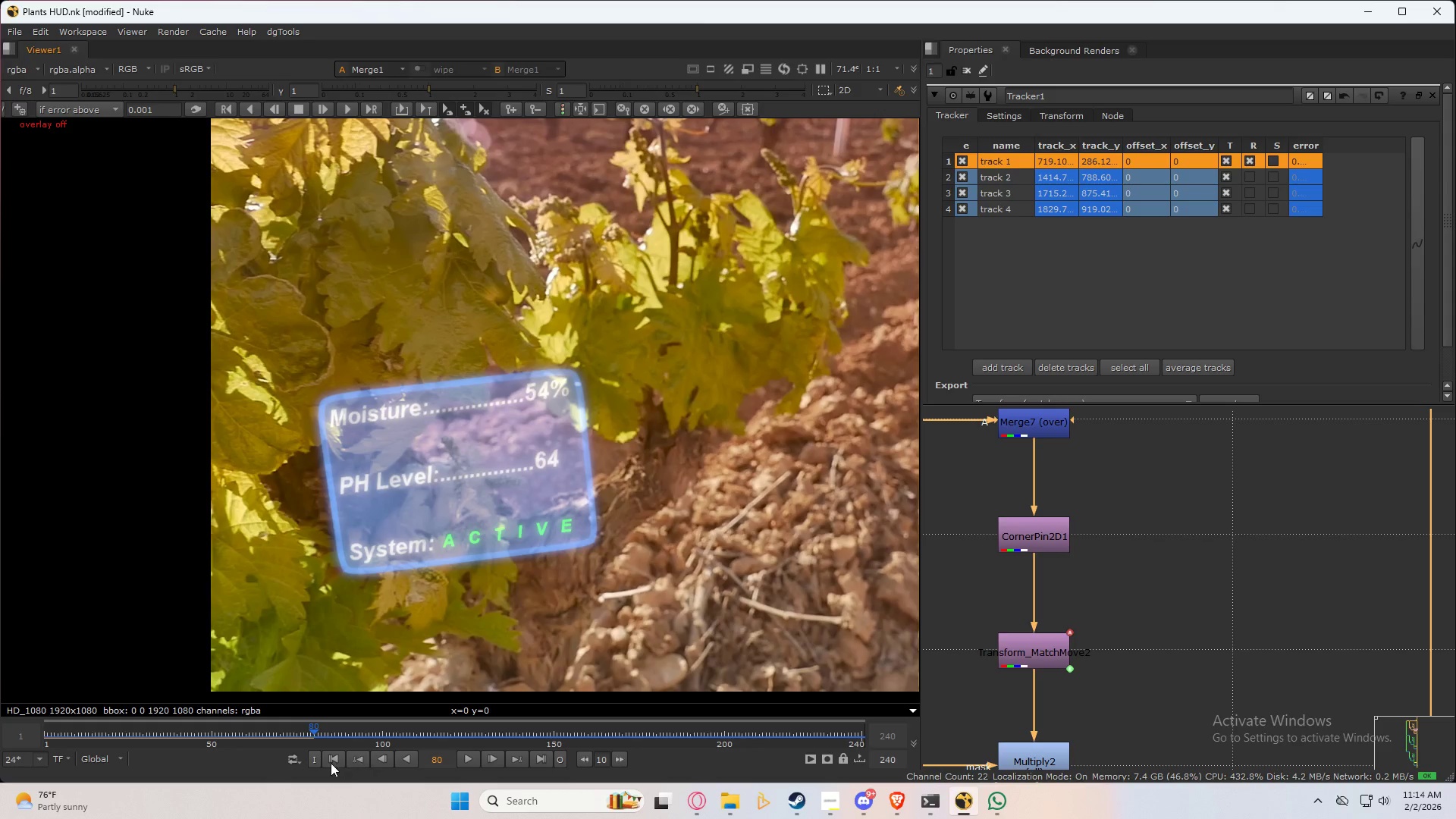 
left_click([331, 763])
 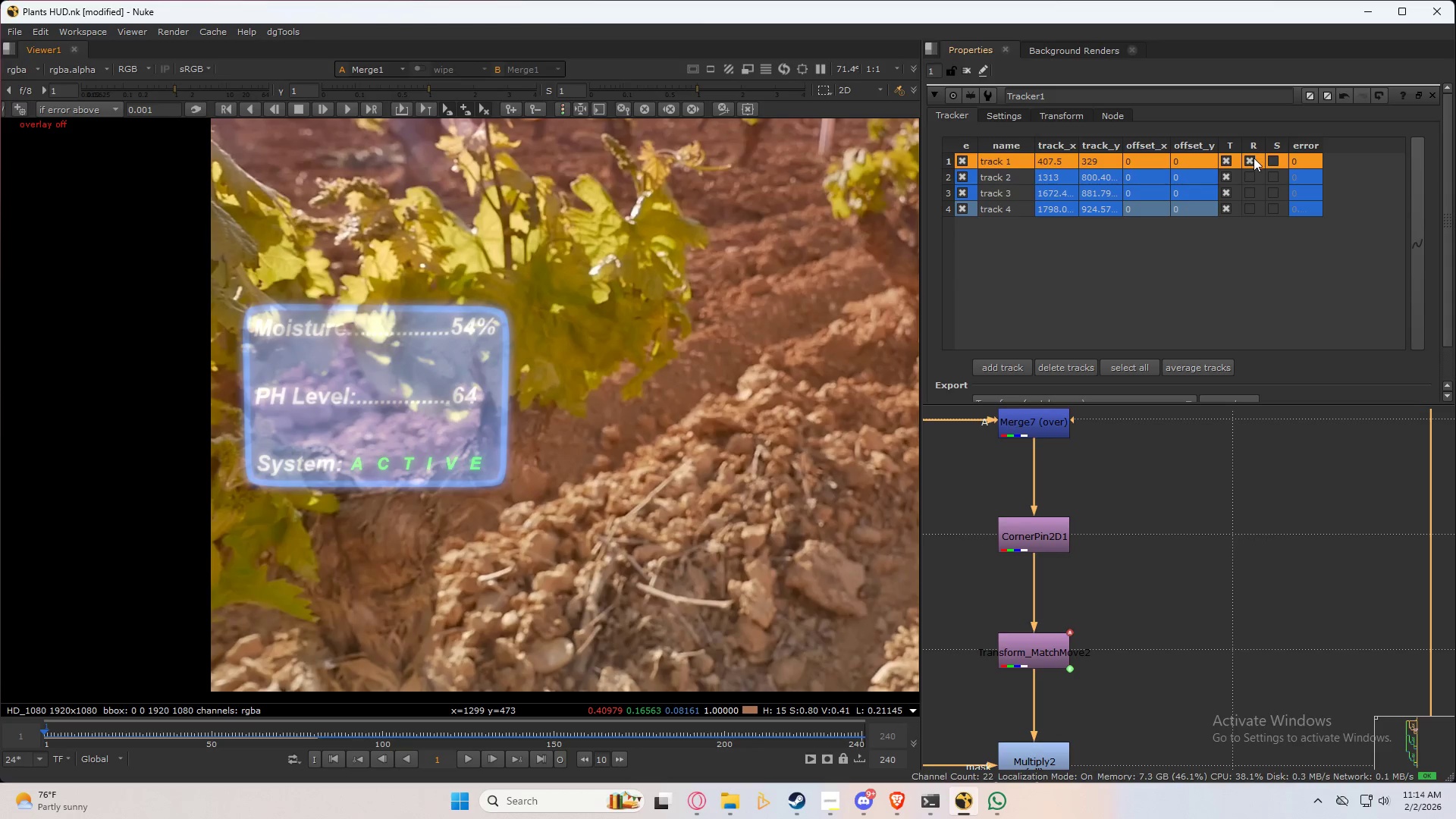 
left_click([1254, 157])
 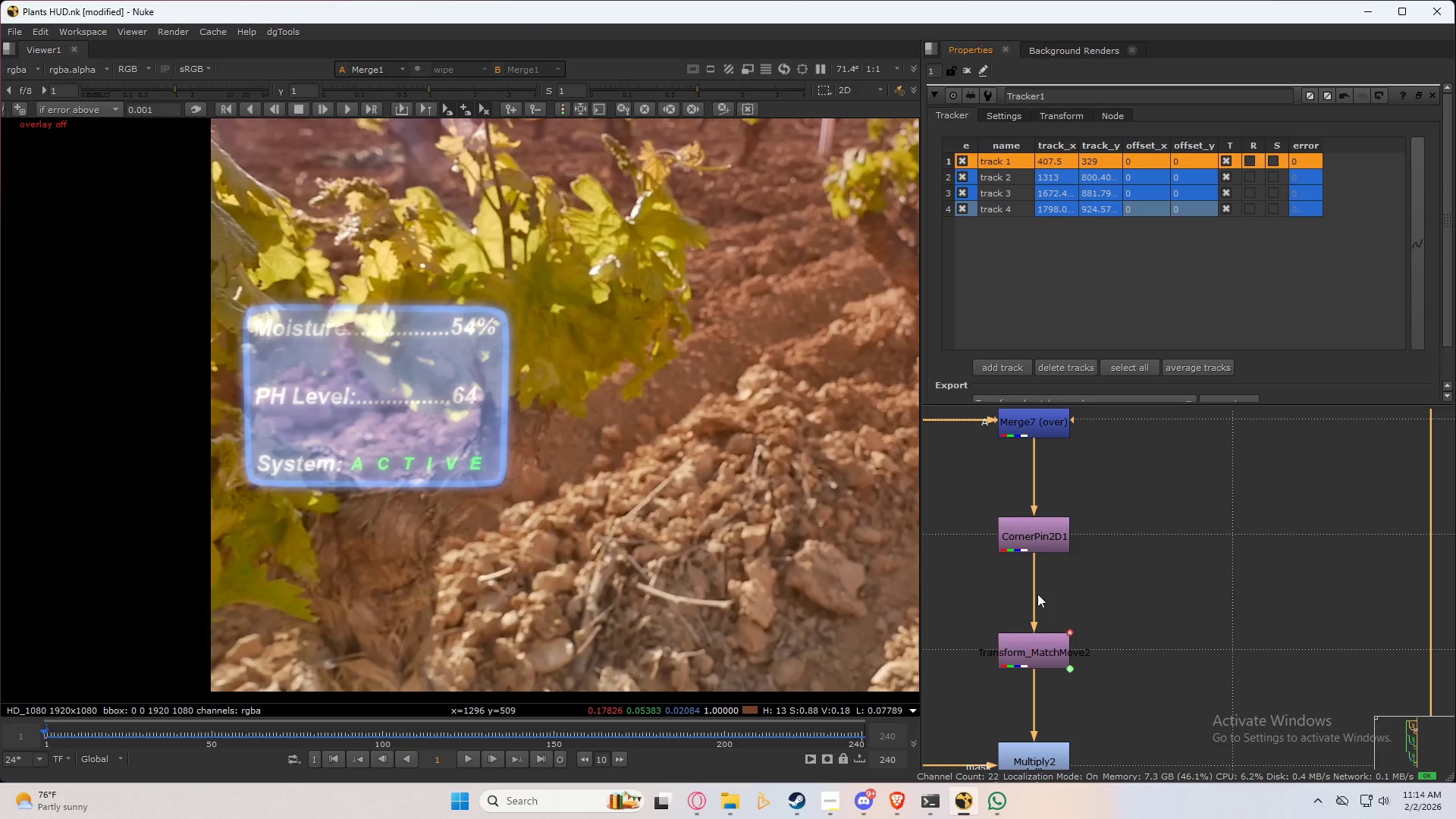 
double_click([1043, 654])
 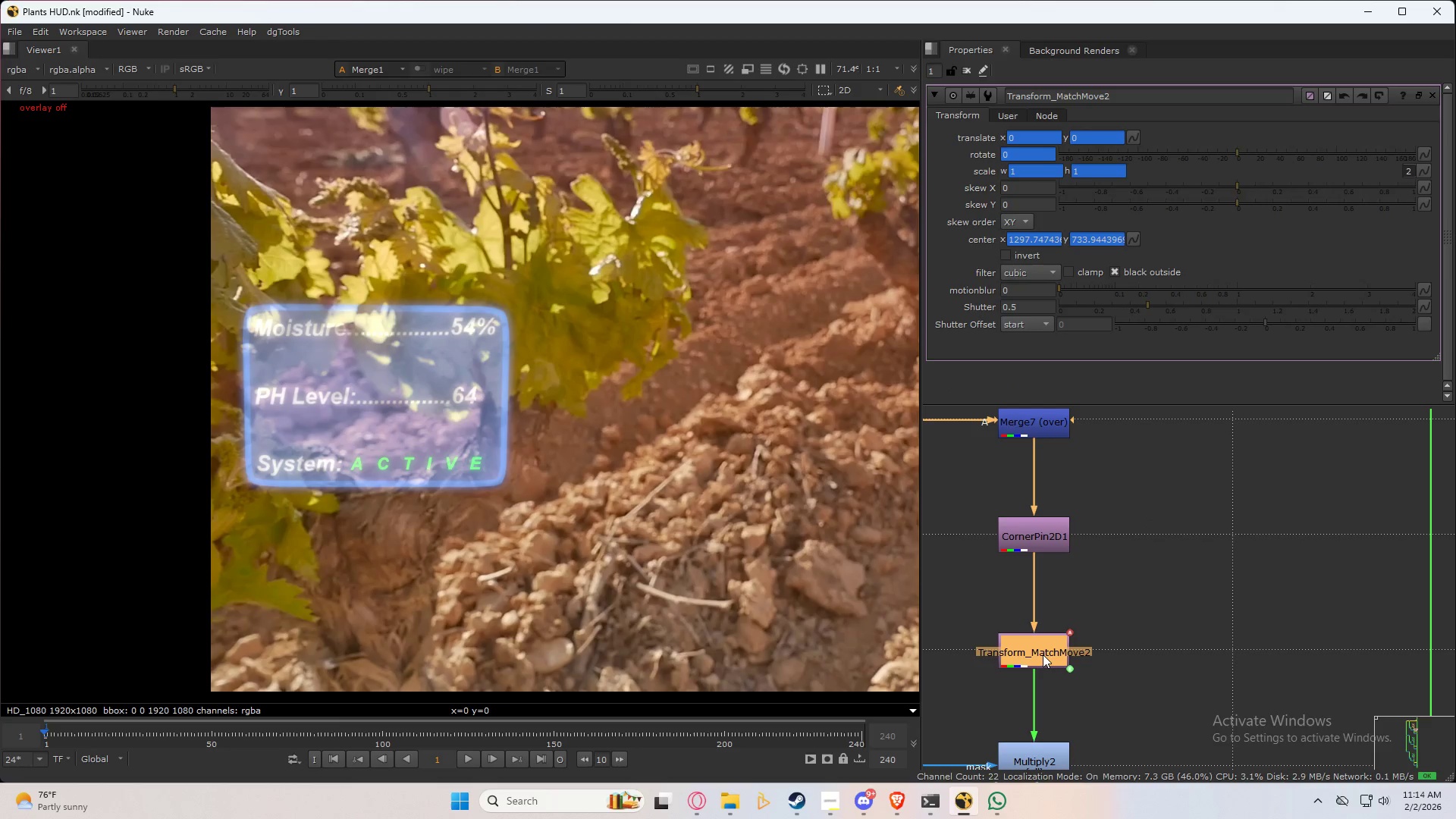 
triple_click([1043, 654])
 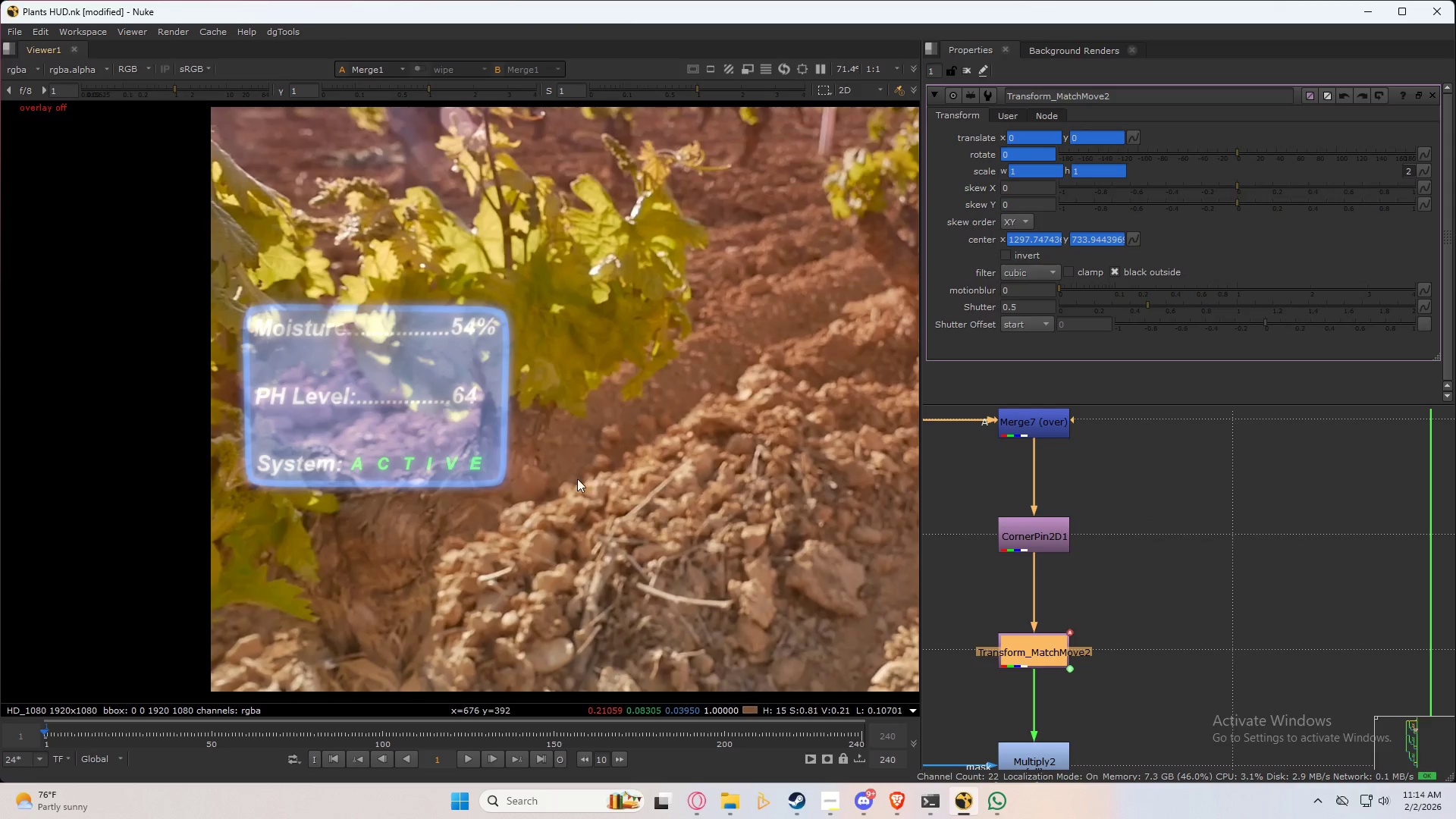 
key(Q)
 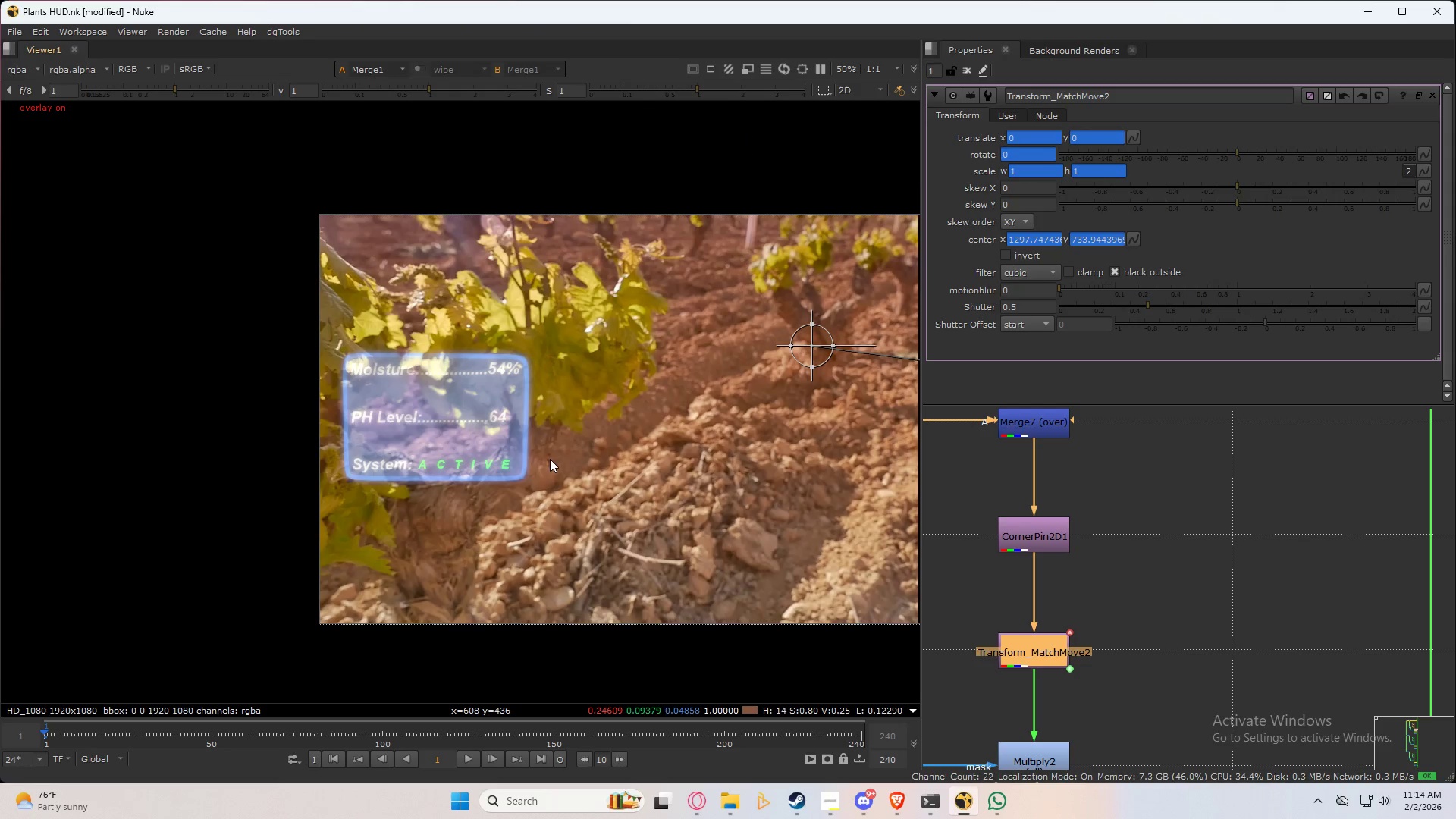 
scroll: coordinate [575, 465], scroll_direction: down, amount: 2.0
 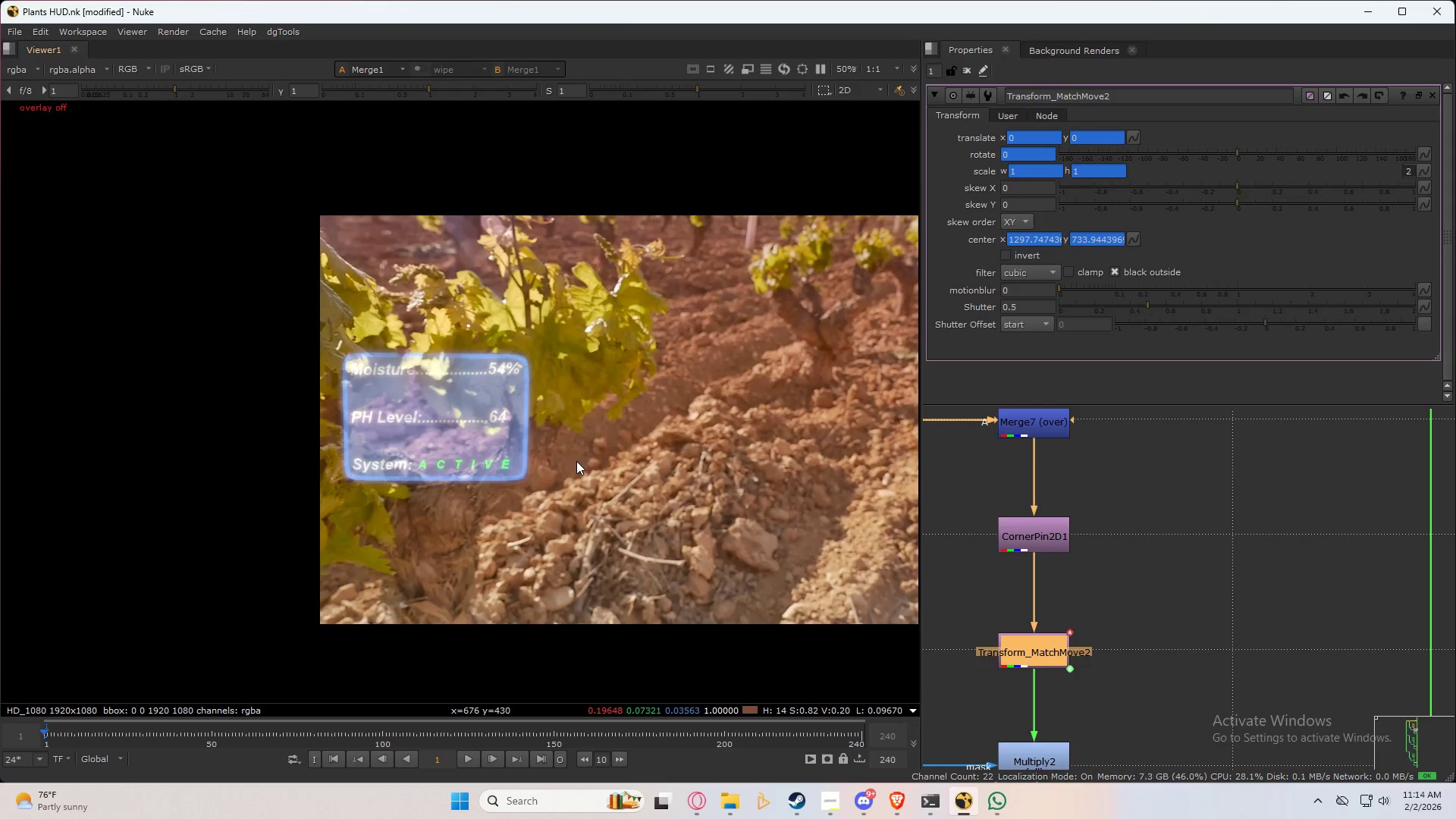 
scroll: coordinate [1046, 664], scroll_direction: up, amount: 5.0
 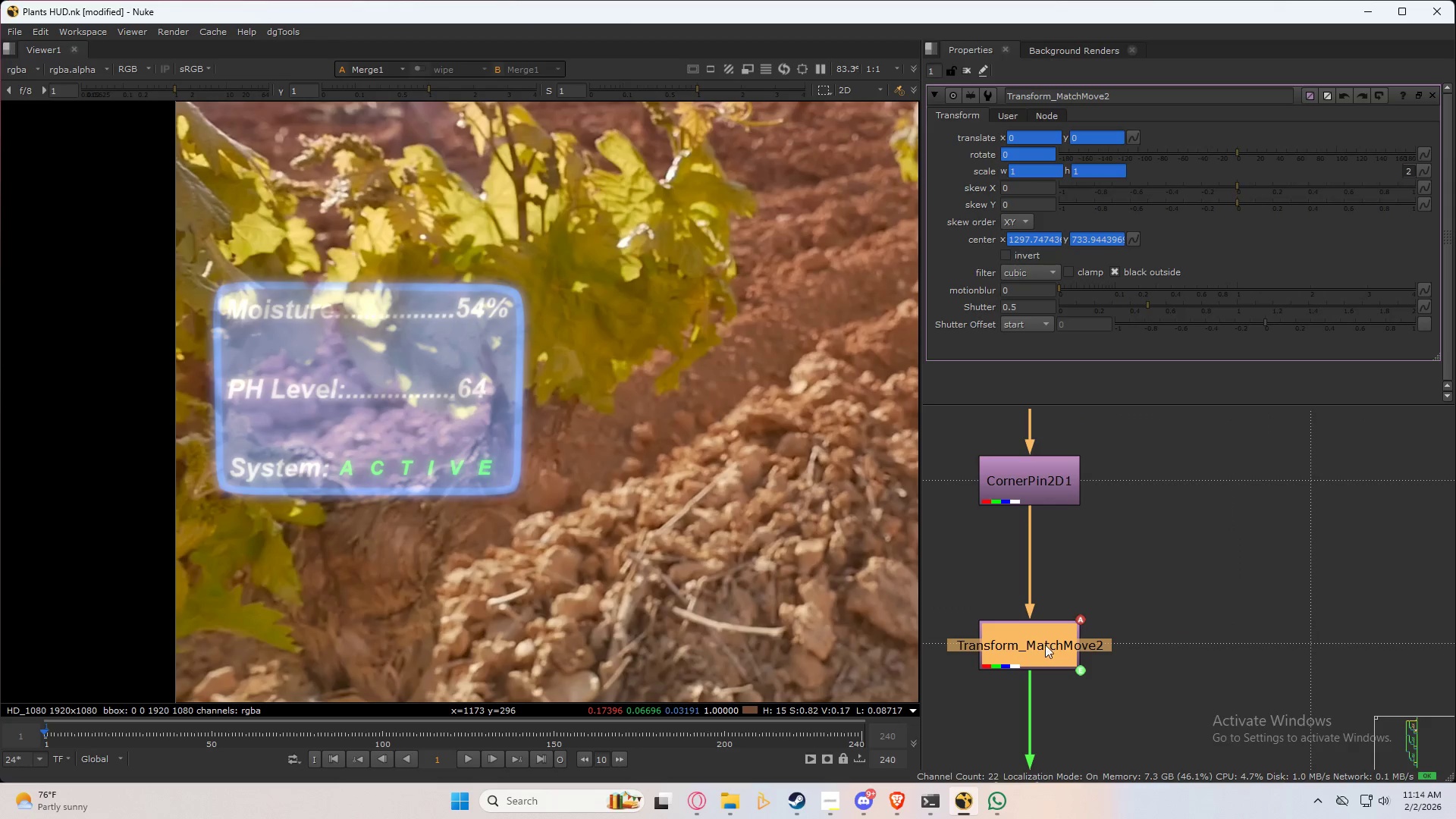 
left_click([1045, 643])
 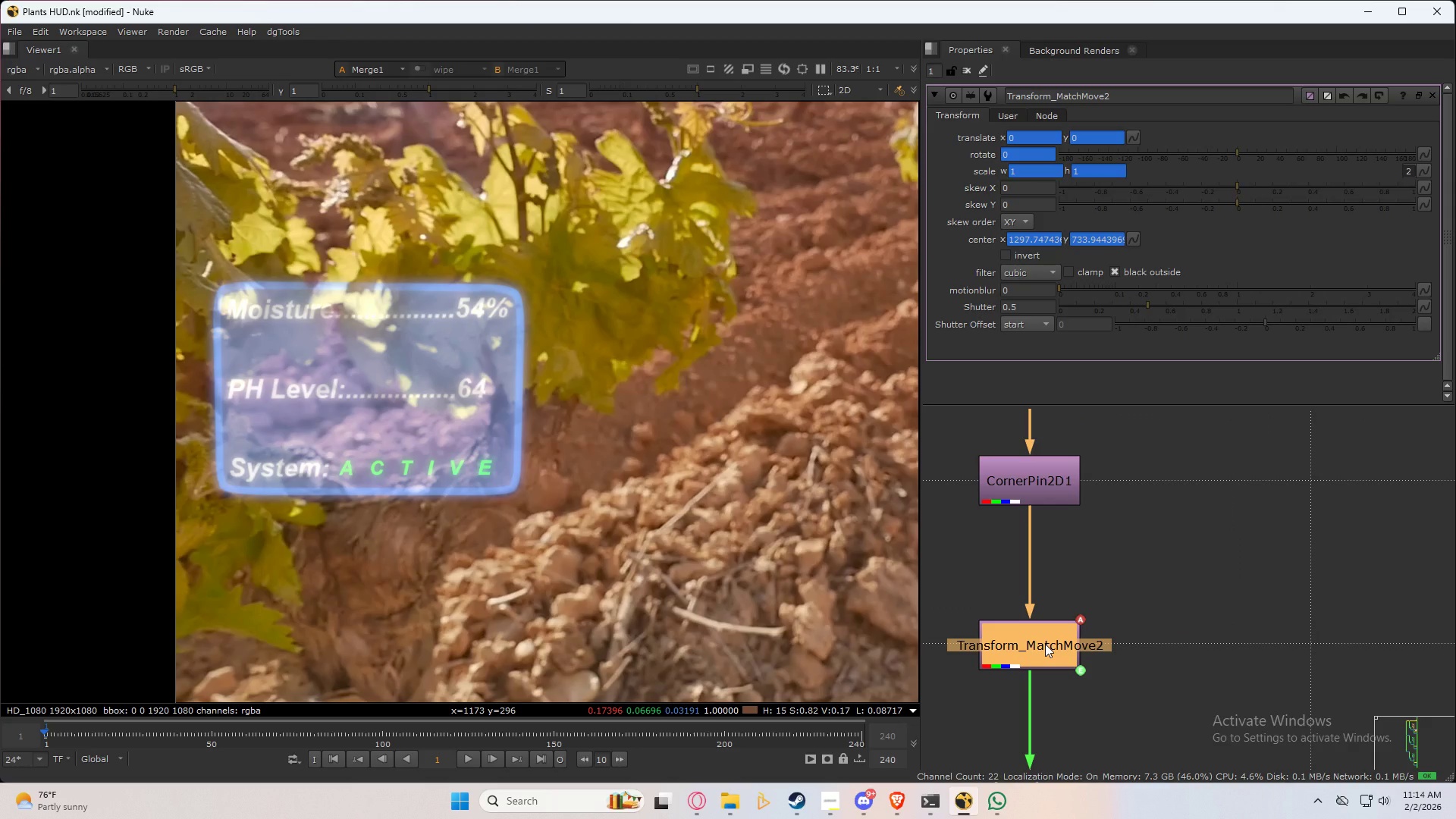 
key(Delete)
 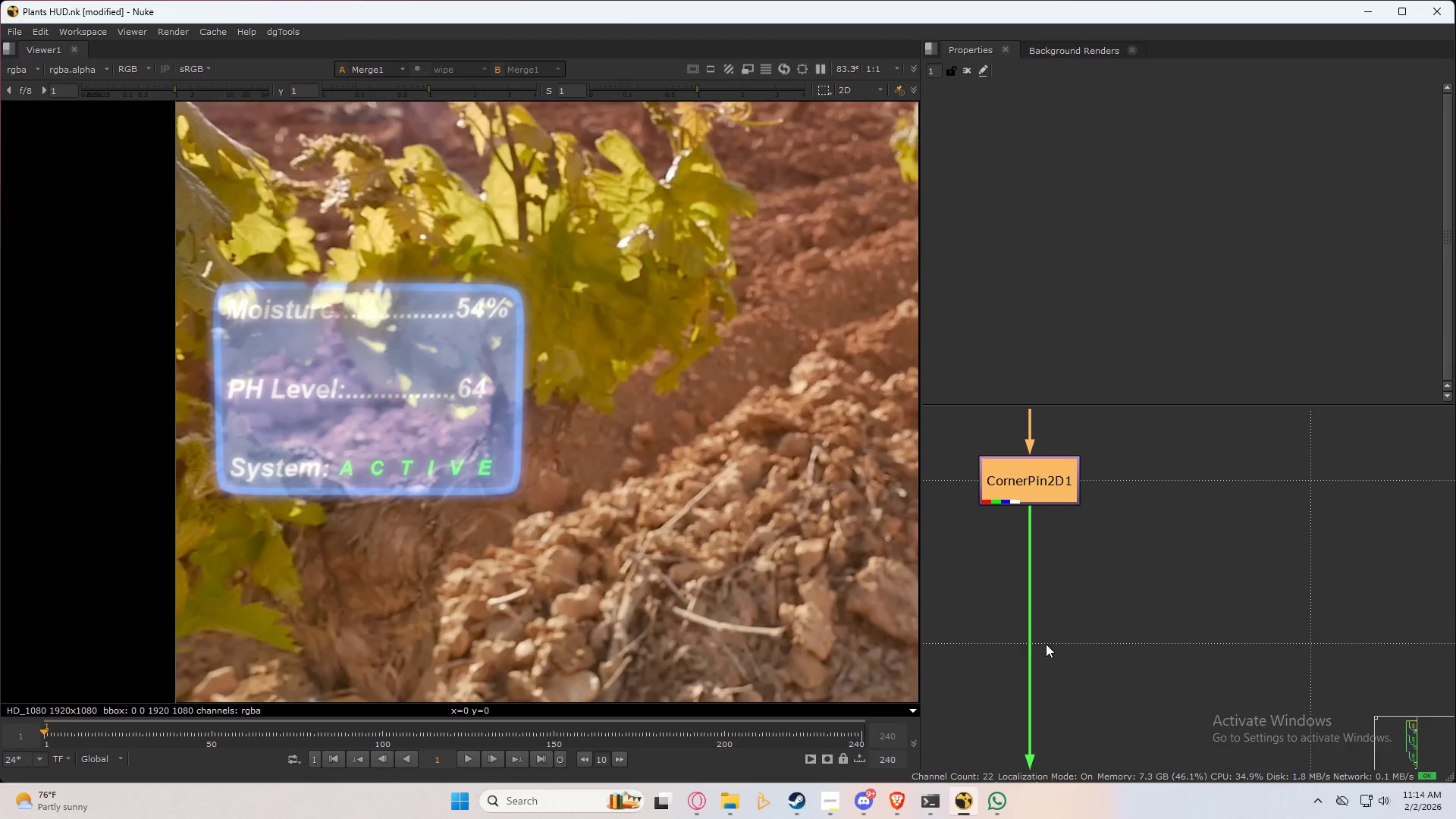 
scroll: coordinate [1118, 597], scroll_direction: down, amount: 9.0
 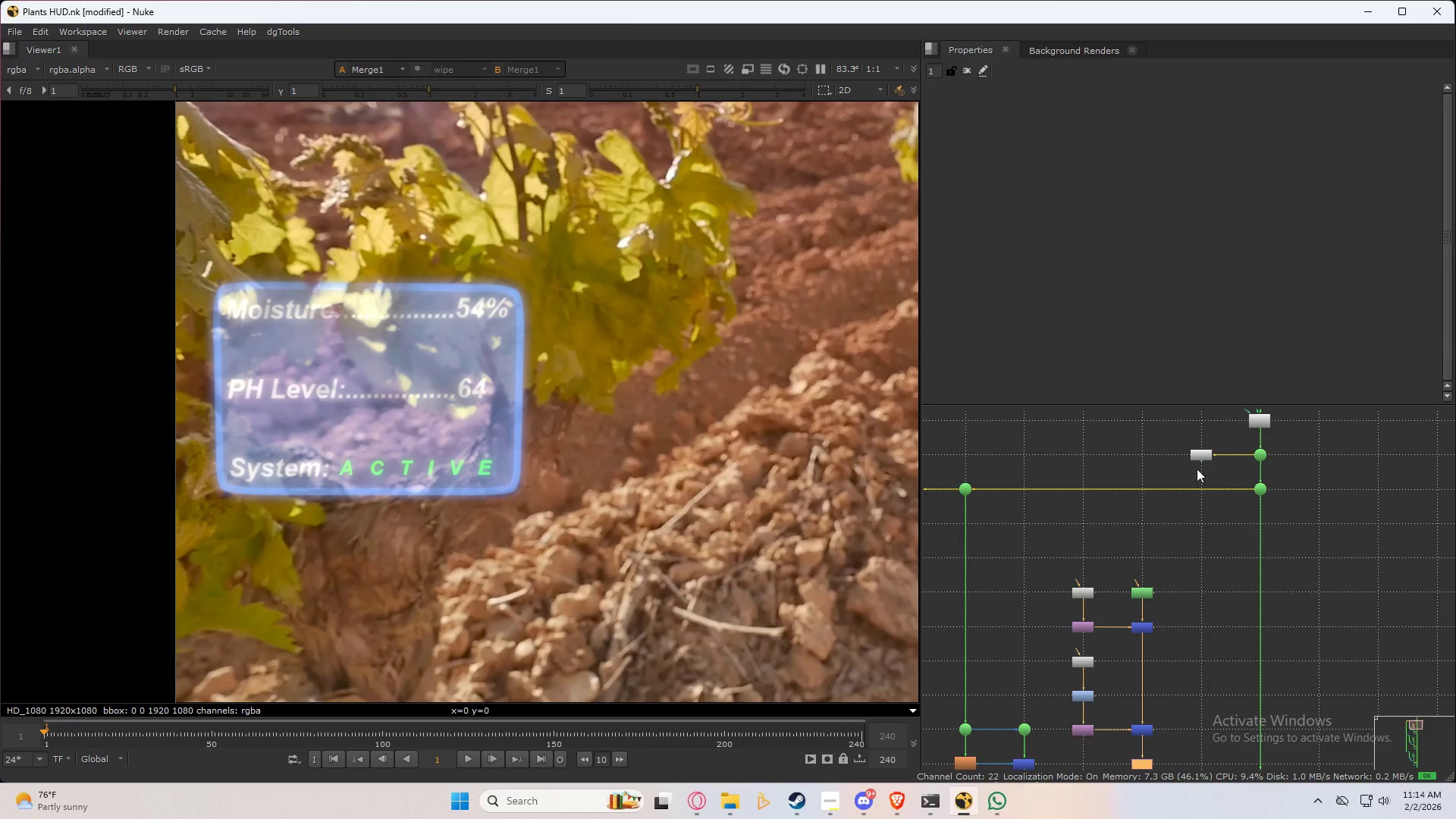 
double_click([1200, 455])
 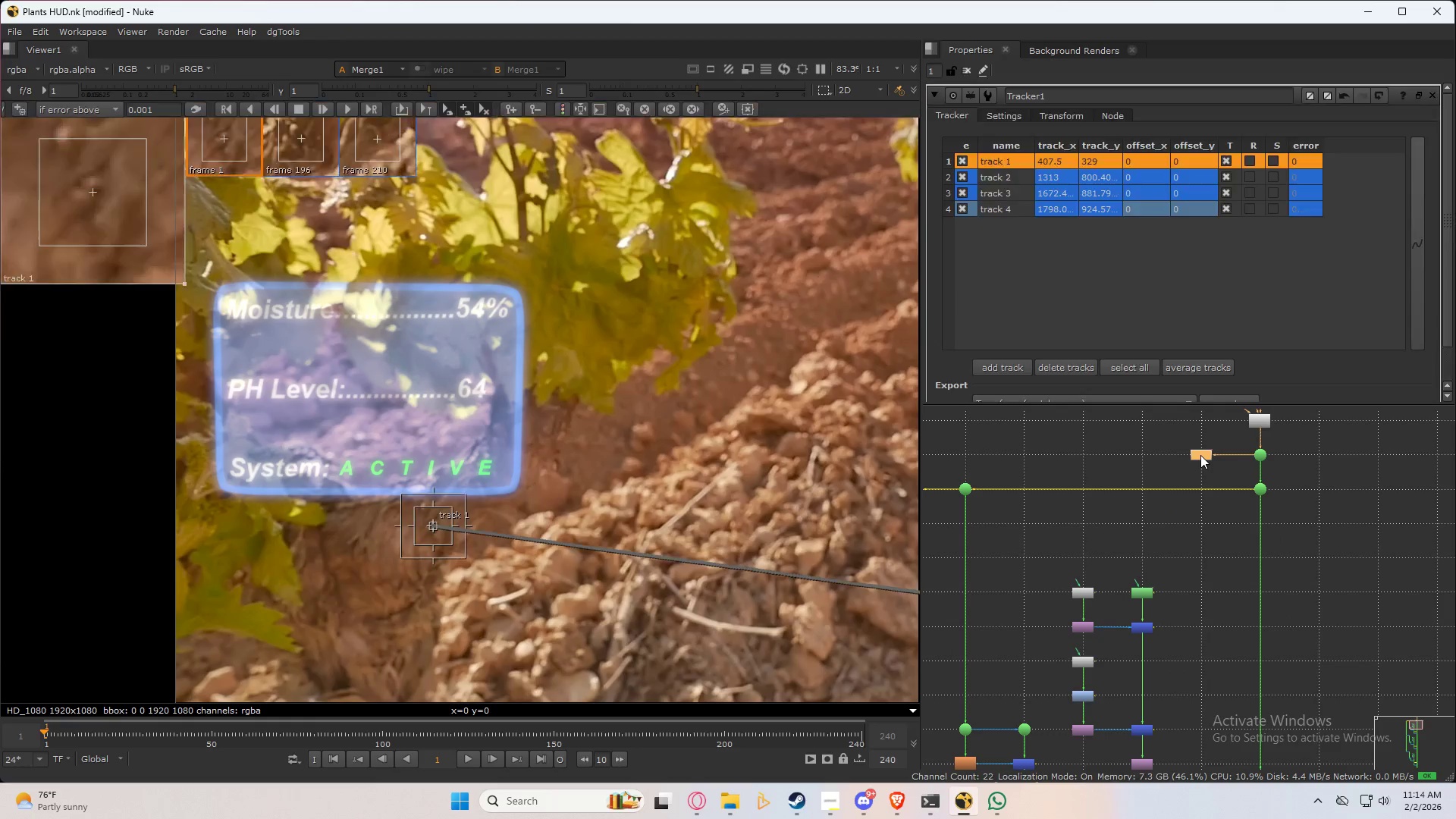 
triple_click([1200, 455])
 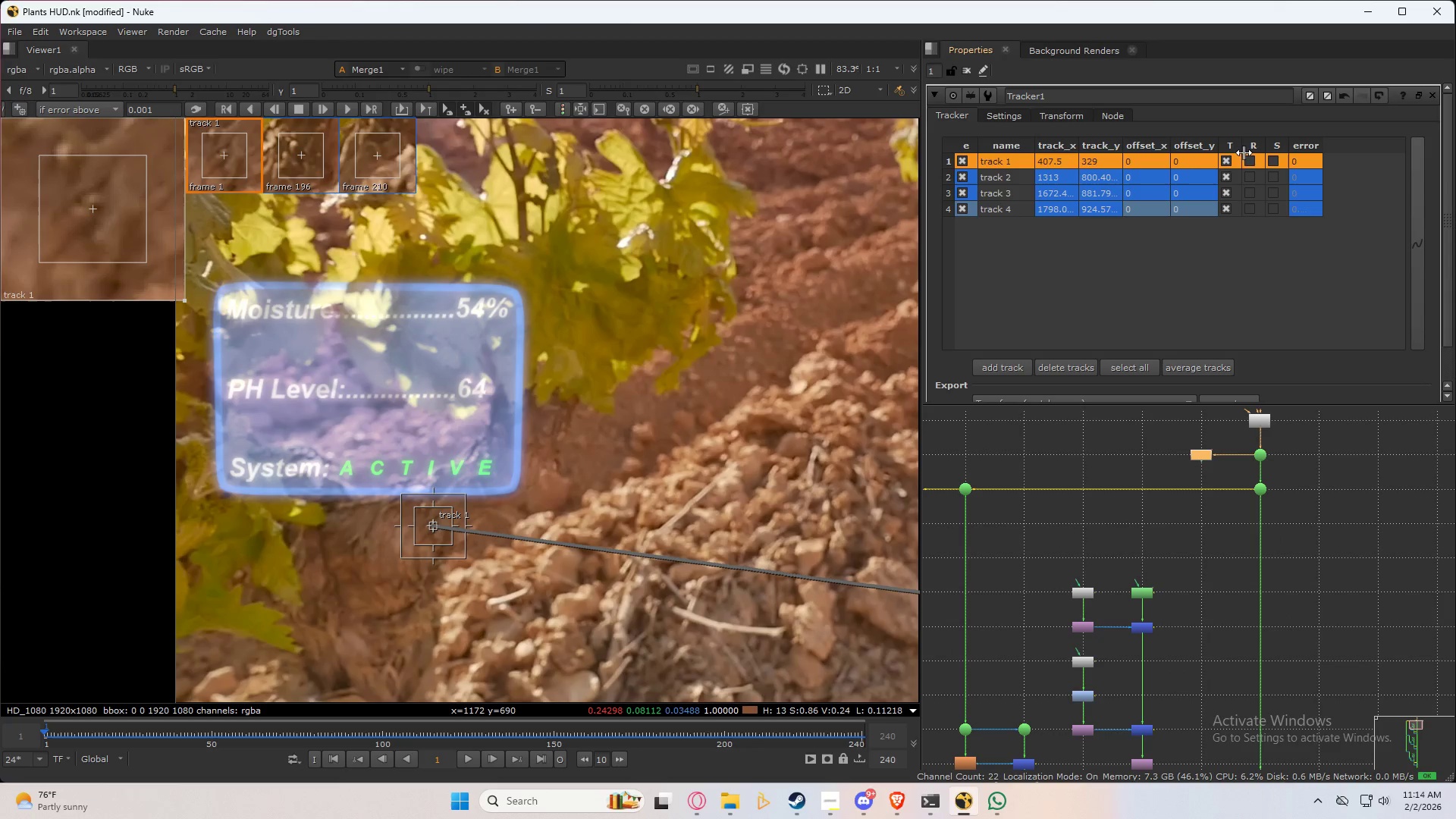 
scroll: coordinate [1166, 312], scroll_direction: down, amount: 2.0
 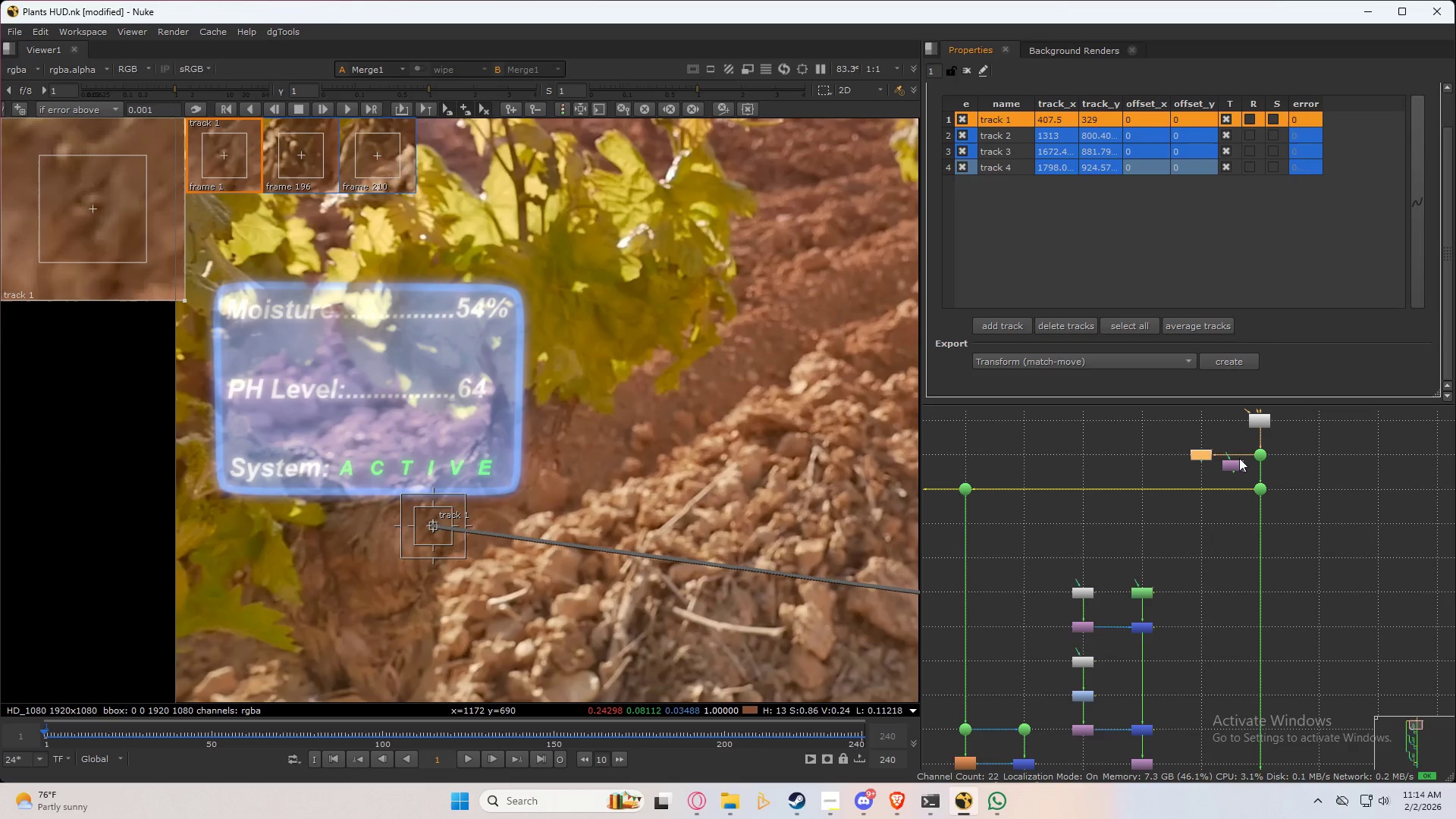 
left_click_drag(start_coordinate=[1238, 466], to_coordinate=[1204, 701])
 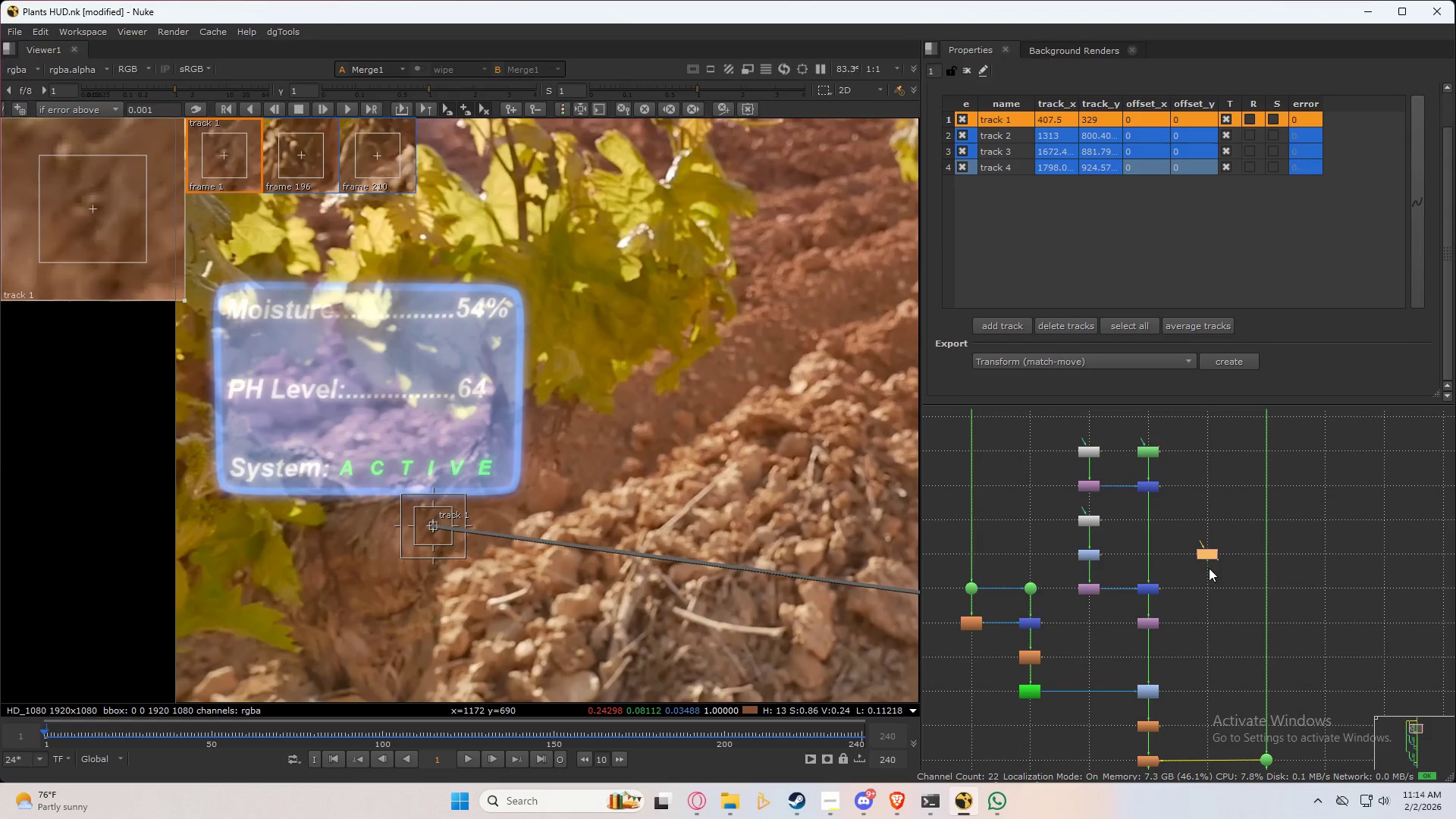 
left_click_drag(start_coordinate=[1210, 552], to_coordinate=[1151, 658])
 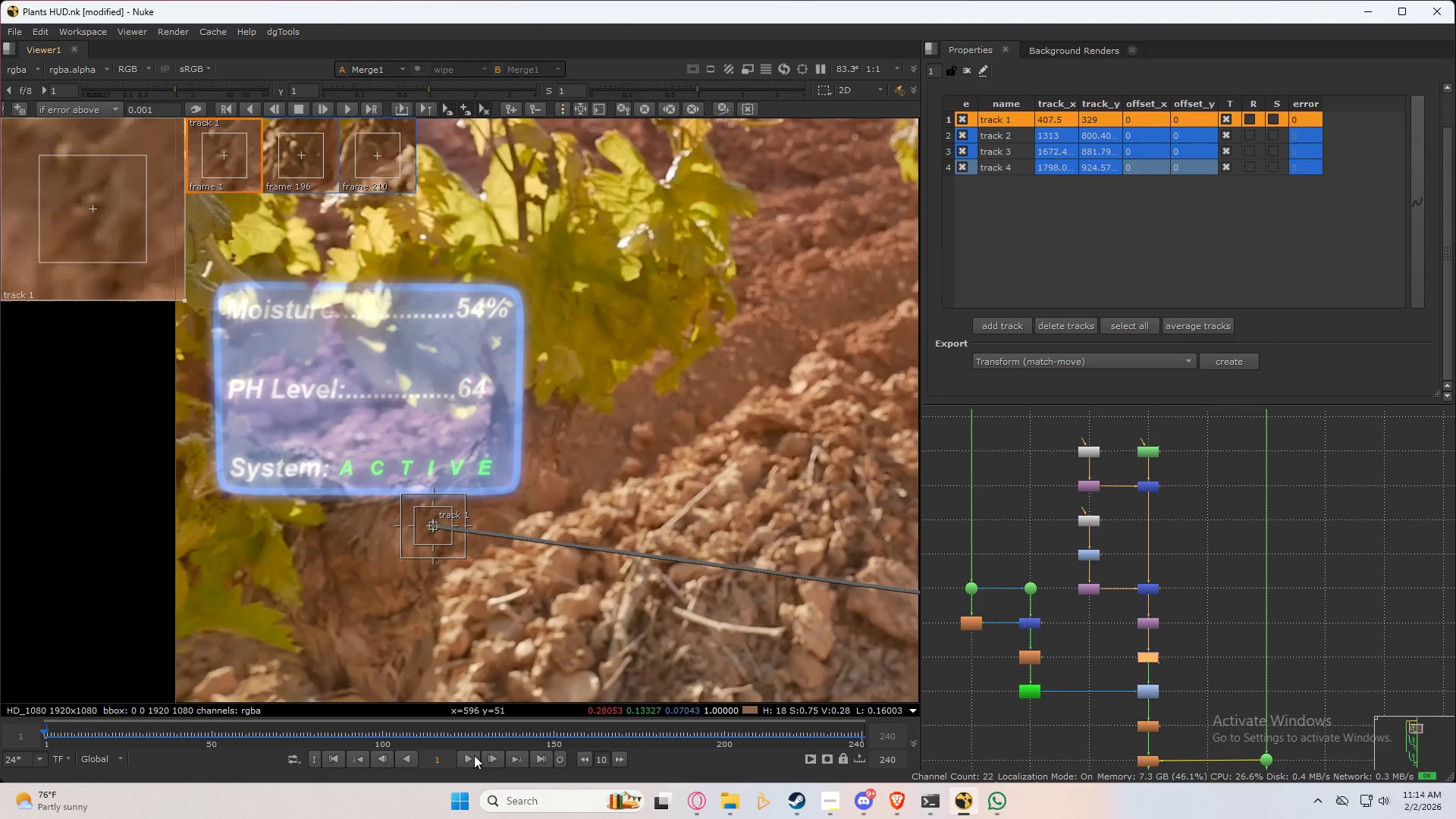 
left_click([471, 760])
 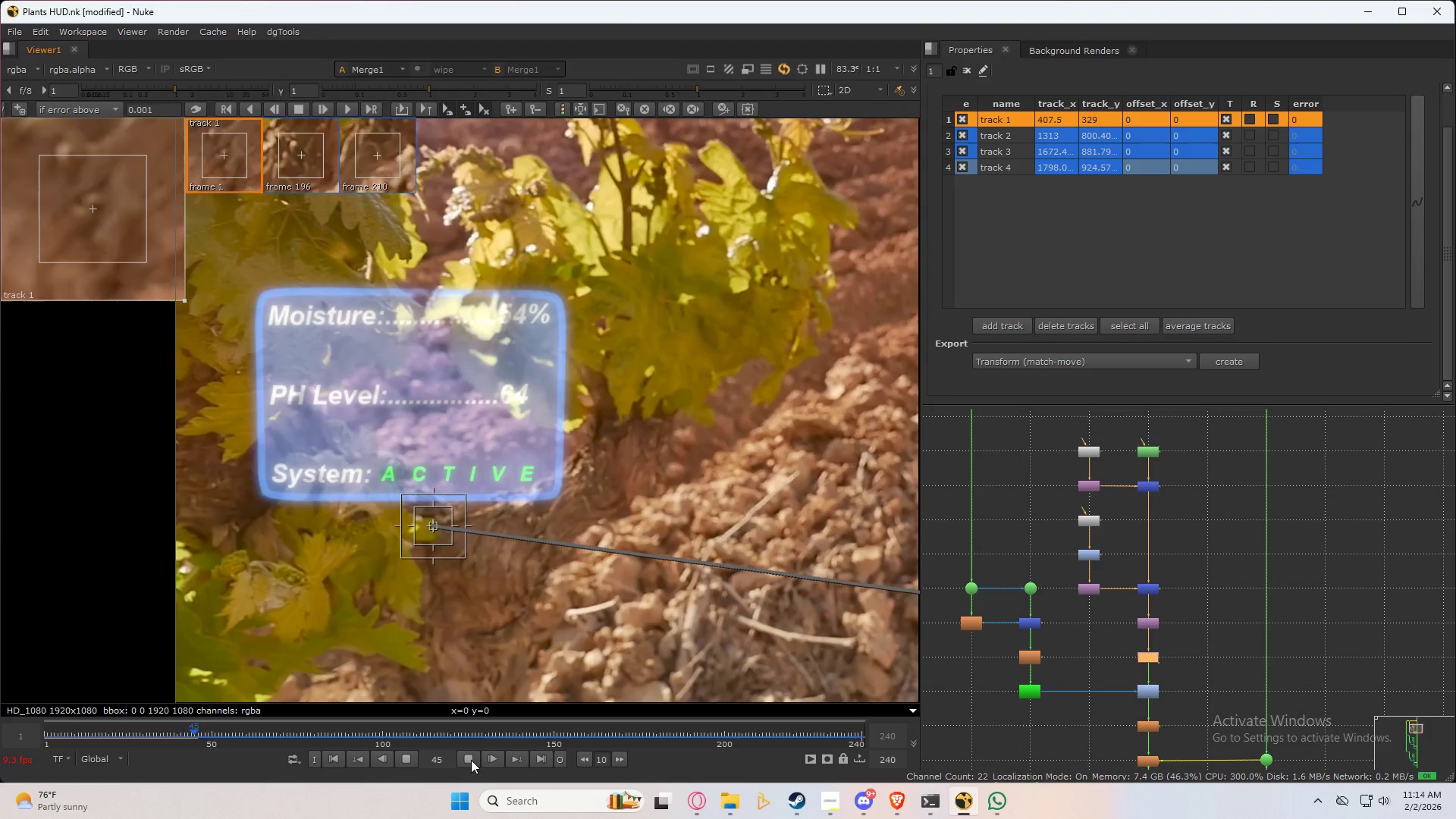 
left_click([471, 760])
 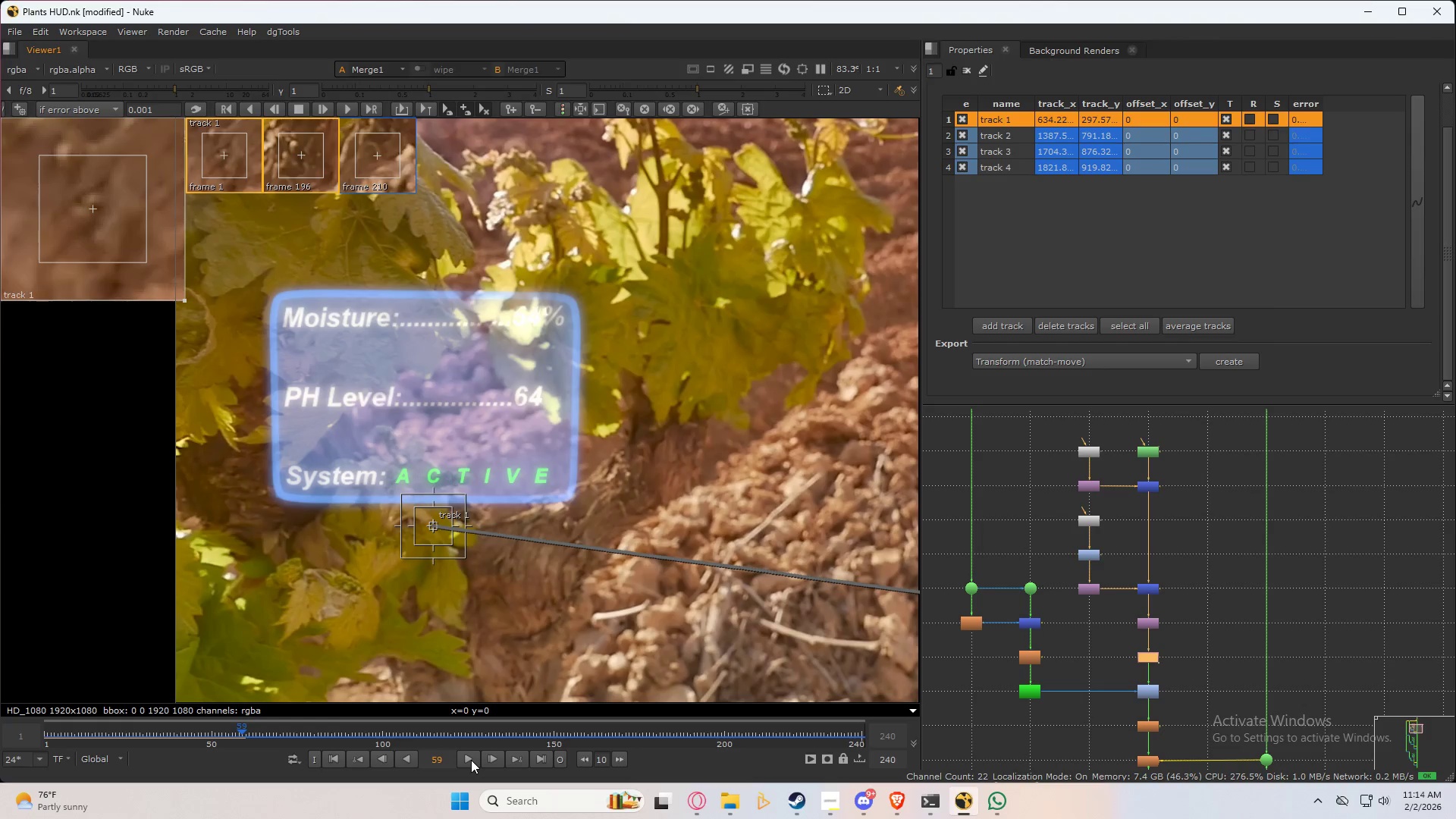 
left_click([471, 760])
 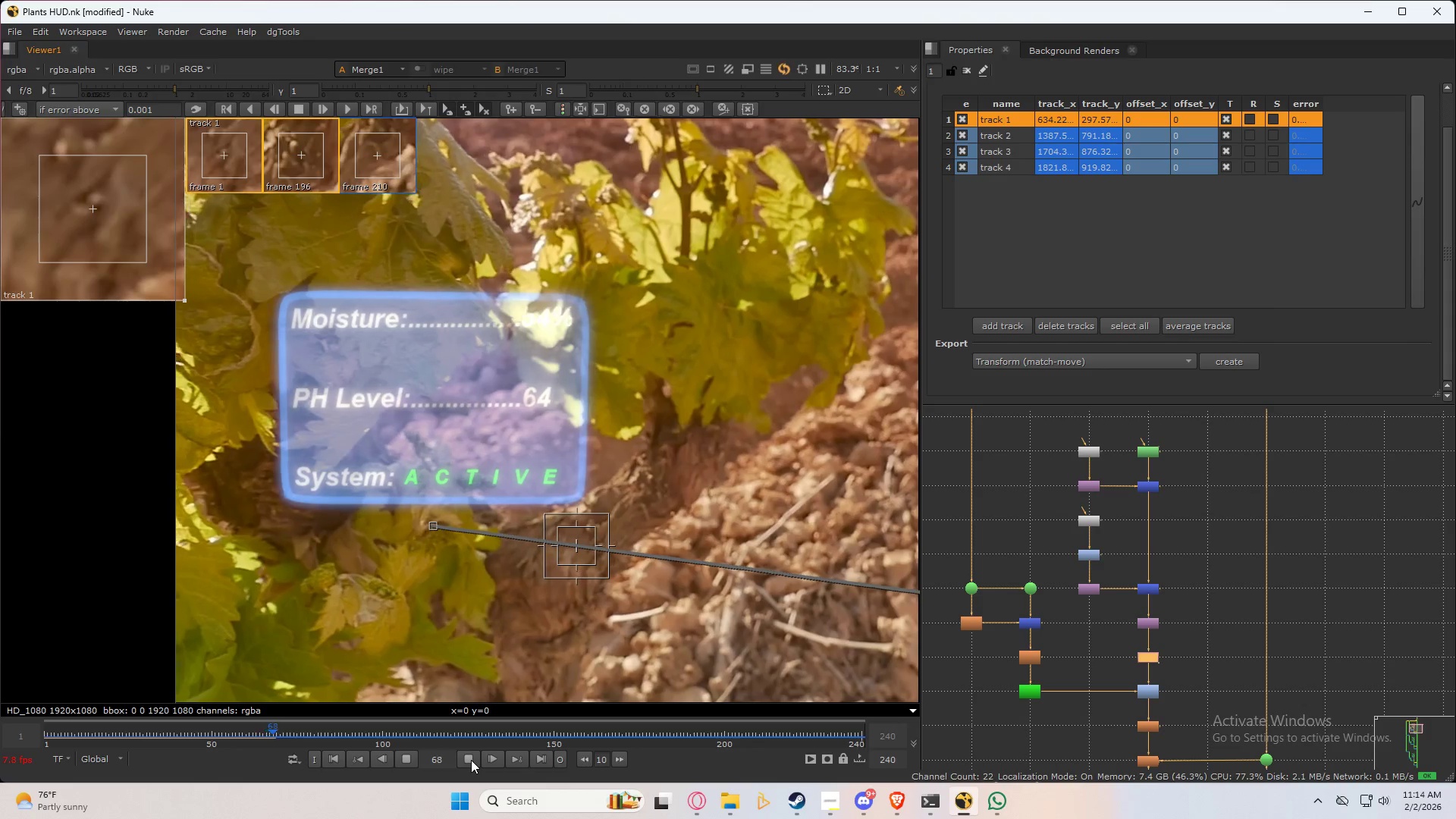 
left_click([471, 760])
 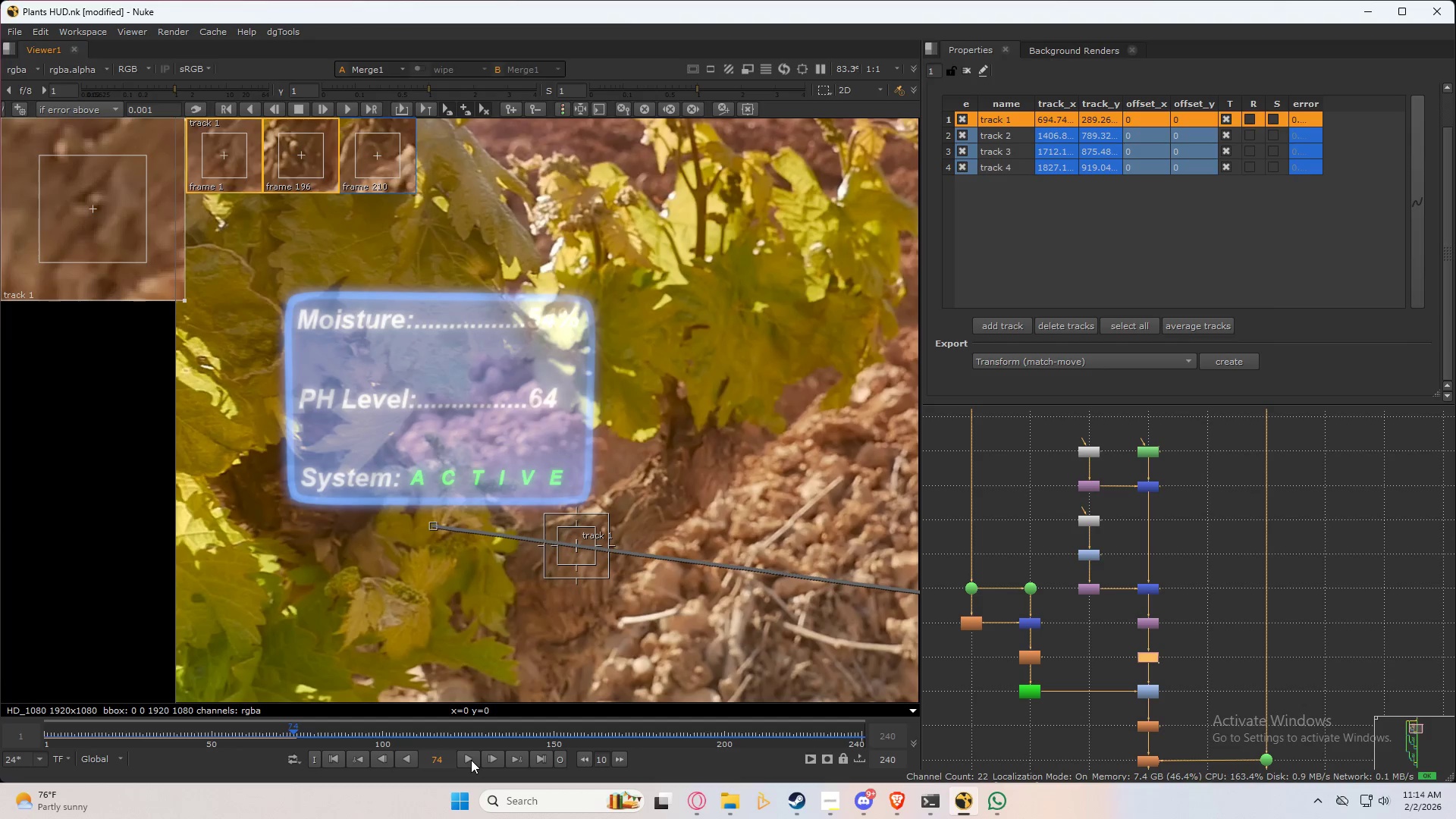 
left_click([471, 760])
 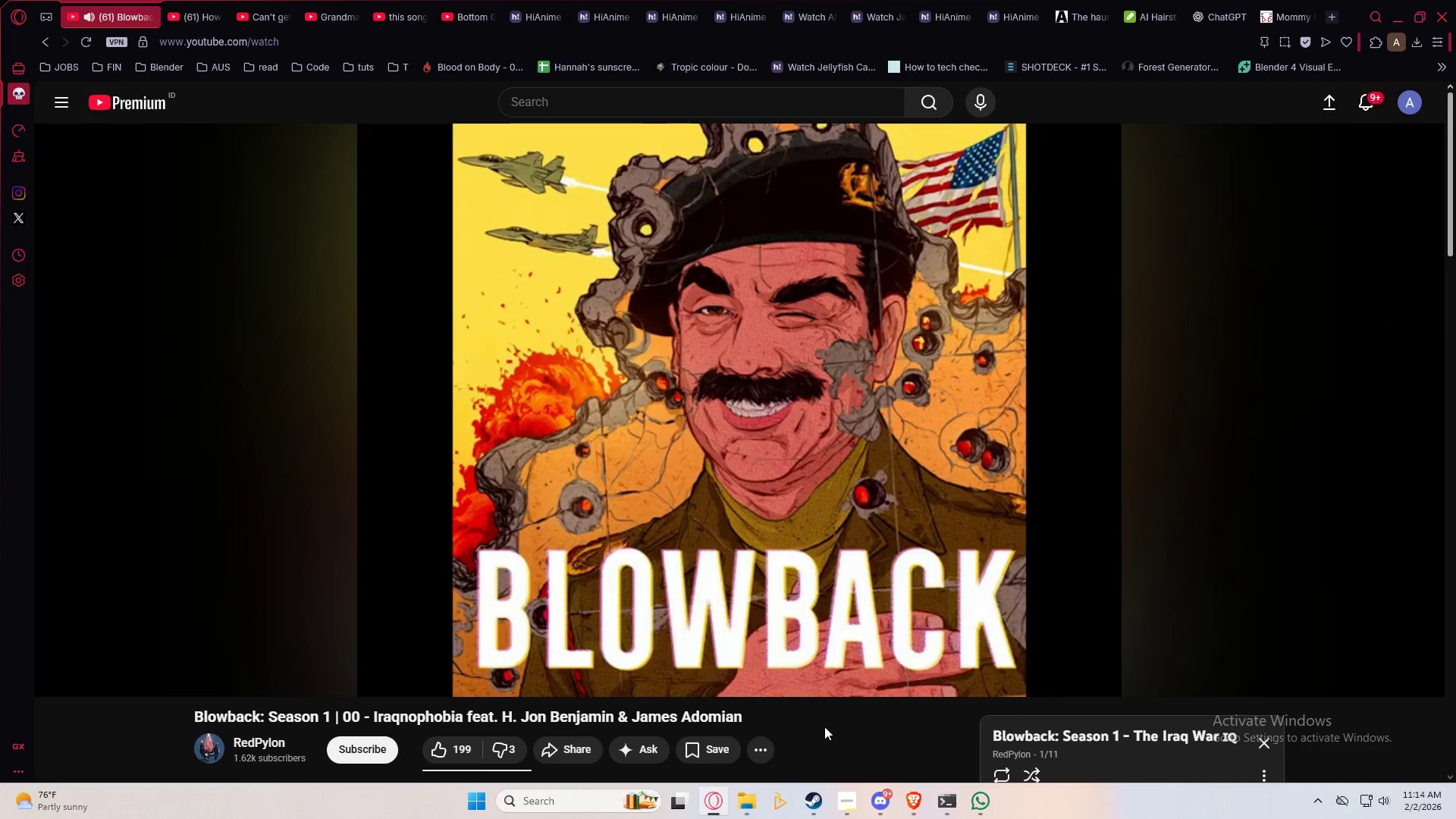 
wait(5.51)
 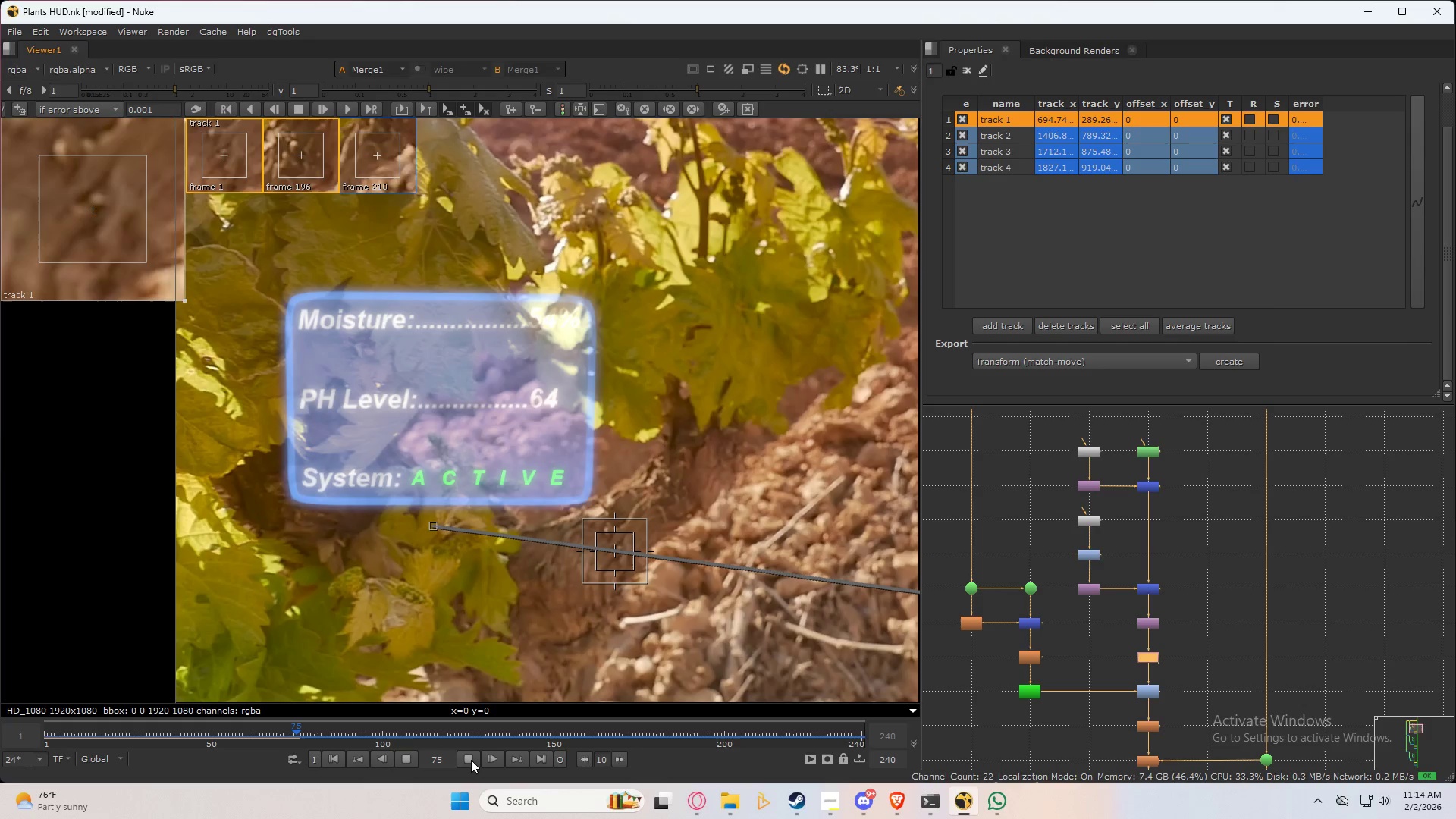 
left_click([827, 730])
 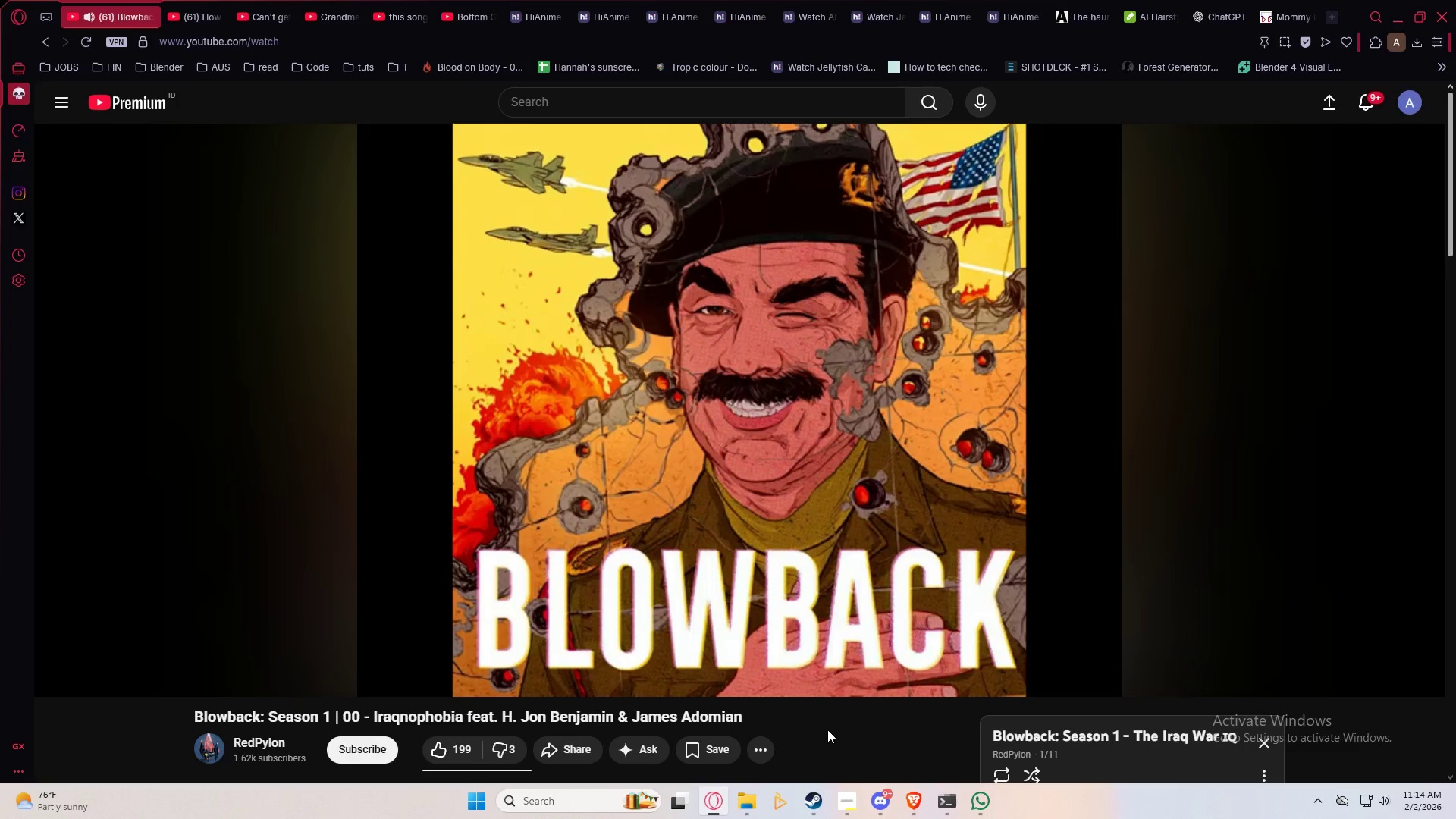 
key(Meta+MetaLeft)
 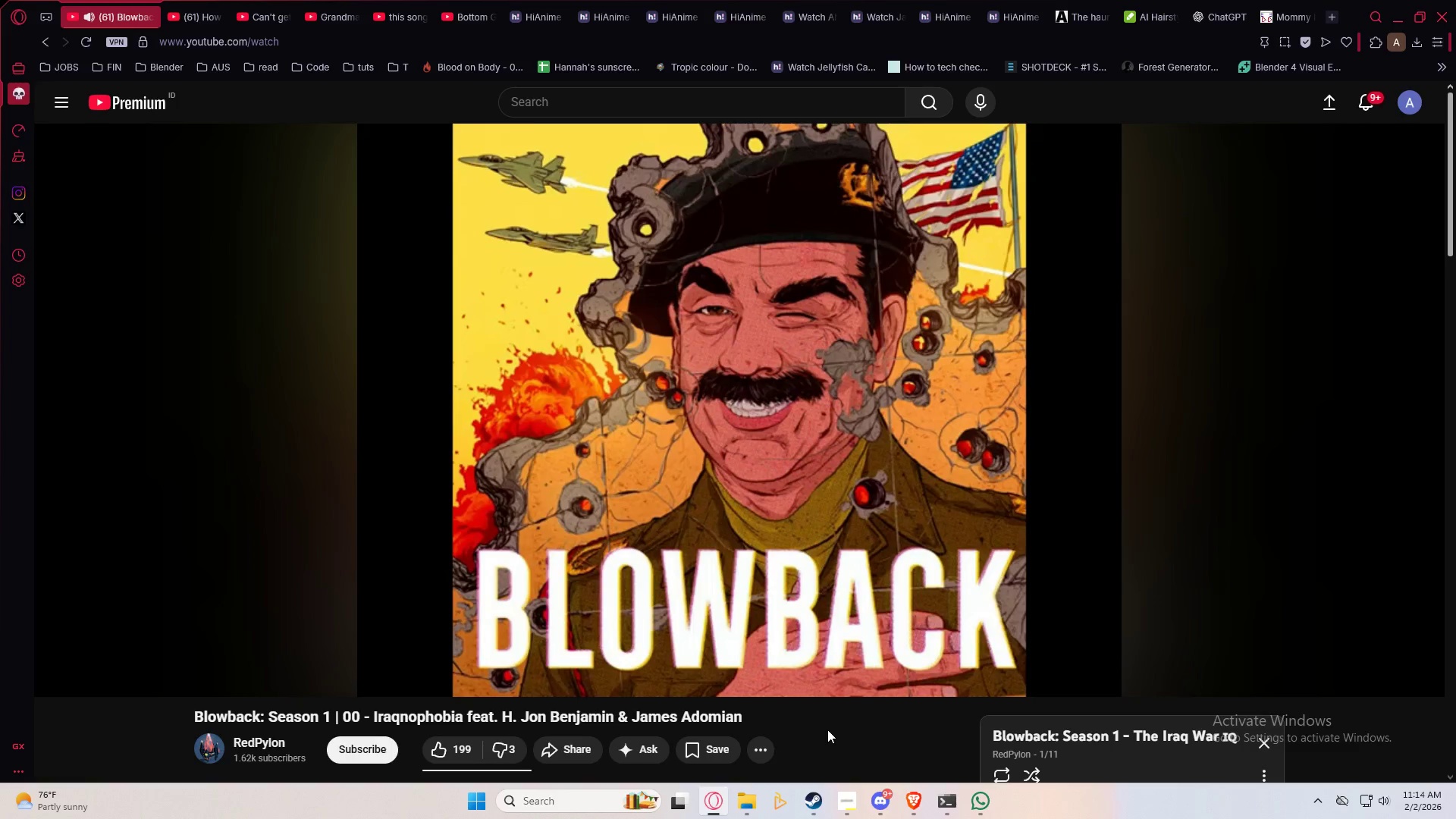 
key(Meta+Q)
 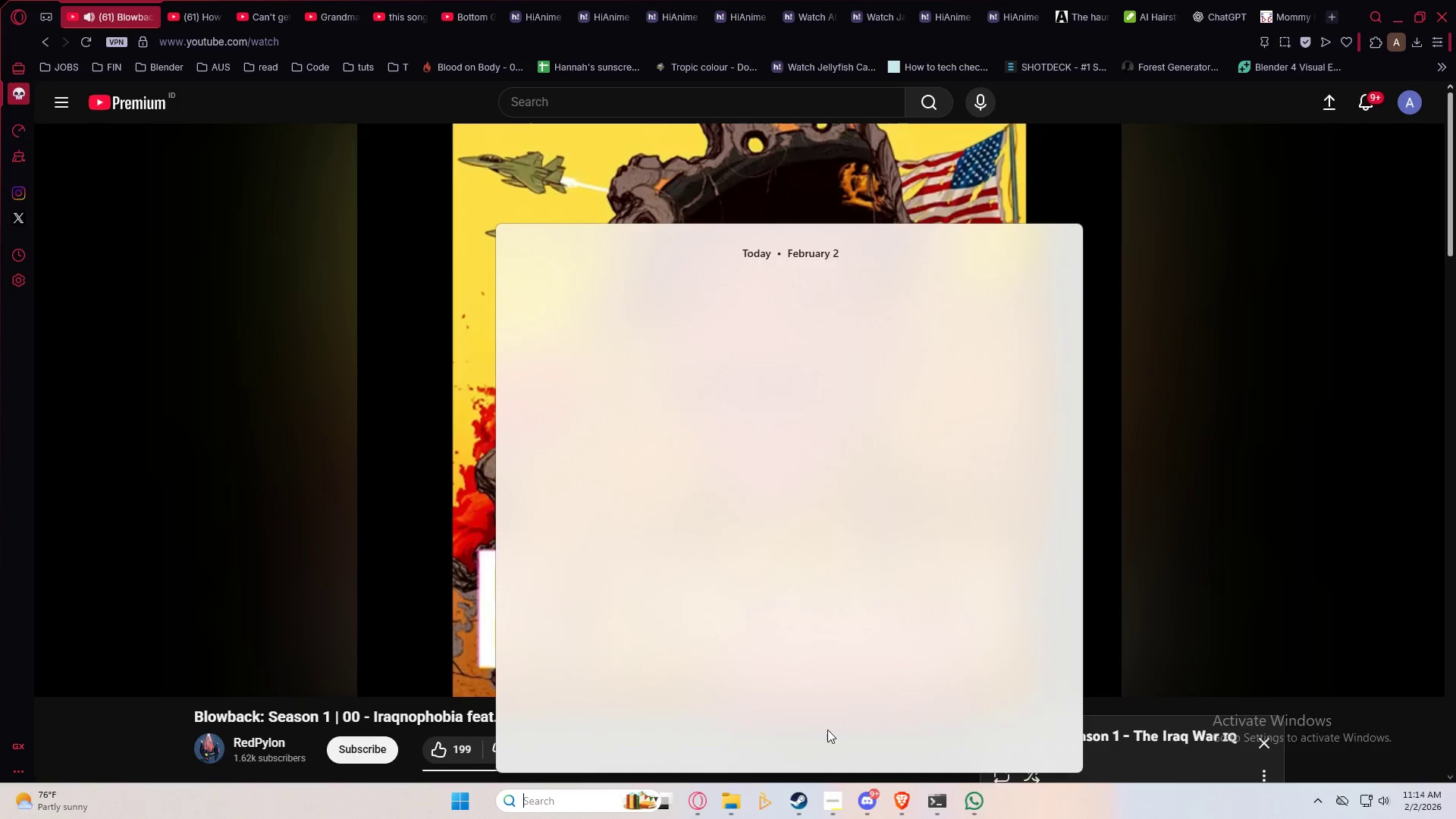 
type(nuke)
 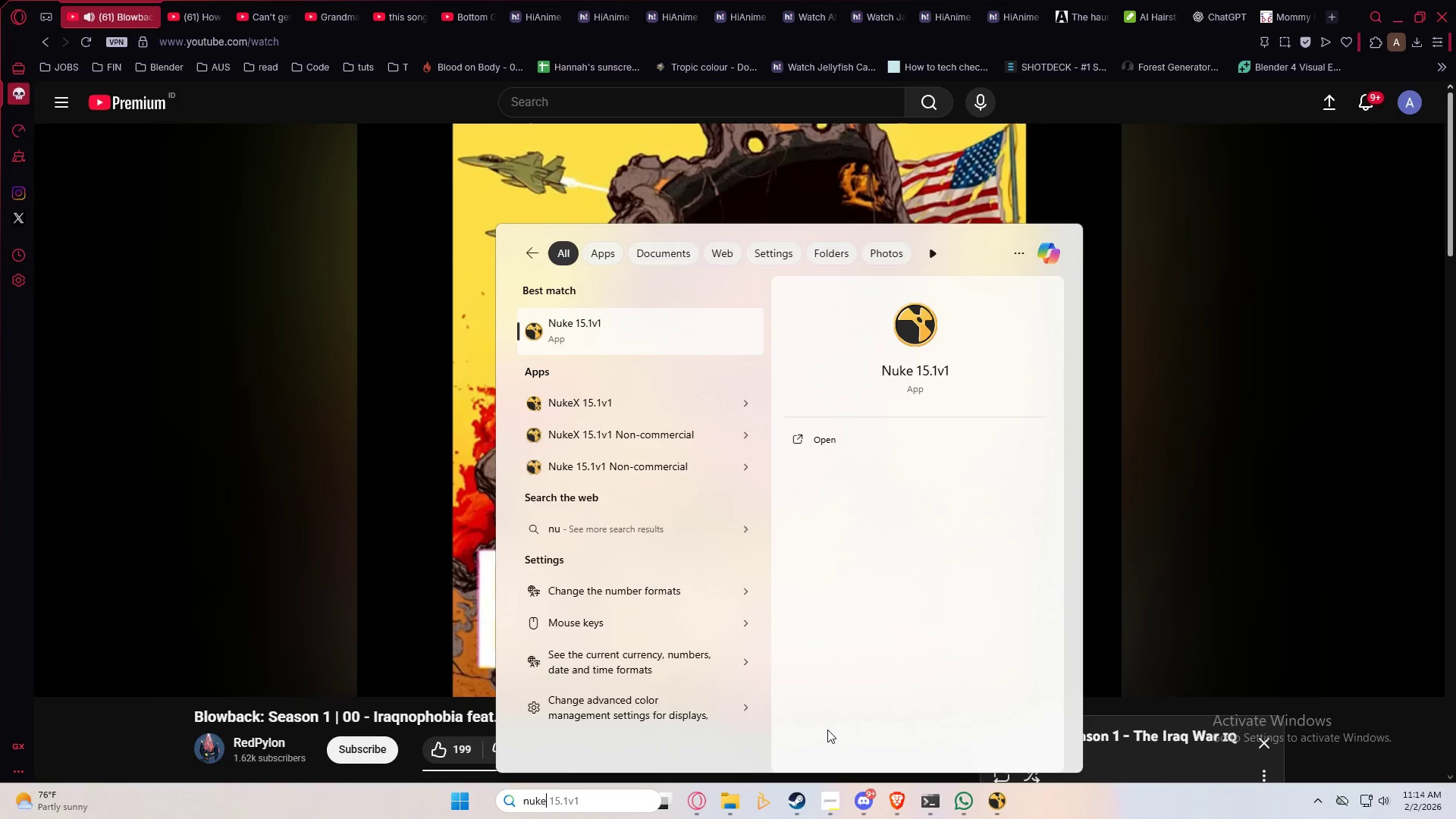 
key(Enter)
 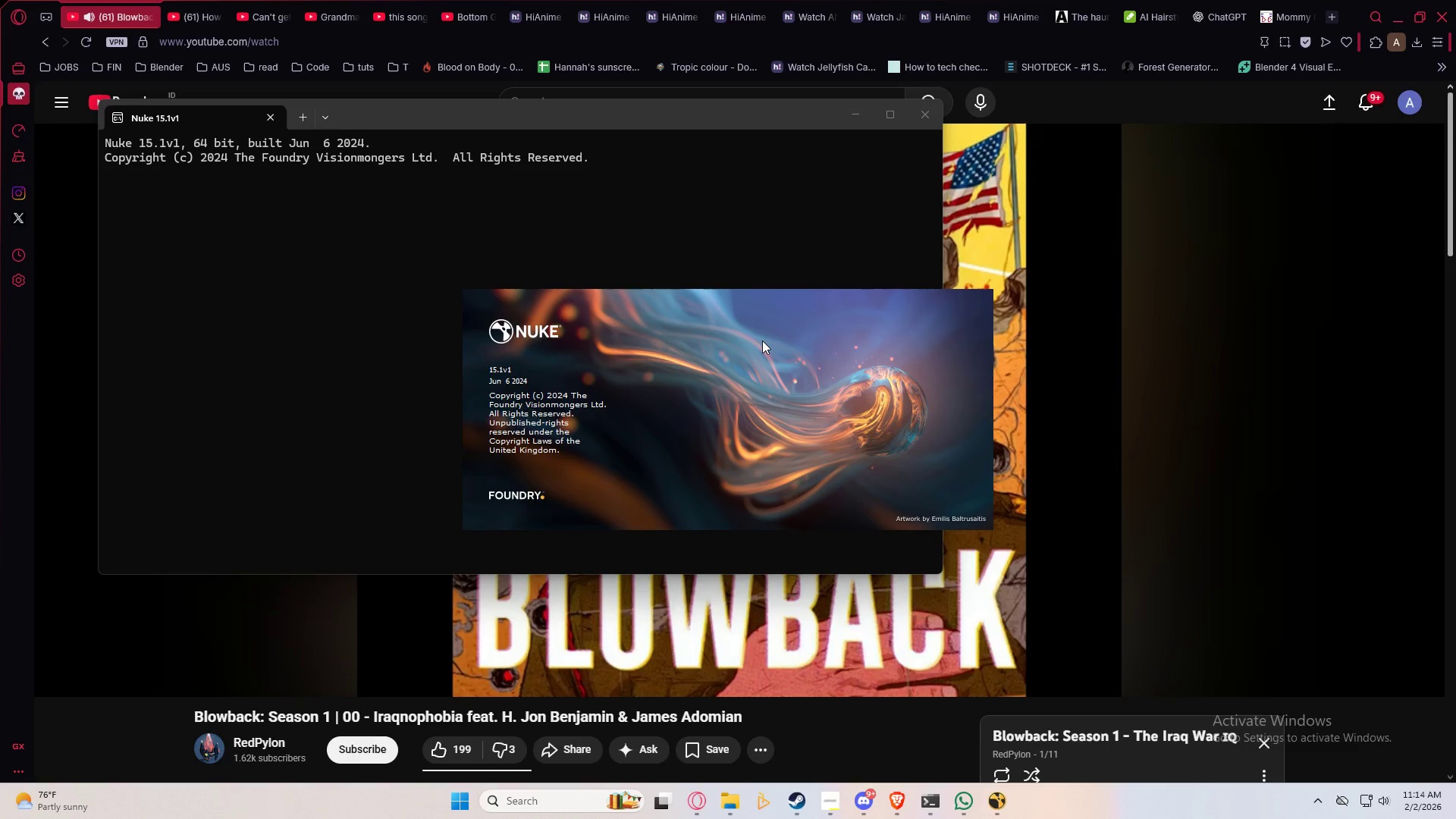 
wait(11.94)
 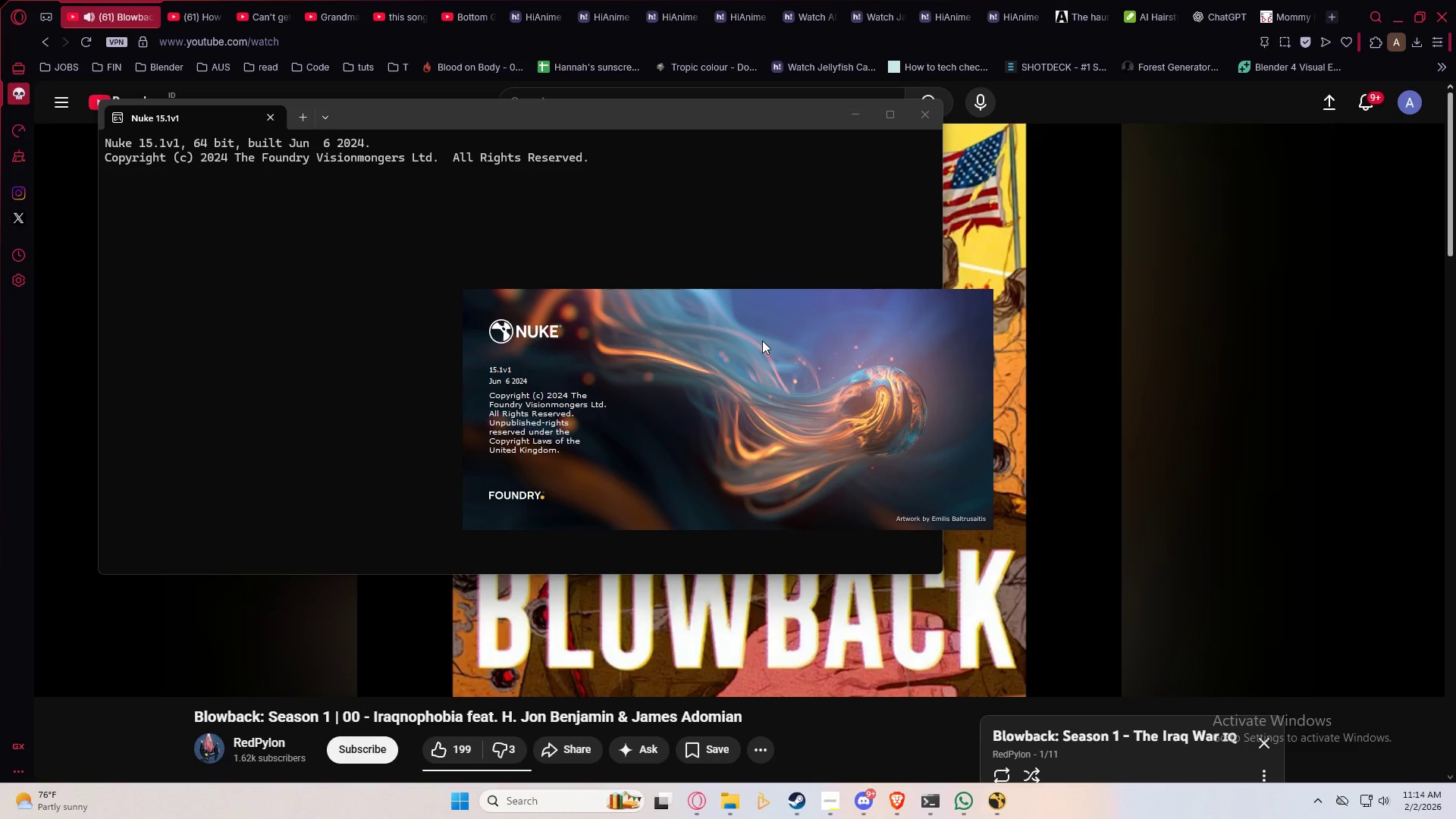 
left_click([16, 33])
 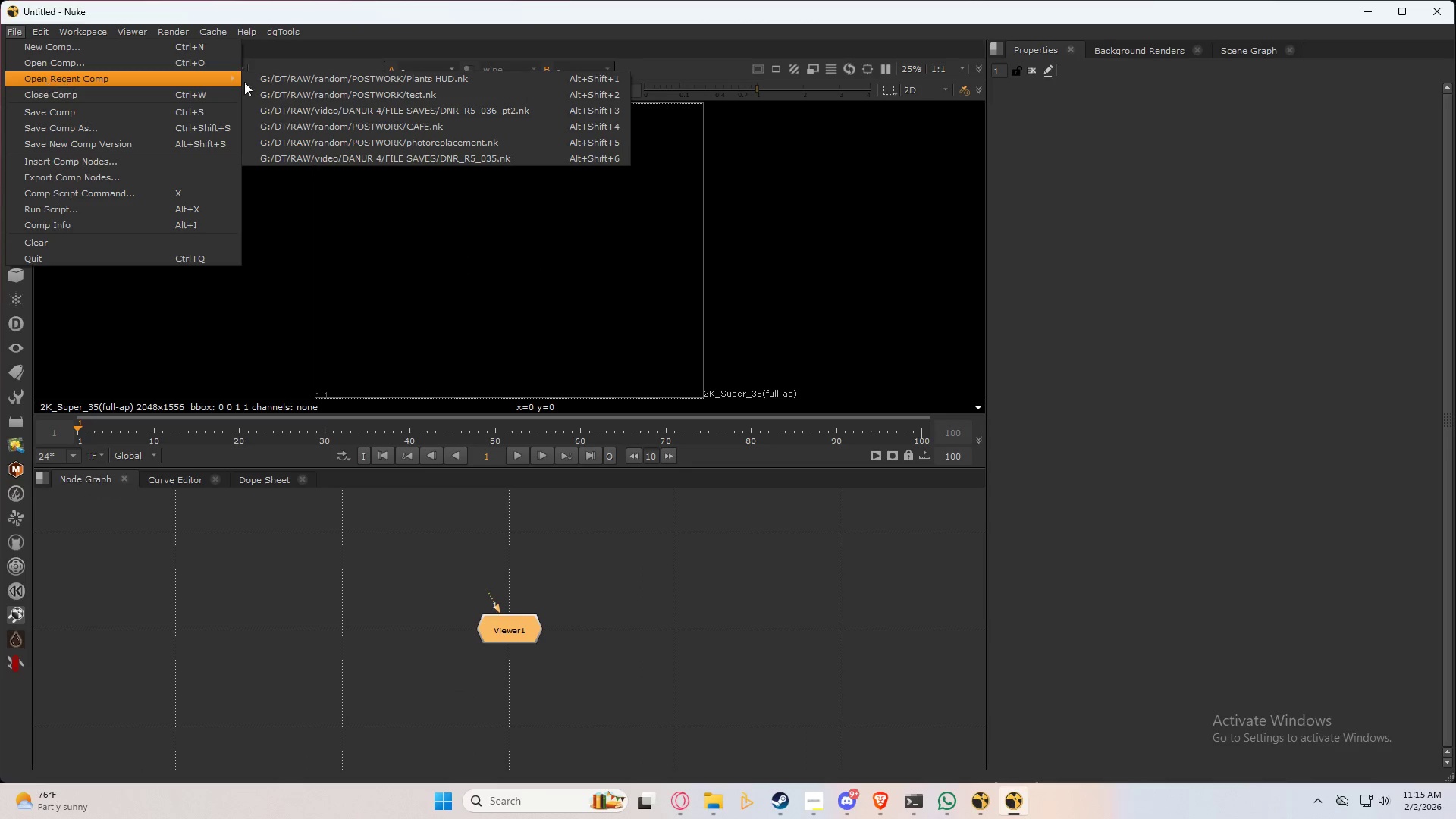 
left_click([268, 82])
 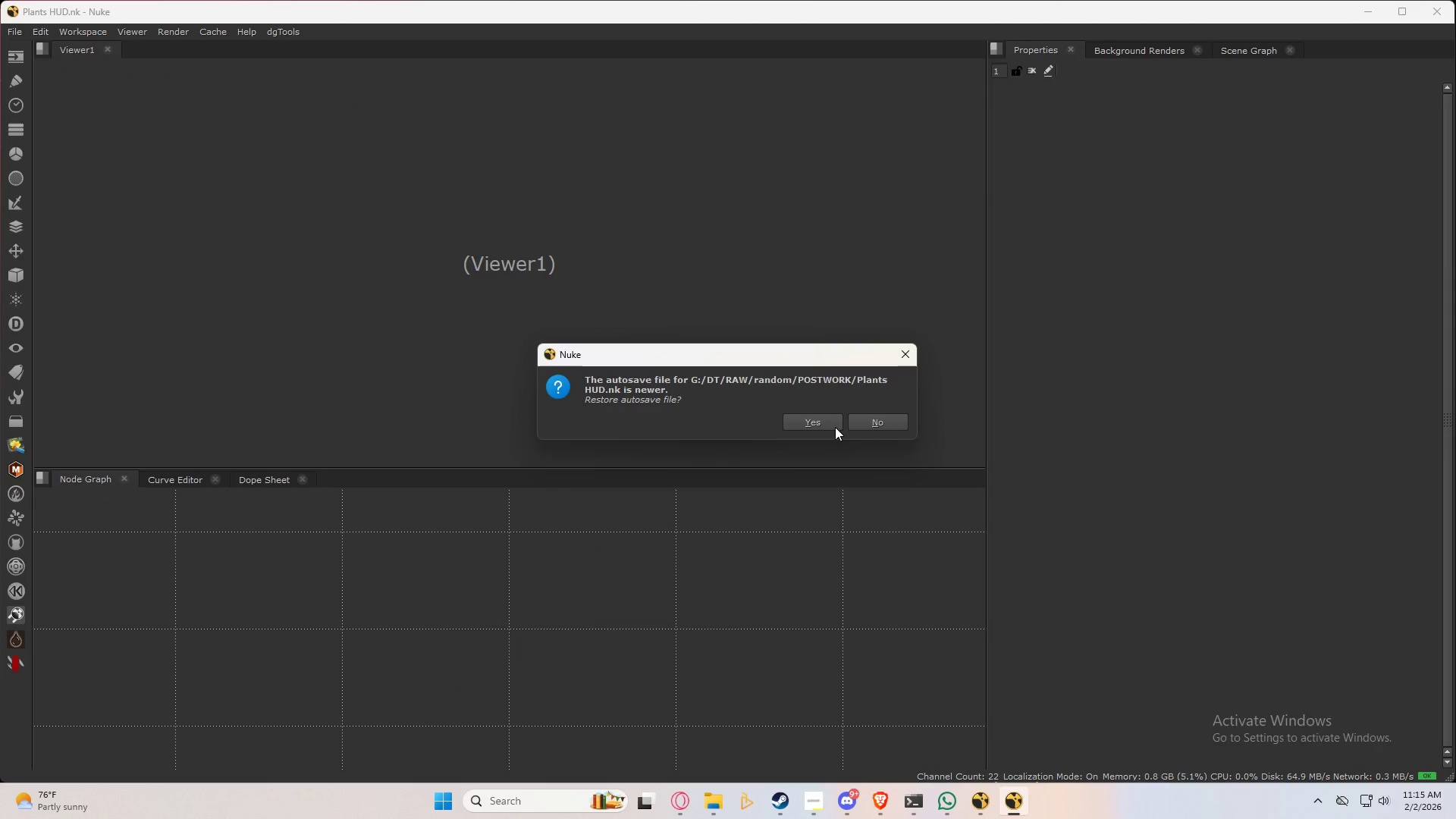 
left_click([825, 429])
 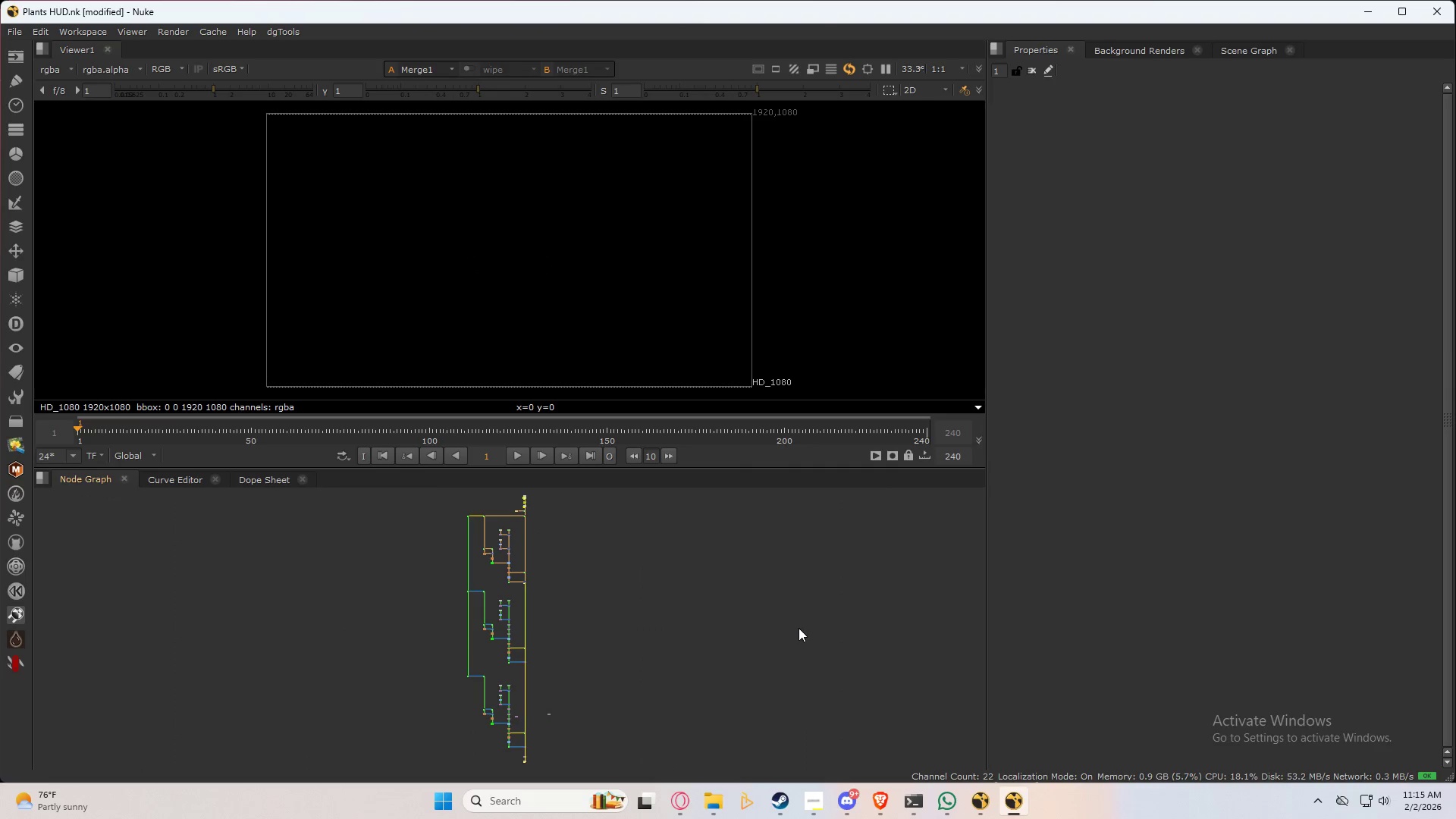 
scroll: coordinate [512, 564], scroll_direction: up, amount: 14.0
 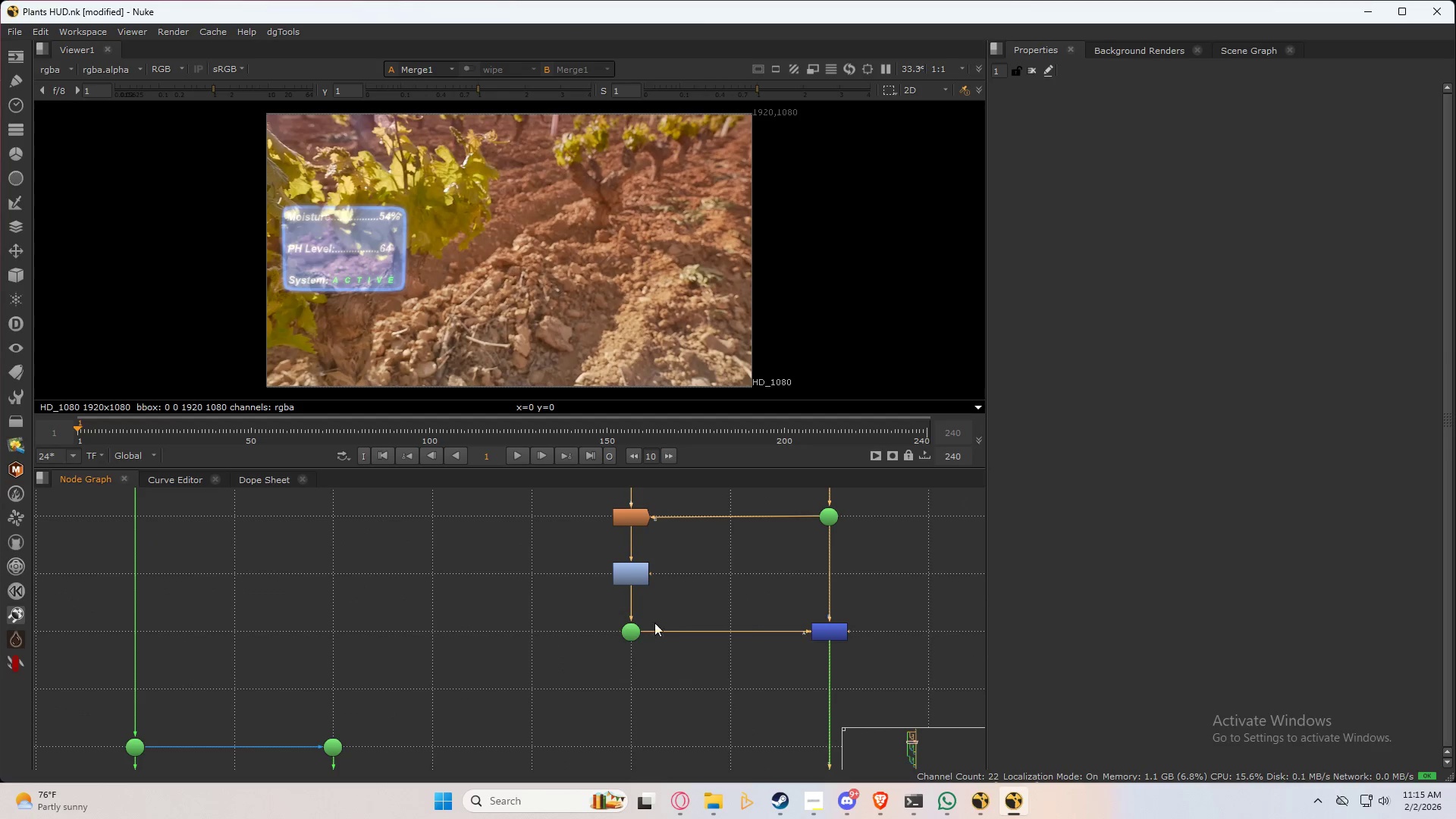 
left_click_drag(start_coordinate=[617, 610], to_coordinate=[883, 667])
 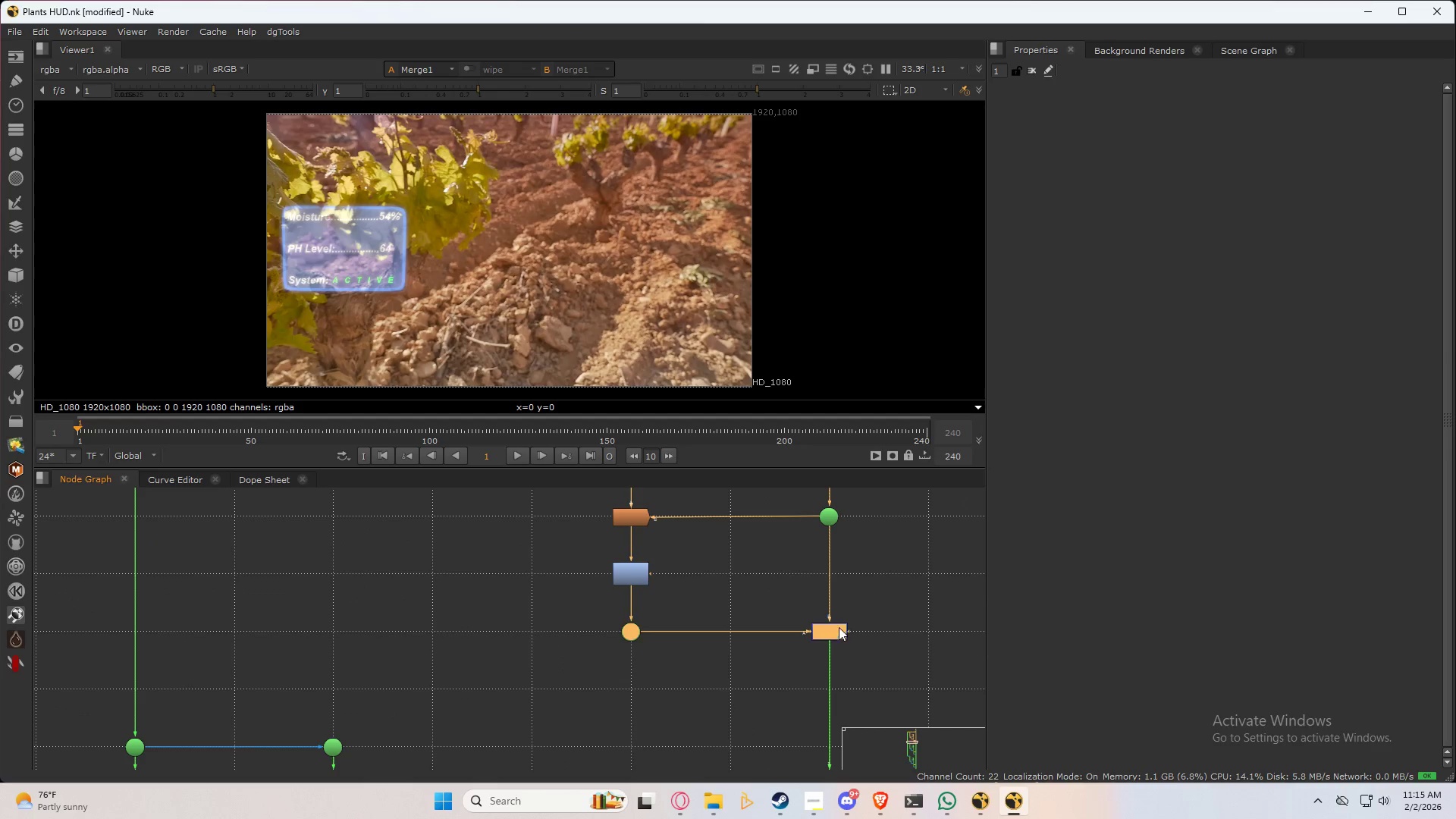 
left_click_drag(start_coordinate=[834, 624], to_coordinate=[830, 685])
 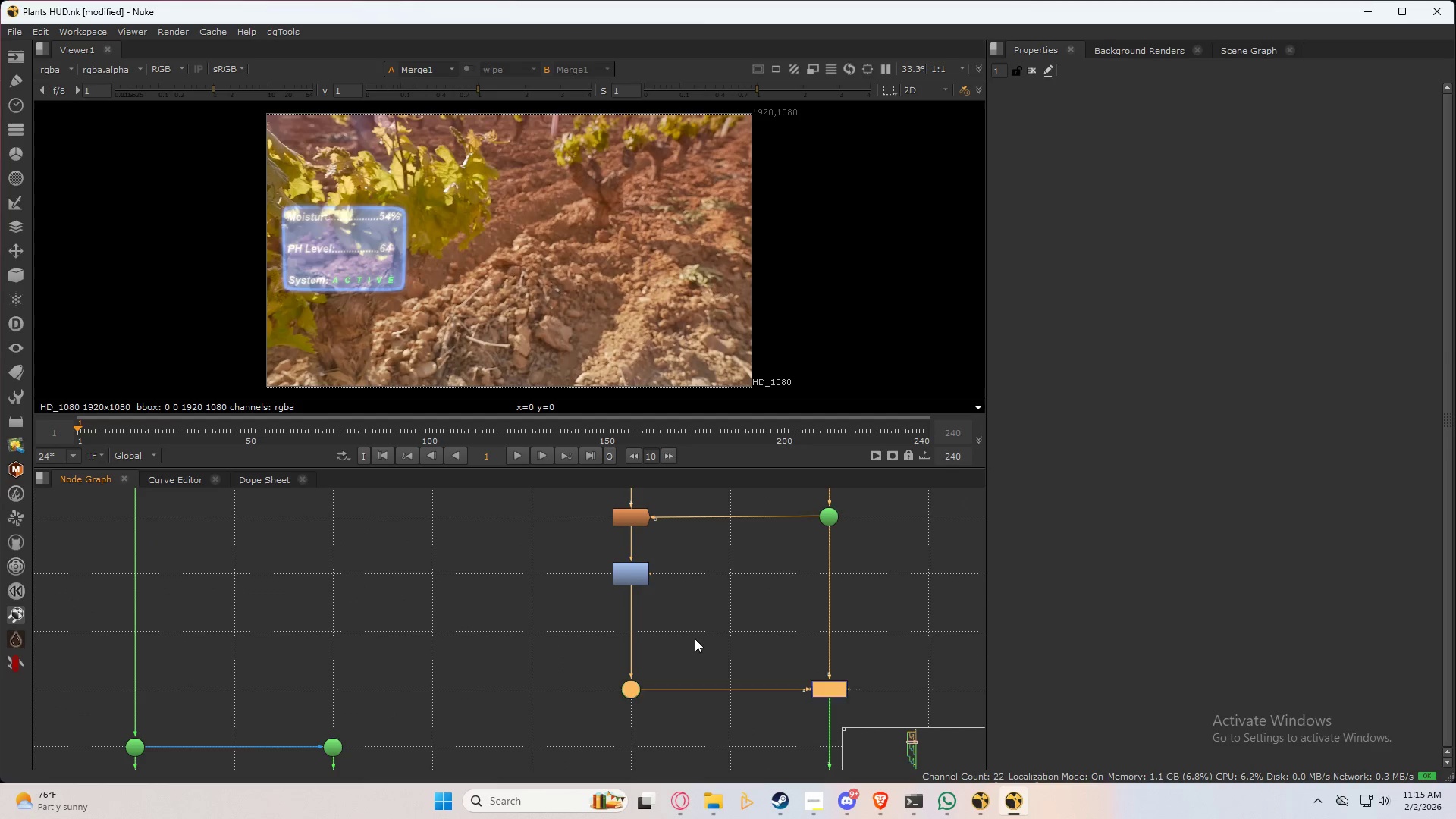 
left_click([695, 639])
 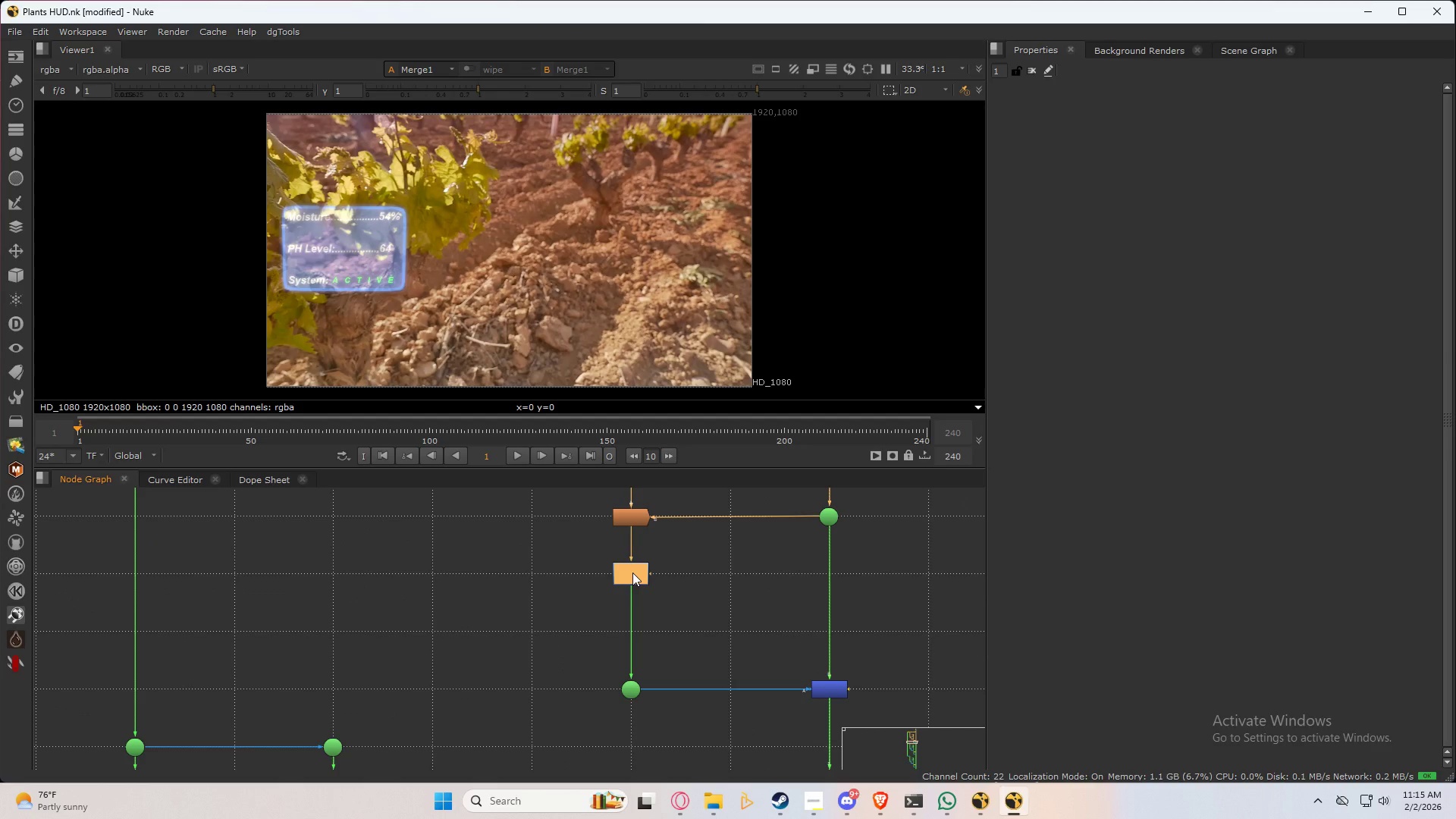 
key(Tab)
type(crop)
 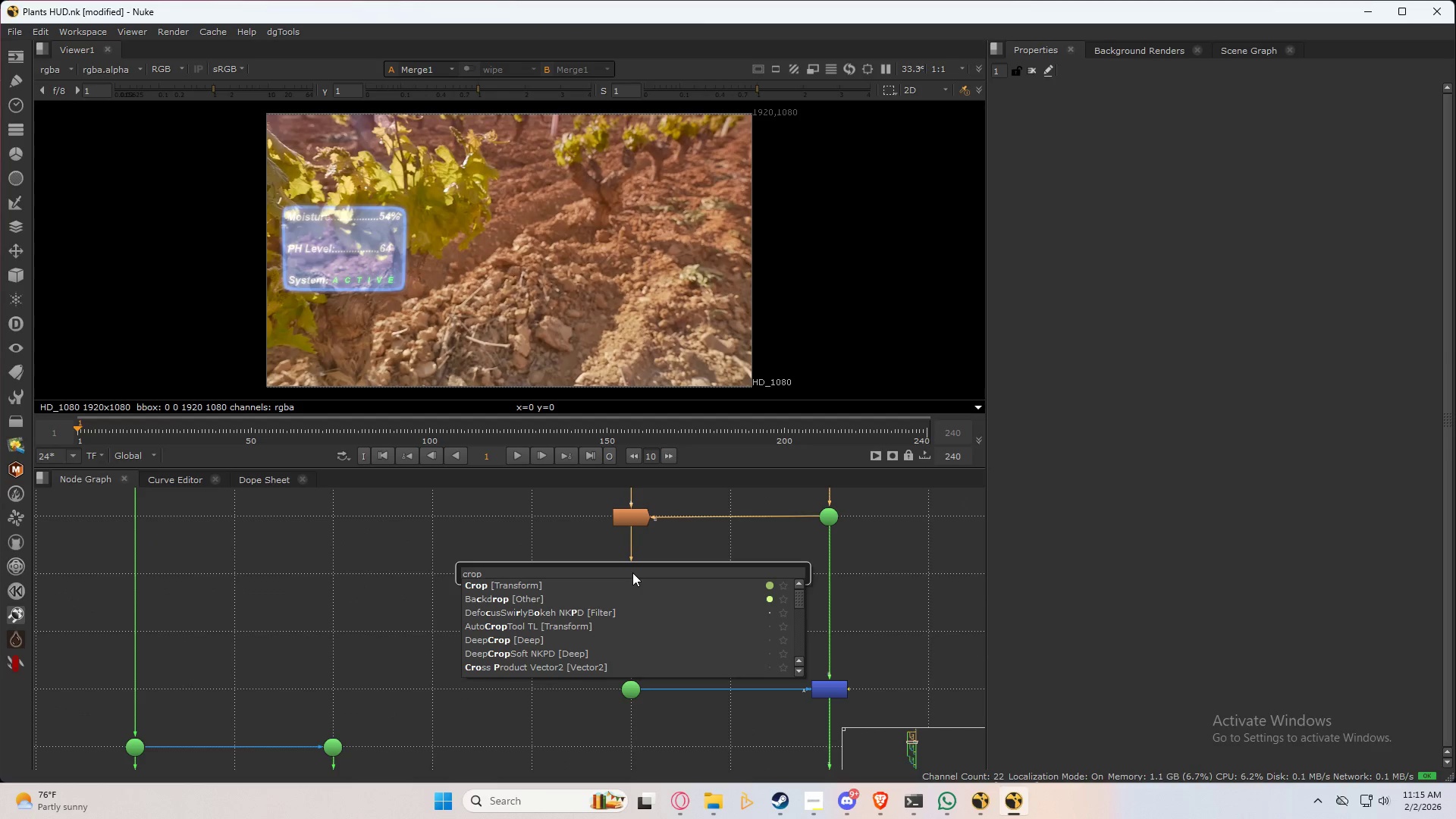 
key(ArrowDown)
 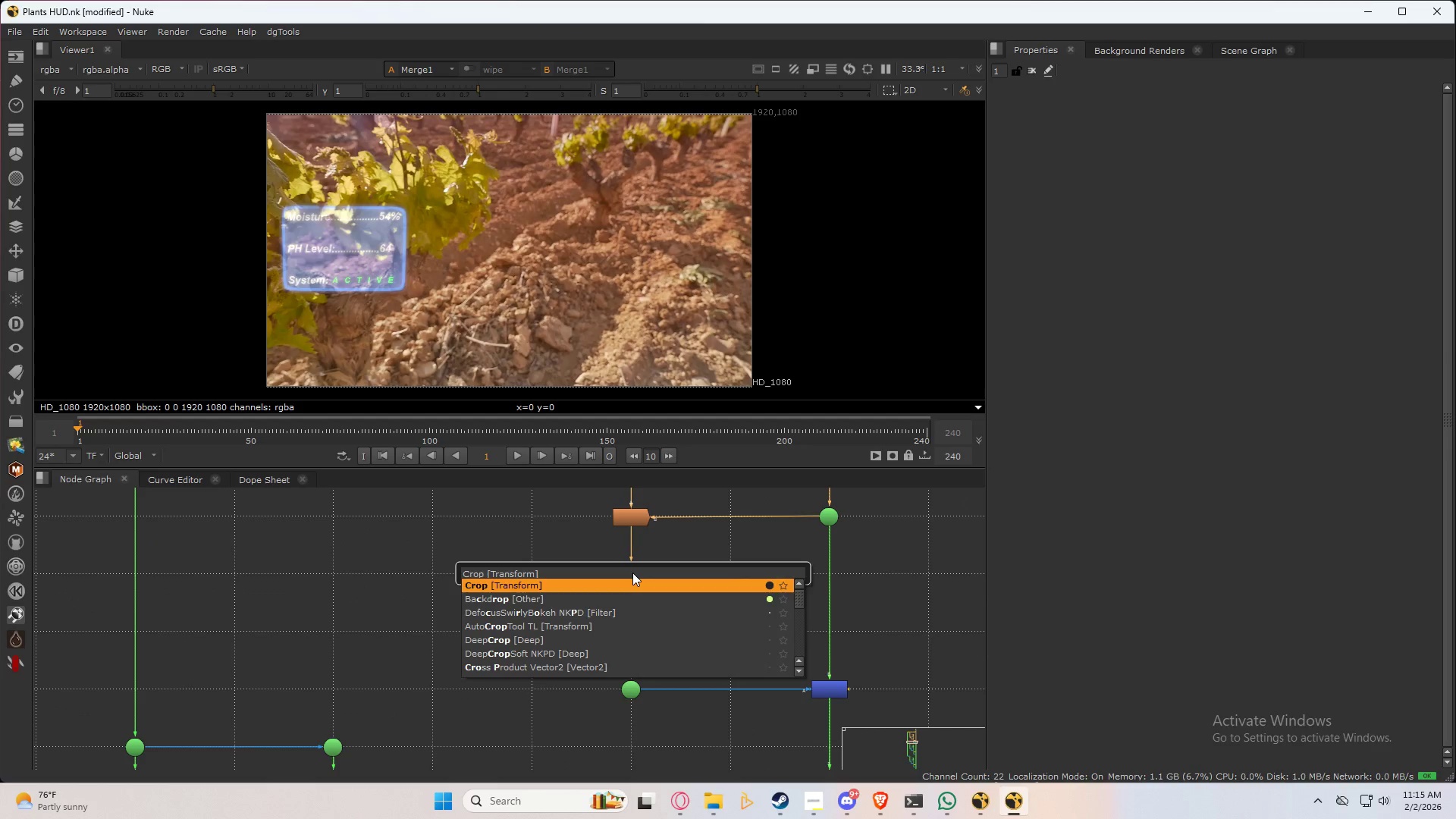 
key(Enter)
 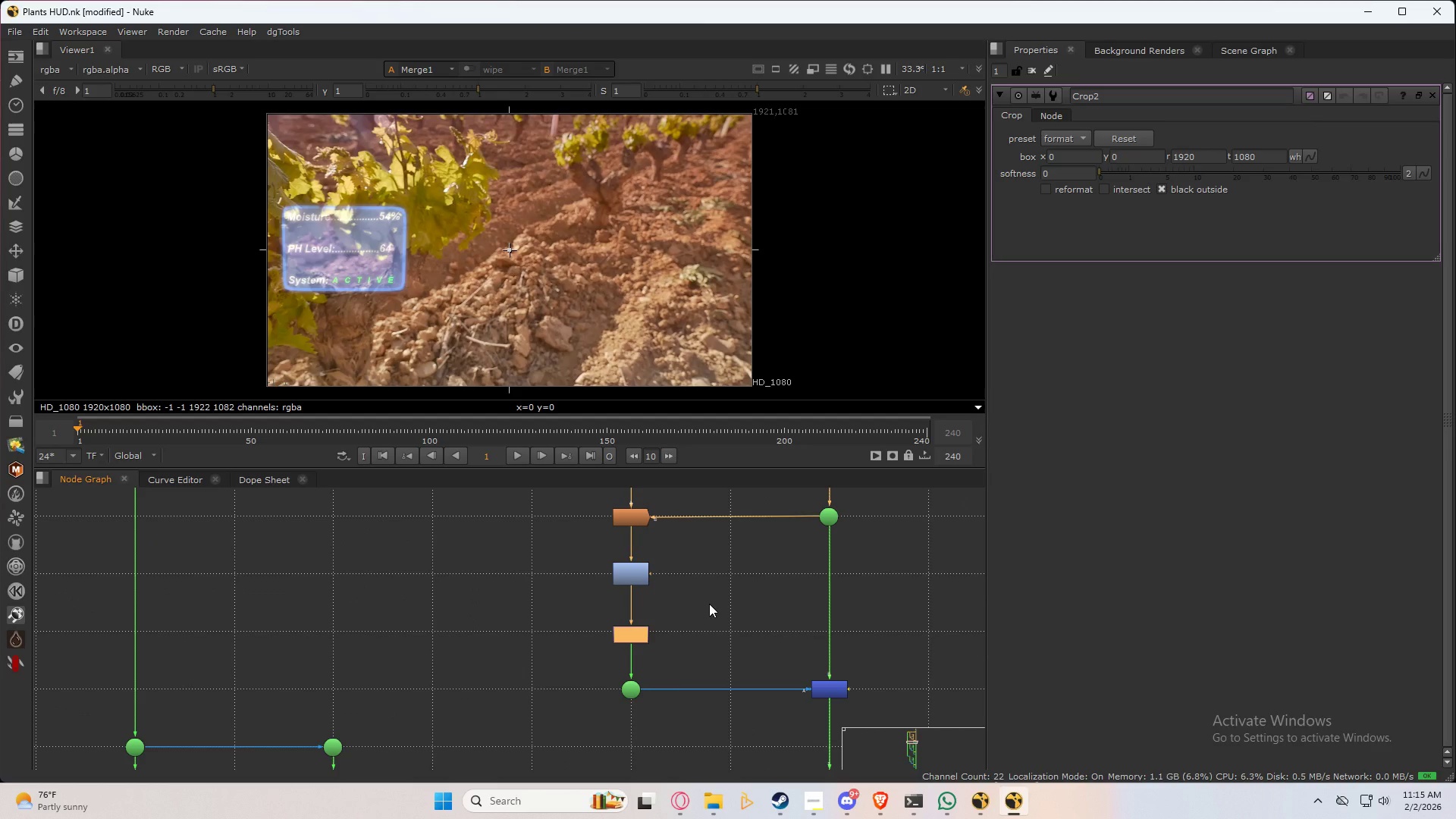 
left_click([709, 603])
 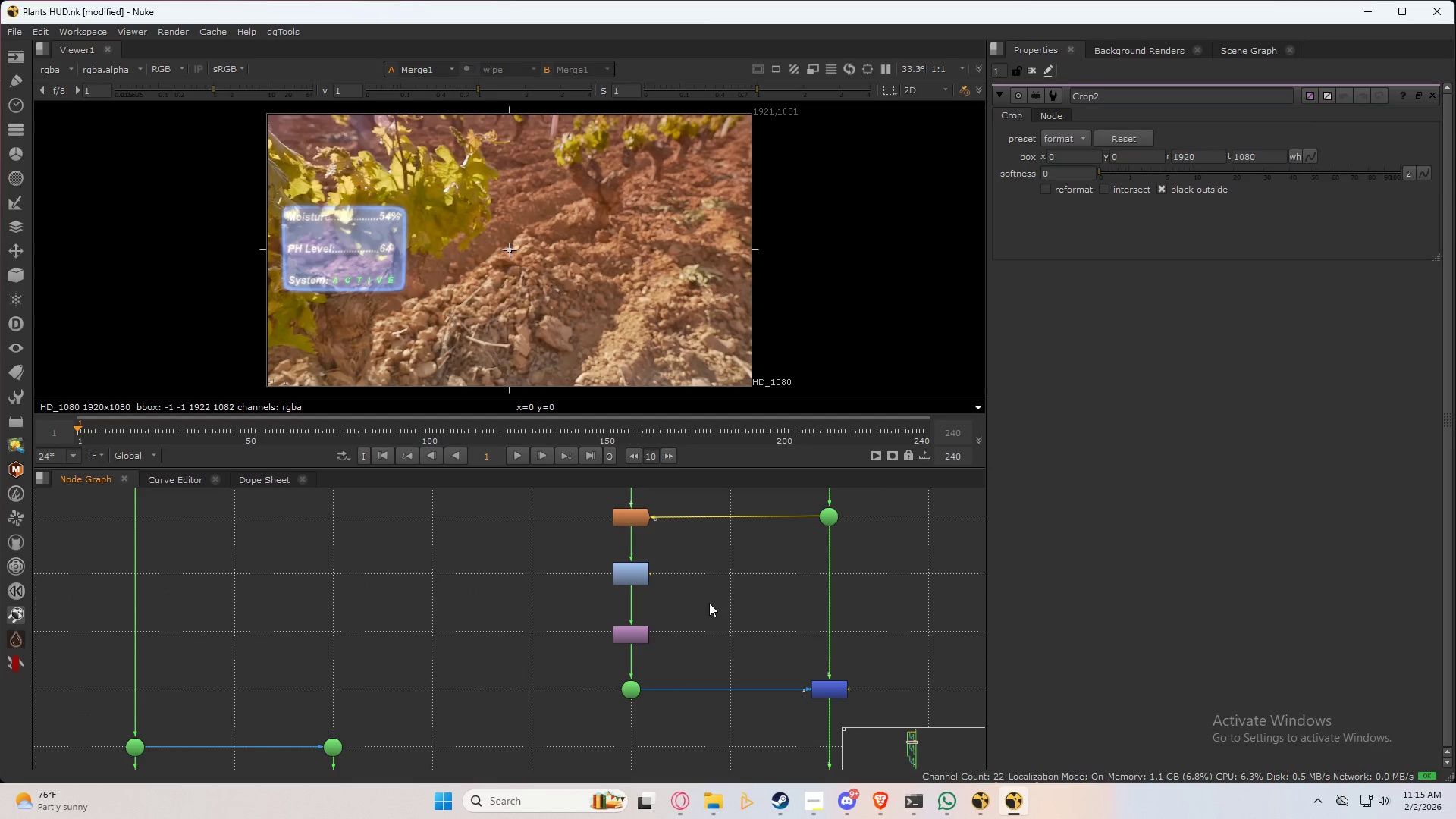 
key(Shift+F3)
 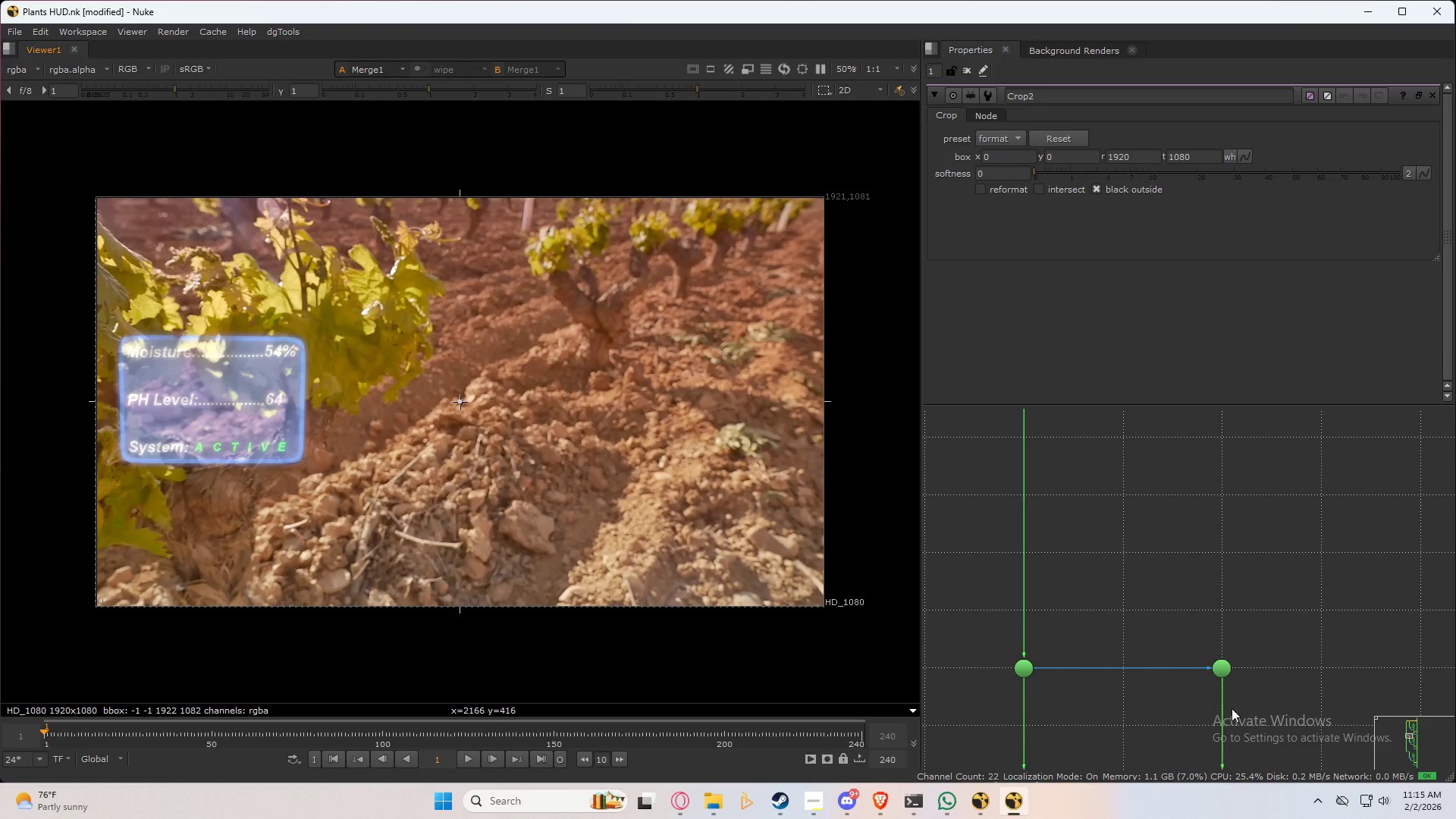 
scroll: coordinate [1128, 593], scroll_direction: down, amount: 8.0
 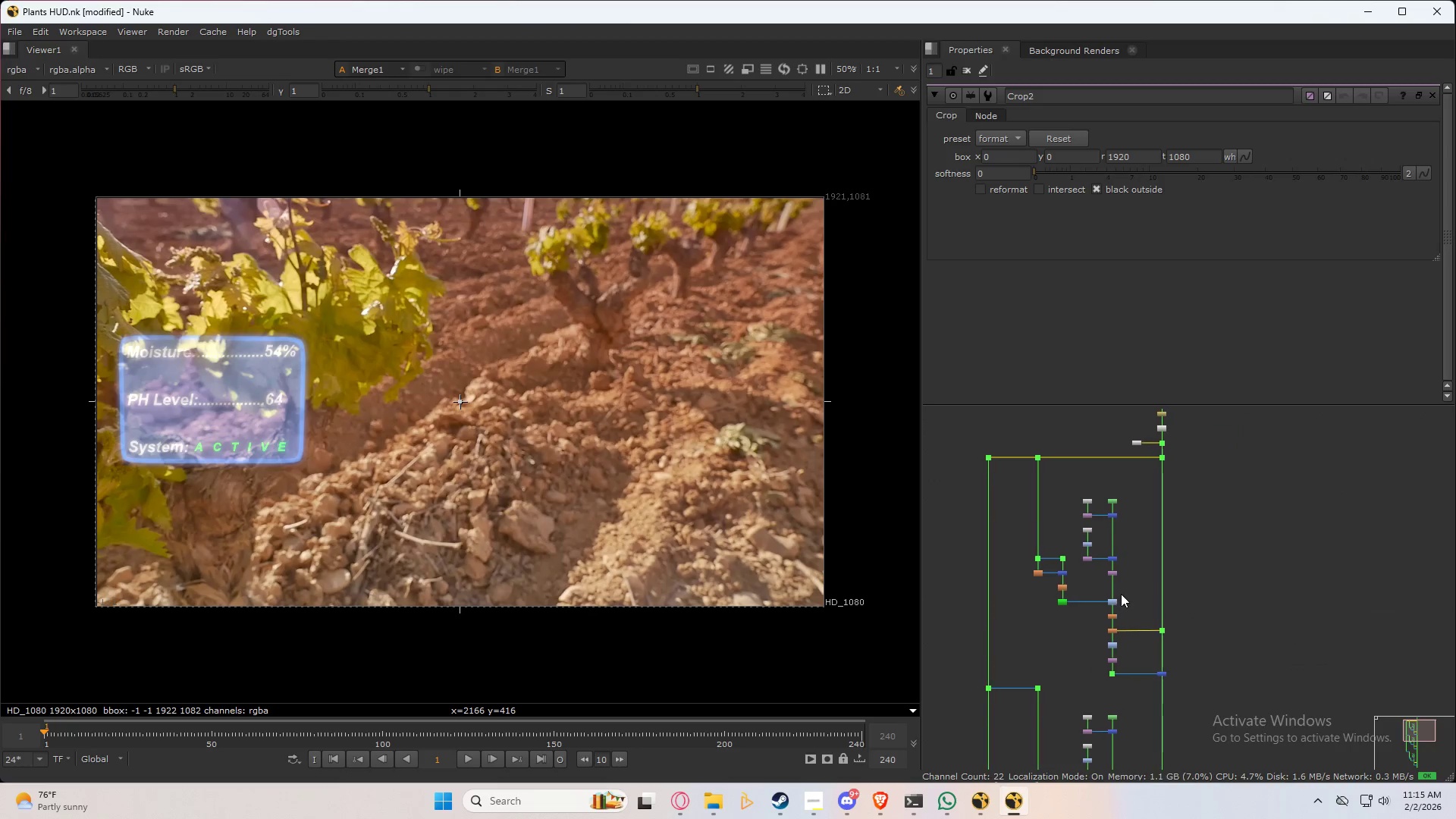 
scroll: coordinate [1109, 554], scroll_direction: up, amount: 7.0
 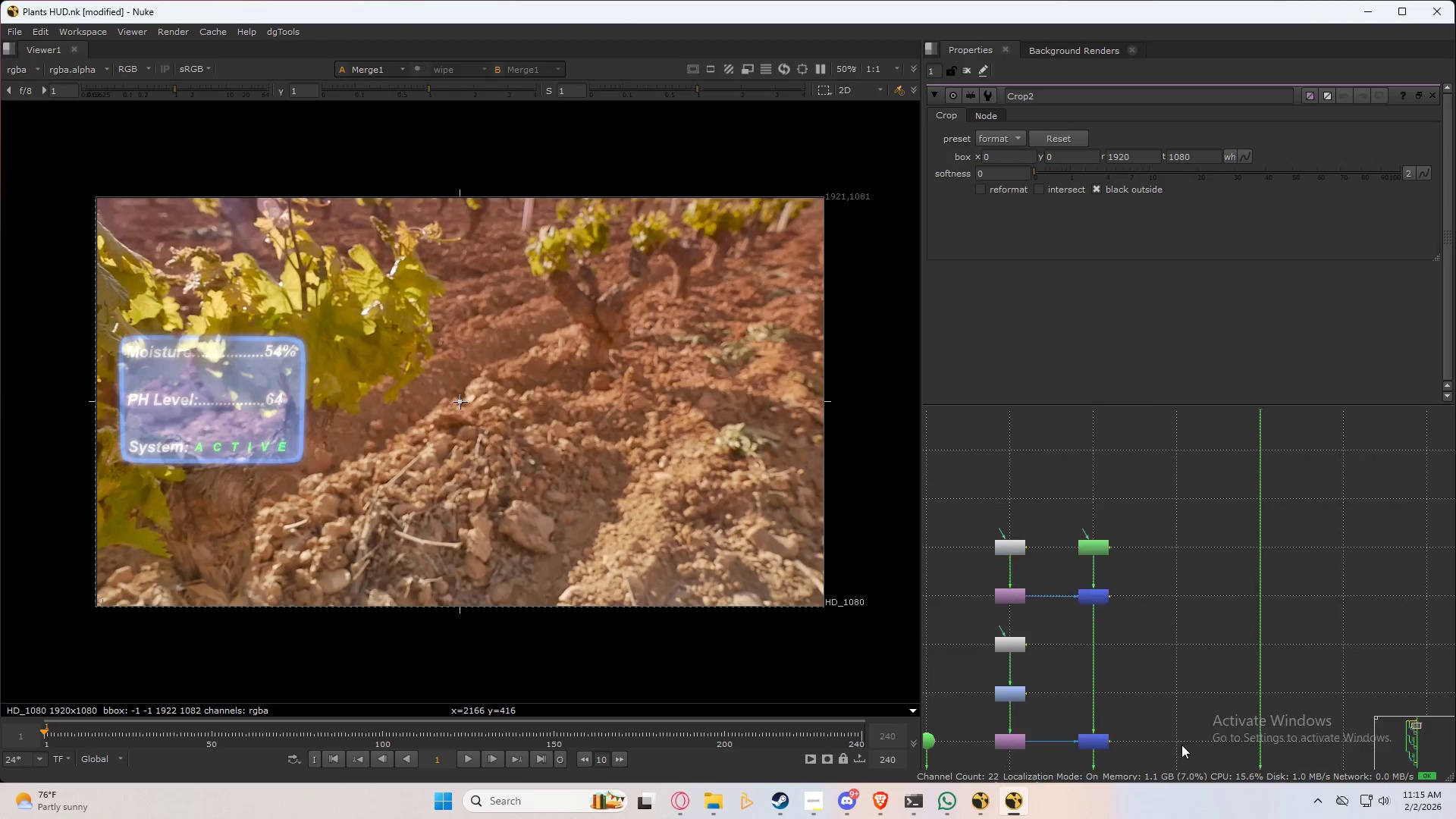 
scroll: coordinate [1181, 613], scroll_direction: down, amount: 6.0
 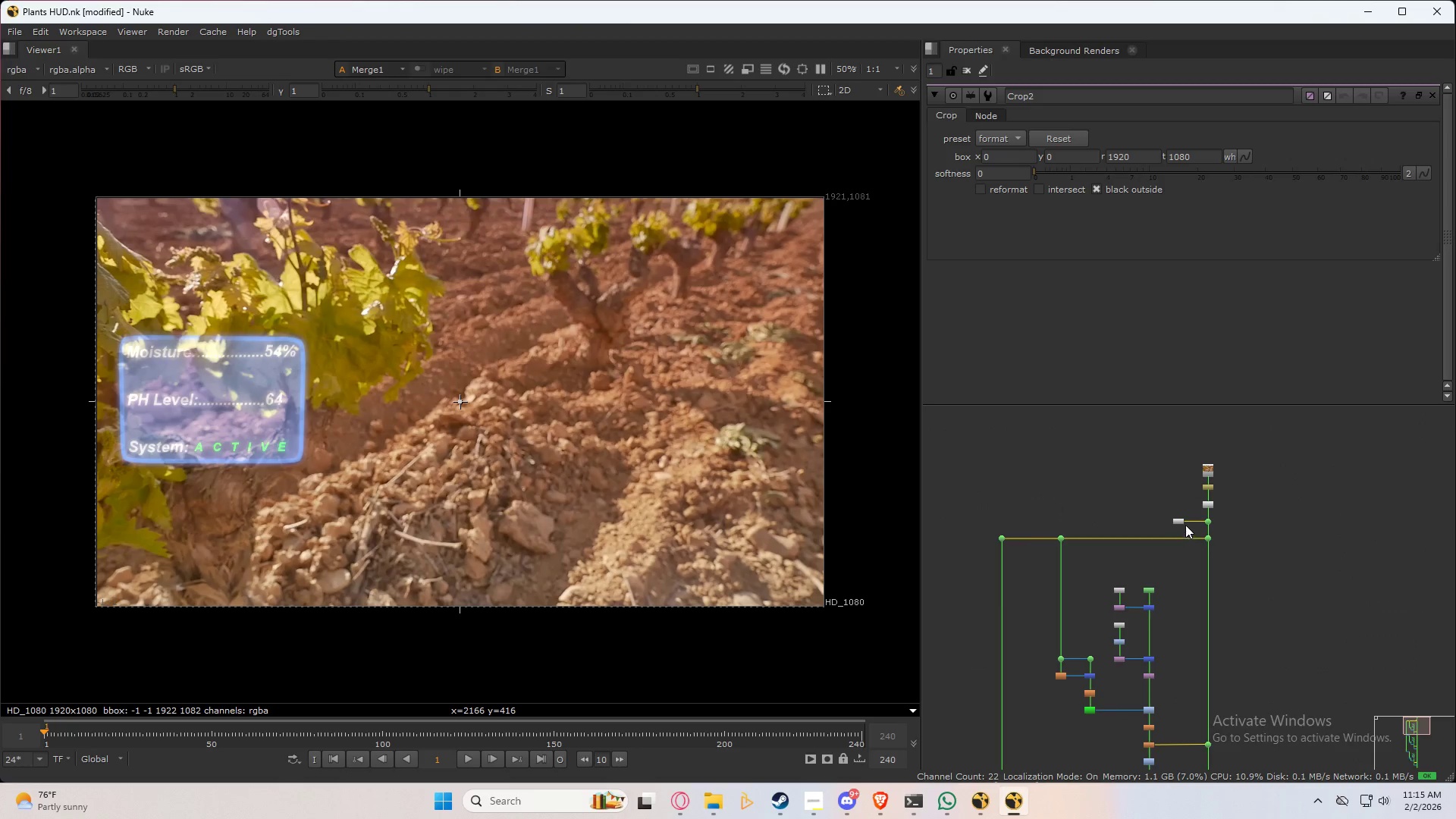 
double_click([1185, 524])
 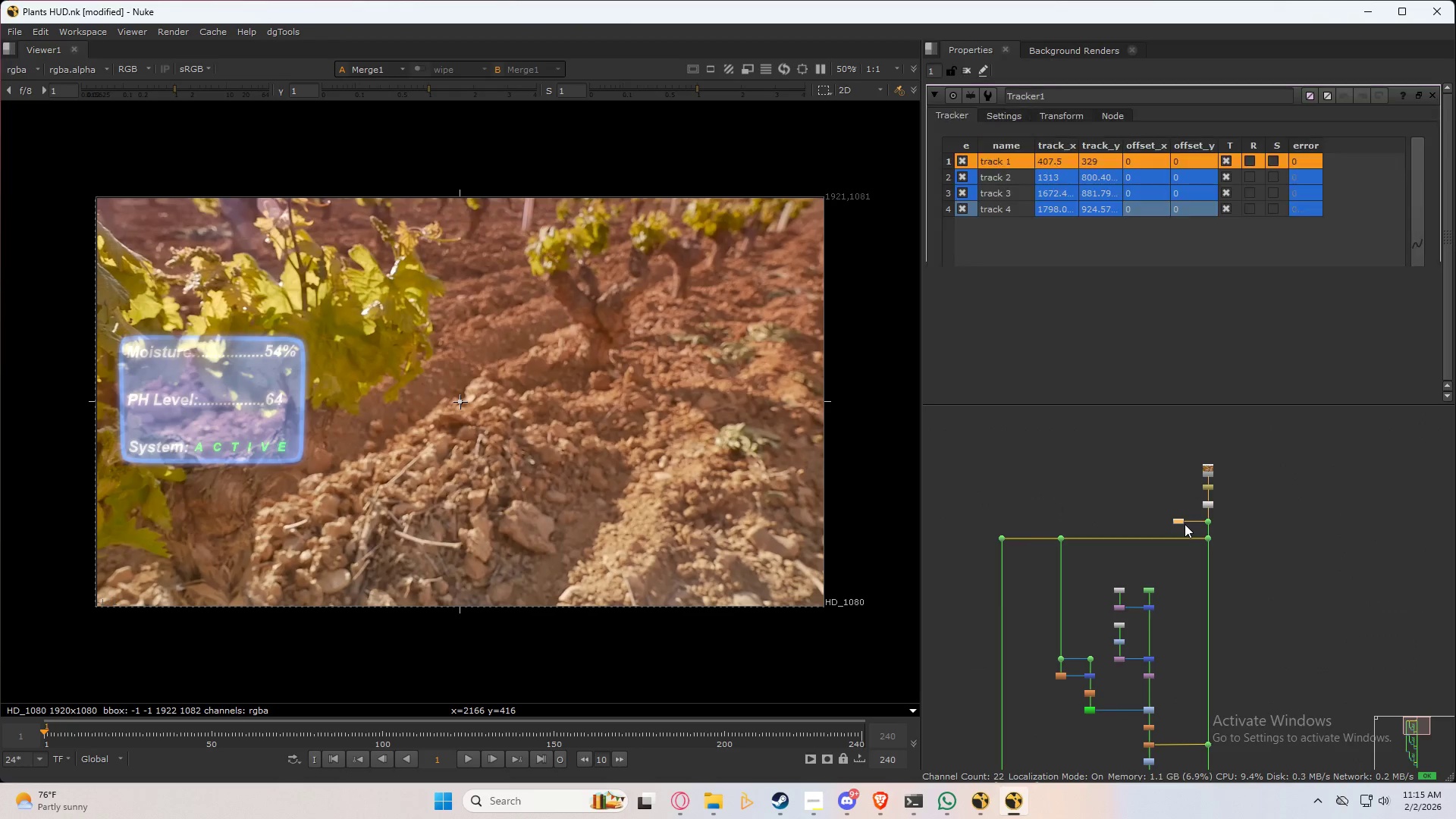 
triple_click([1185, 524])
 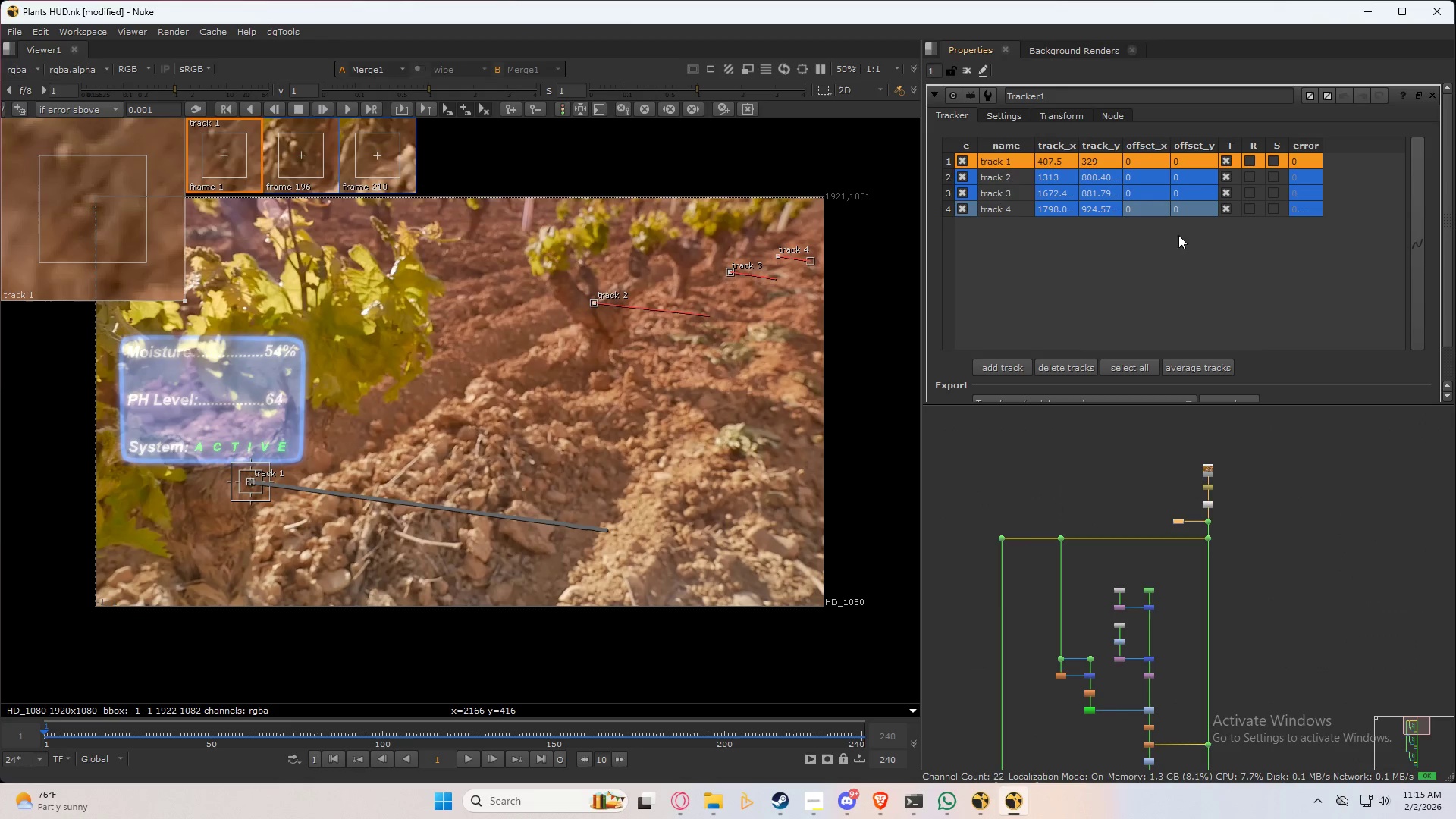 
scroll: coordinate [1176, 304], scroll_direction: down, amount: 2.0
 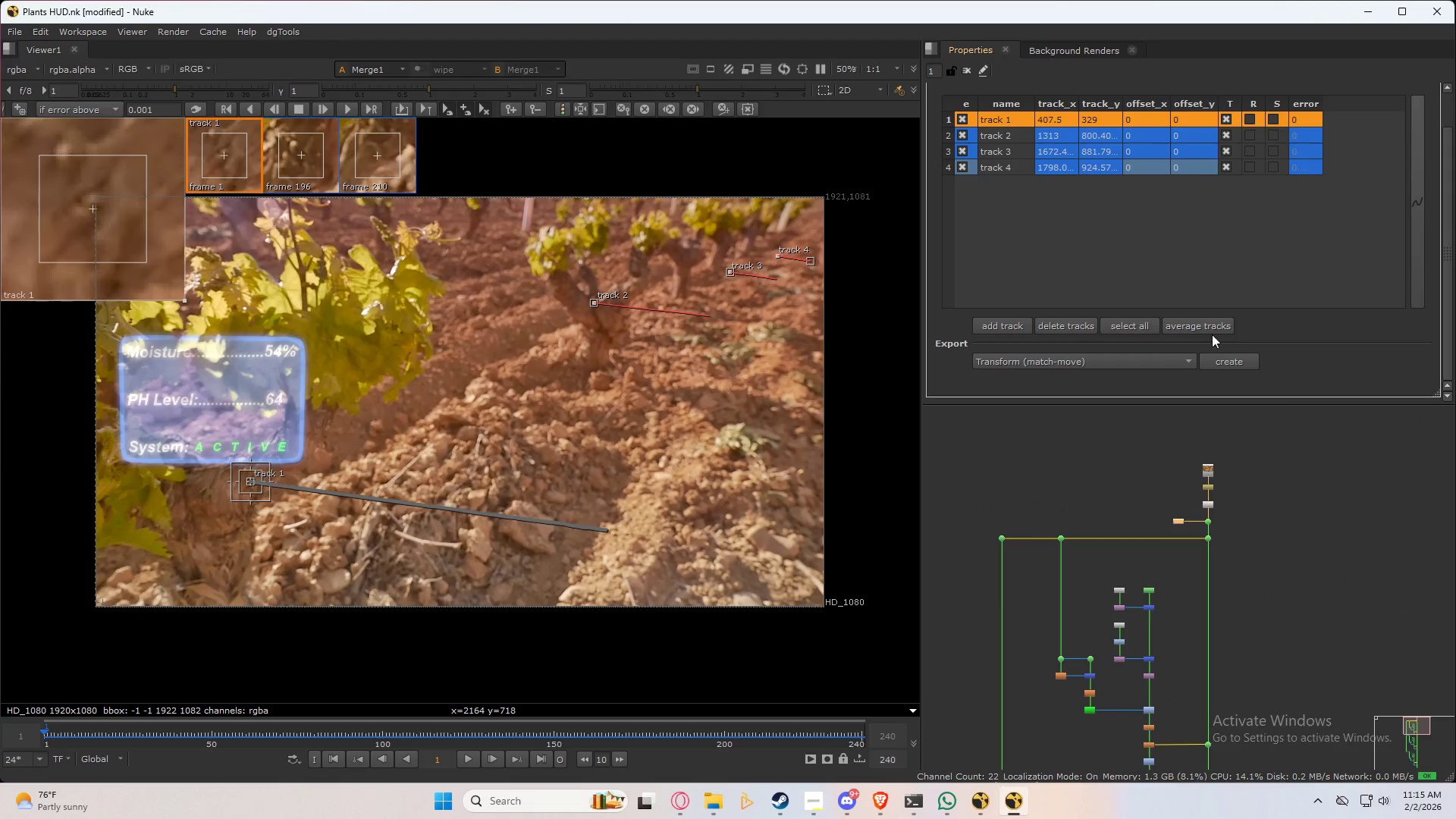 
left_click([1240, 362])
 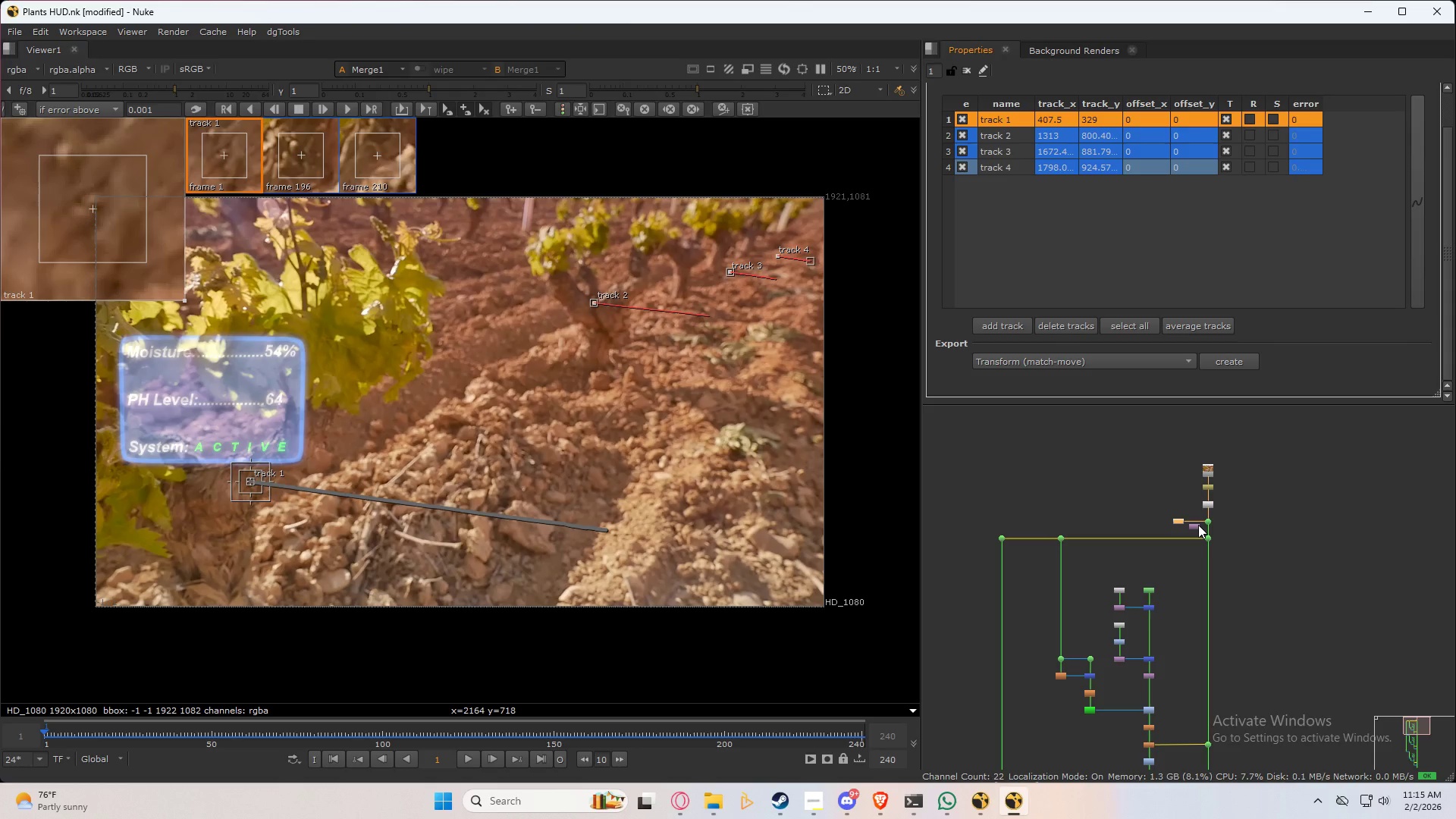 
left_click_drag(start_coordinate=[1197, 525], to_coordinate=[1154, 689])
 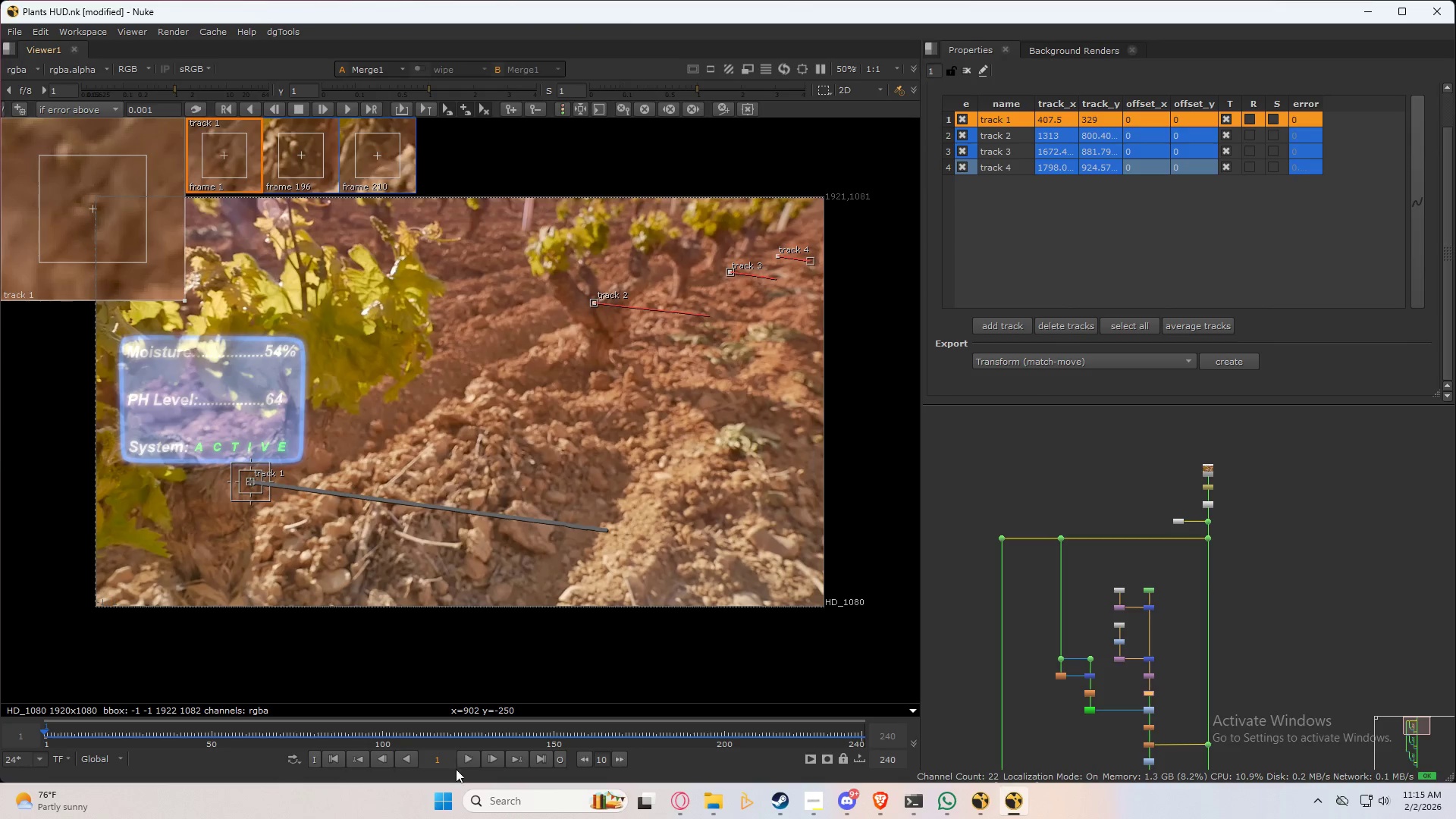 
left_click([469, 758])
 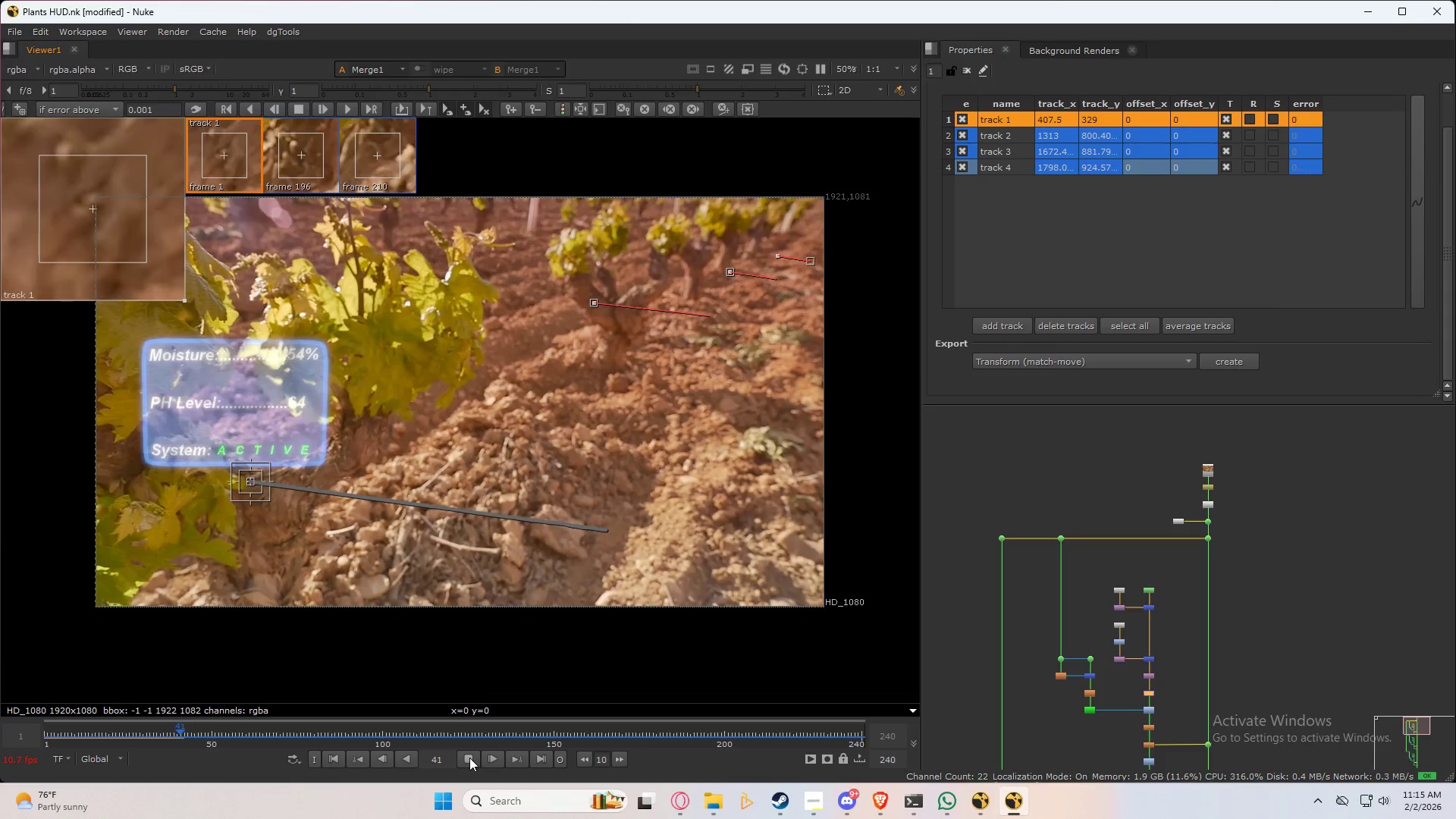 
wait(9.53)
 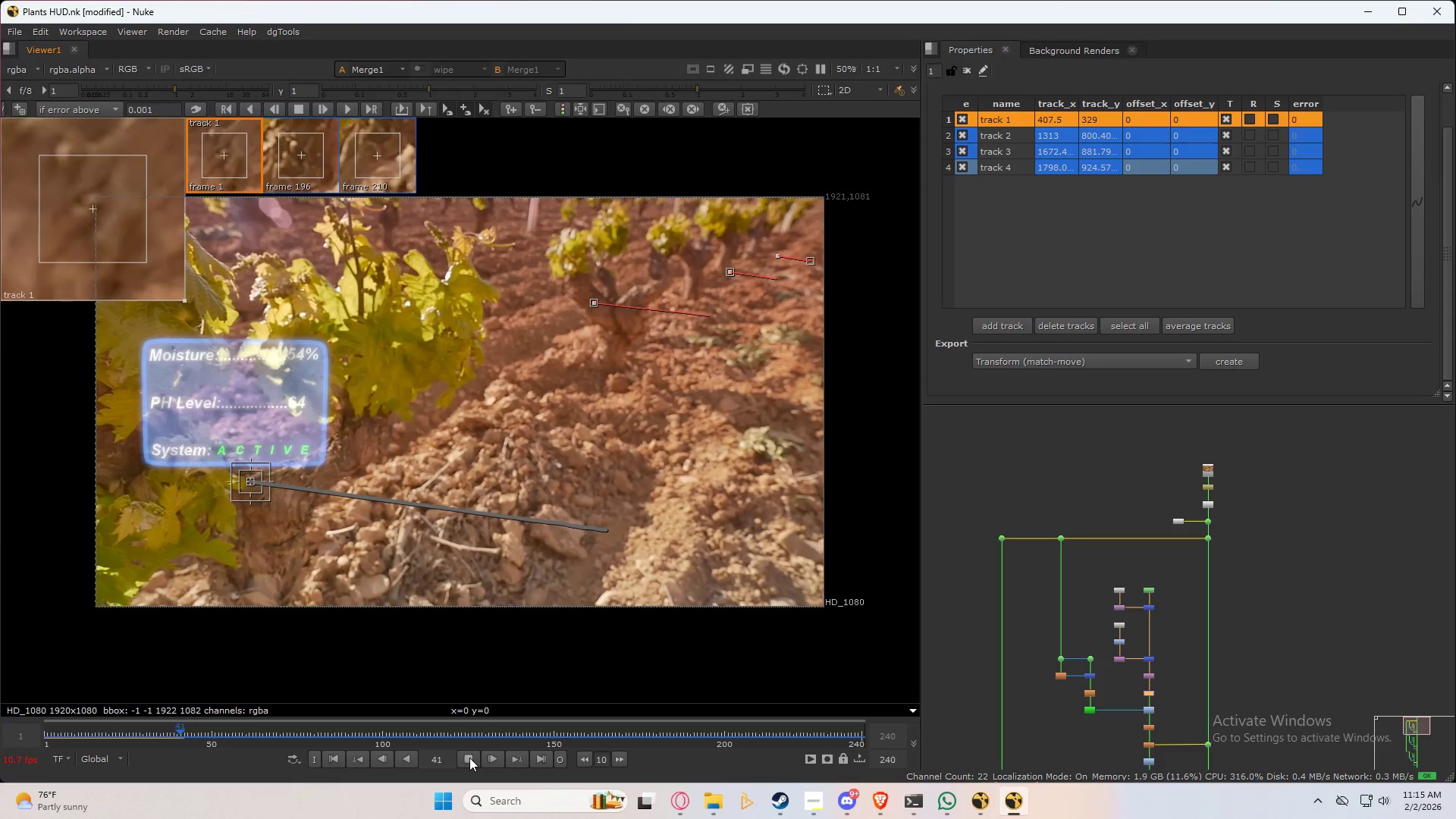 
left_click([469, 758])
 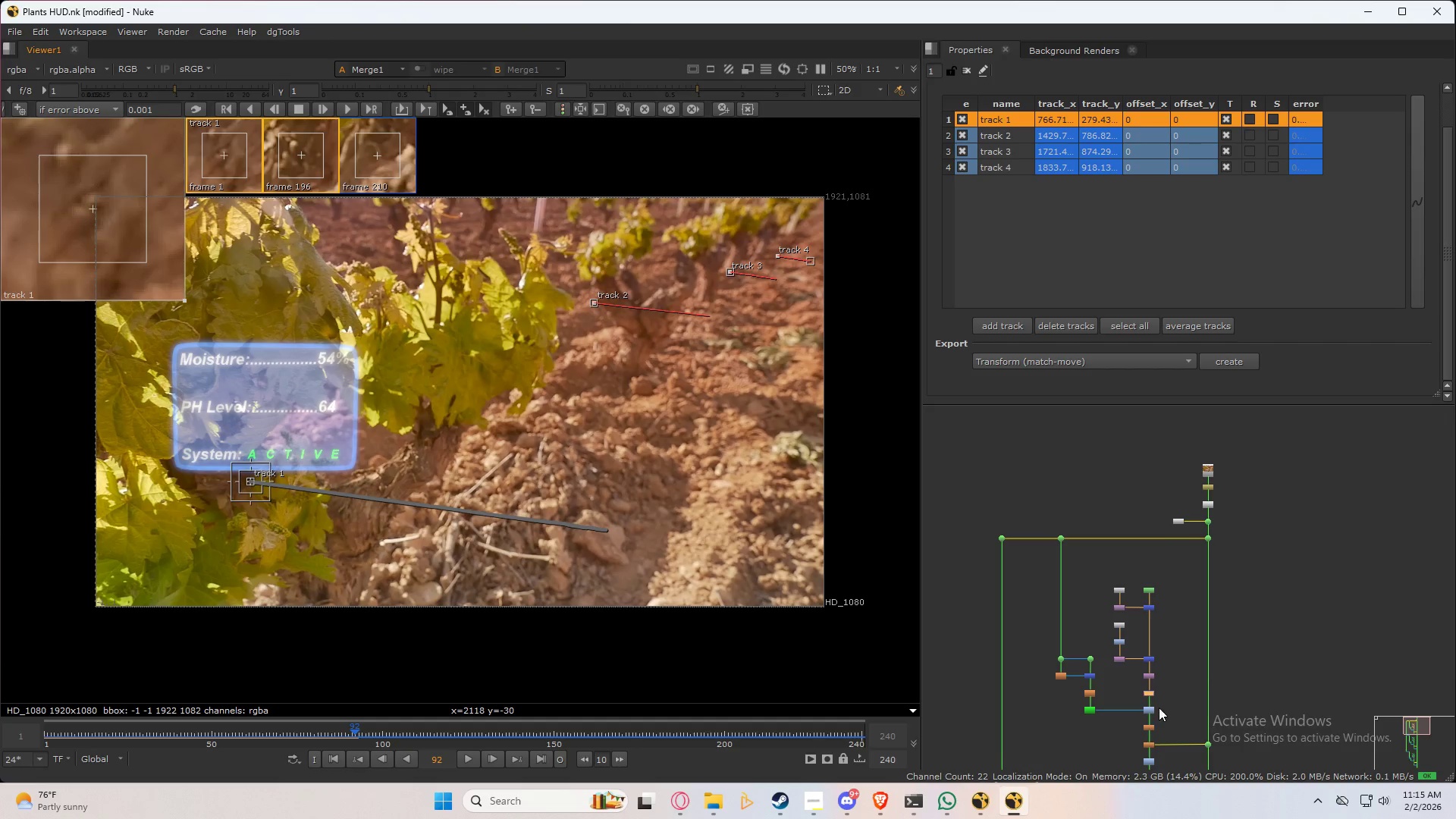 
left_click([1150, 695])
 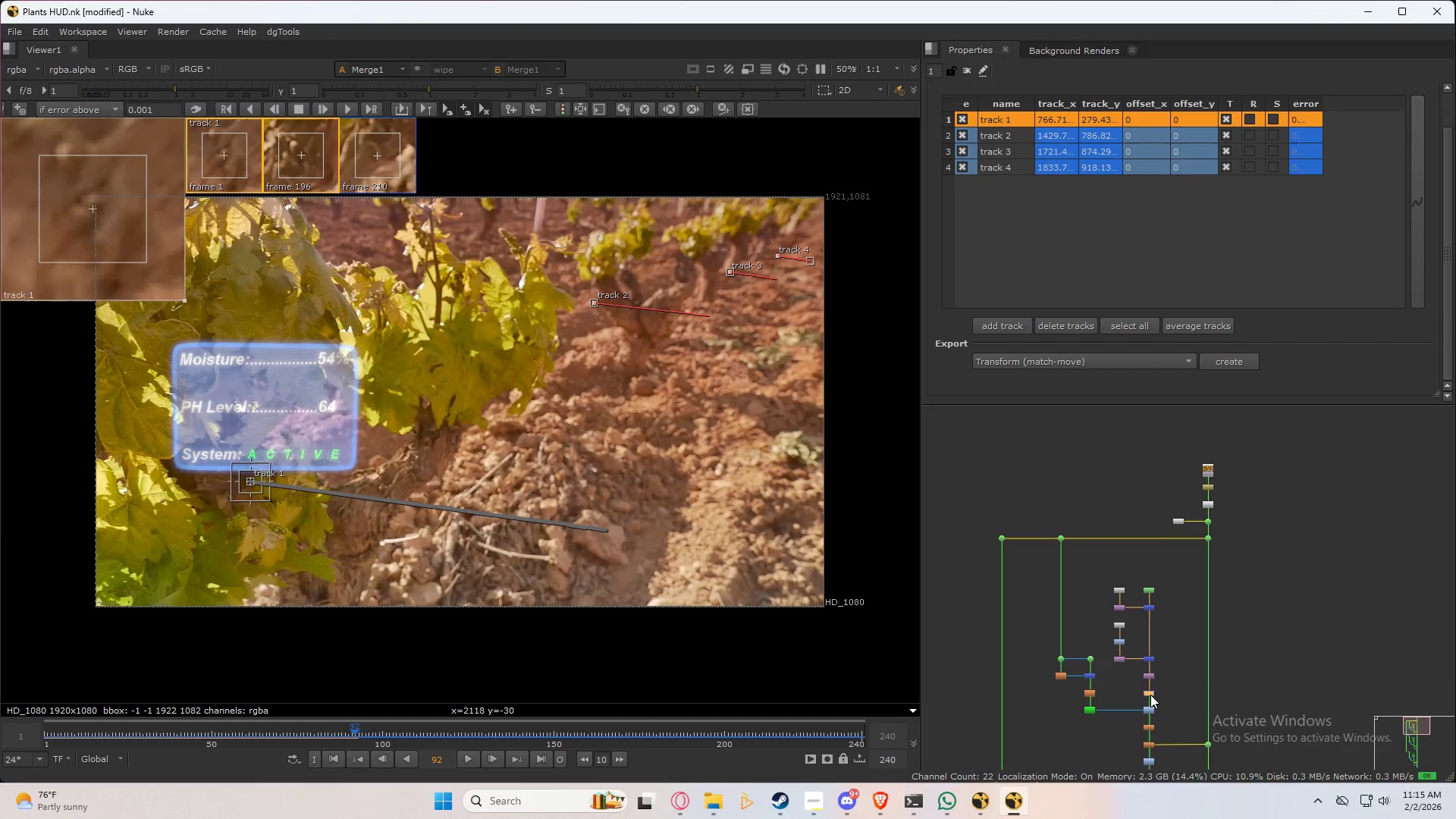 
key(1)
 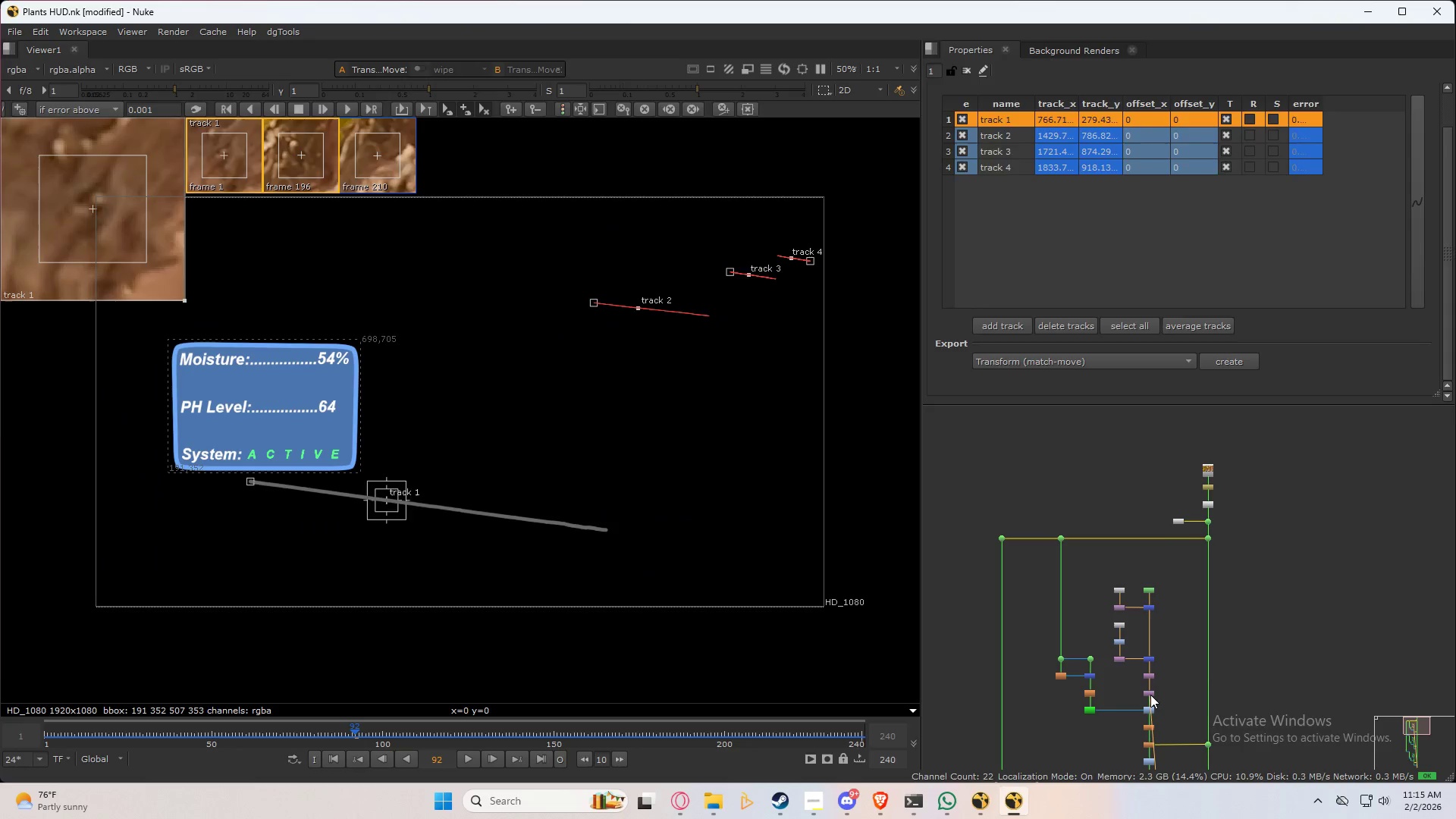 
double_click([1150, 695])
 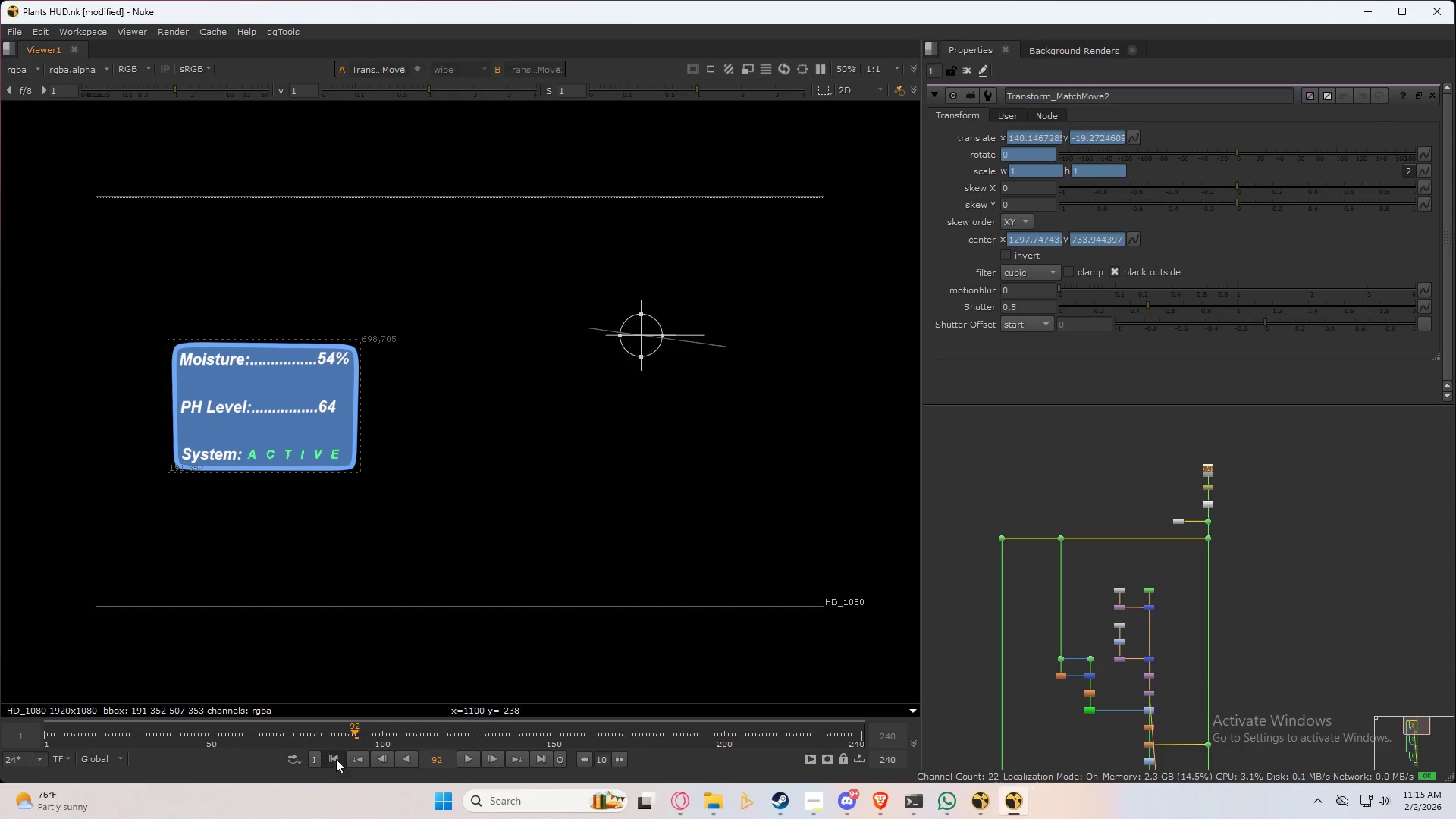 
left_click([469, 757])
 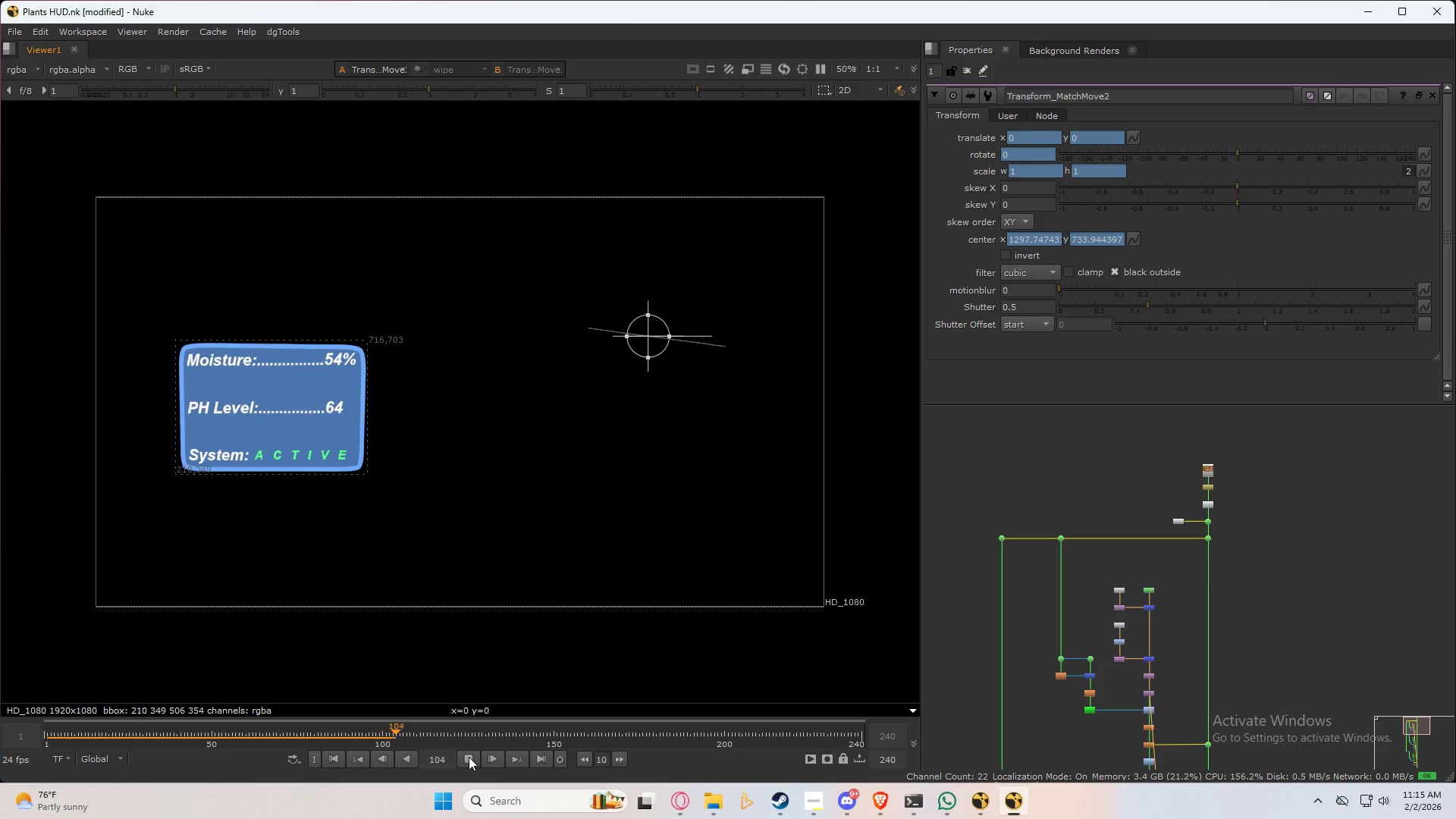 
wait(5.98)
 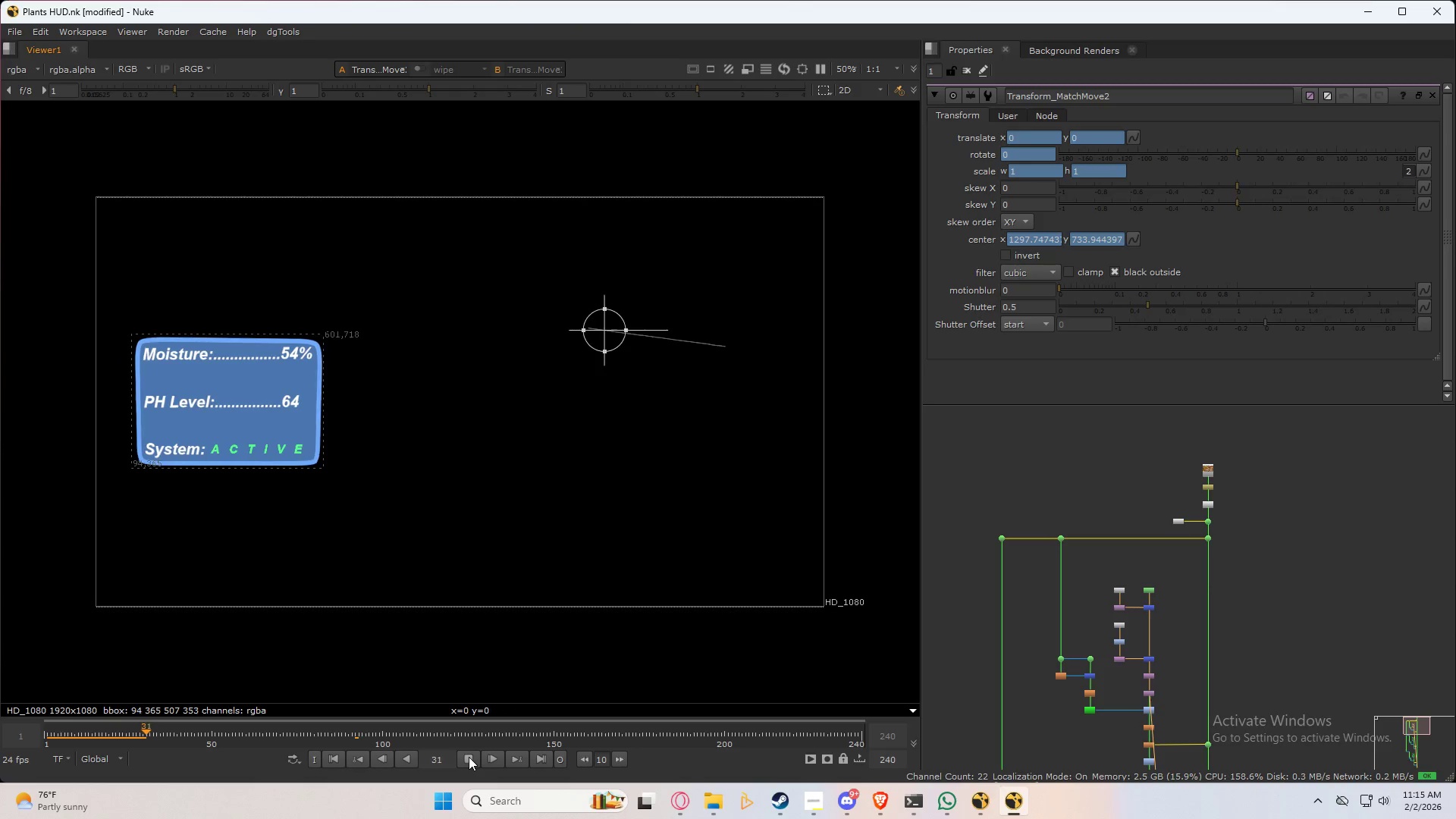 
left_click([469, 757])
 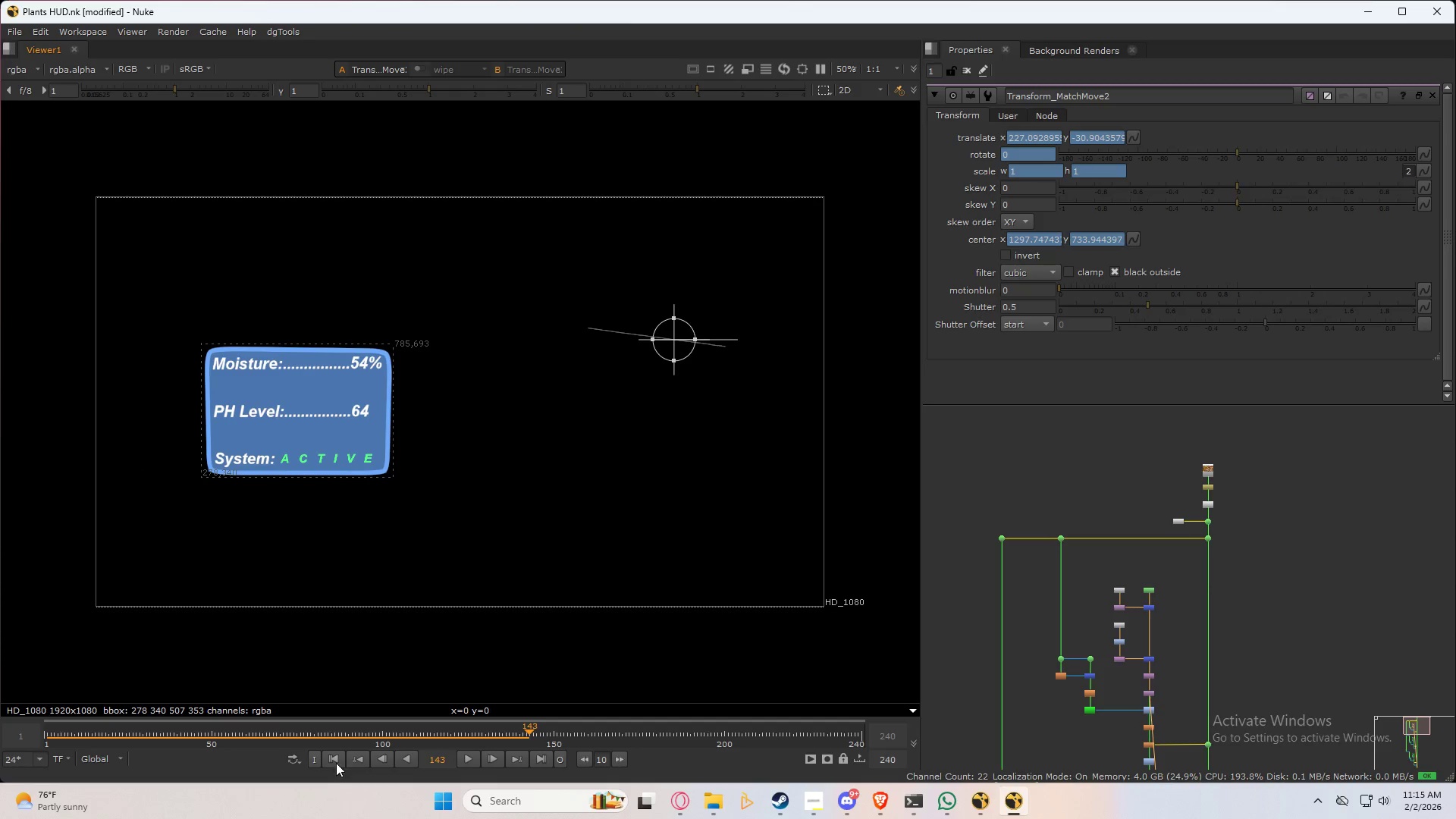 
left_click([337, 760])
 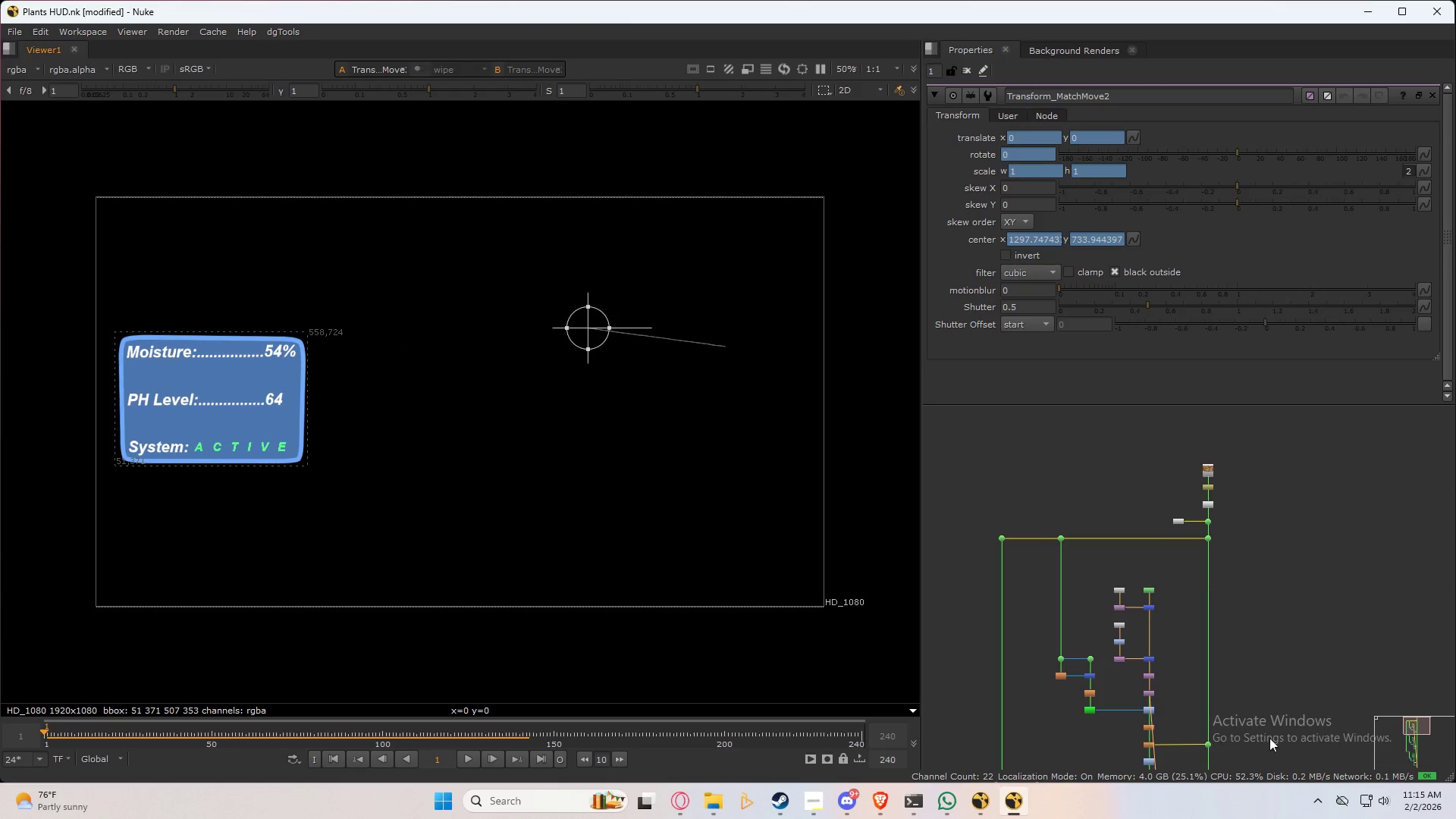 
scroll: coordinate [1077, 639], scroll_direction: up, amount: 13.0
 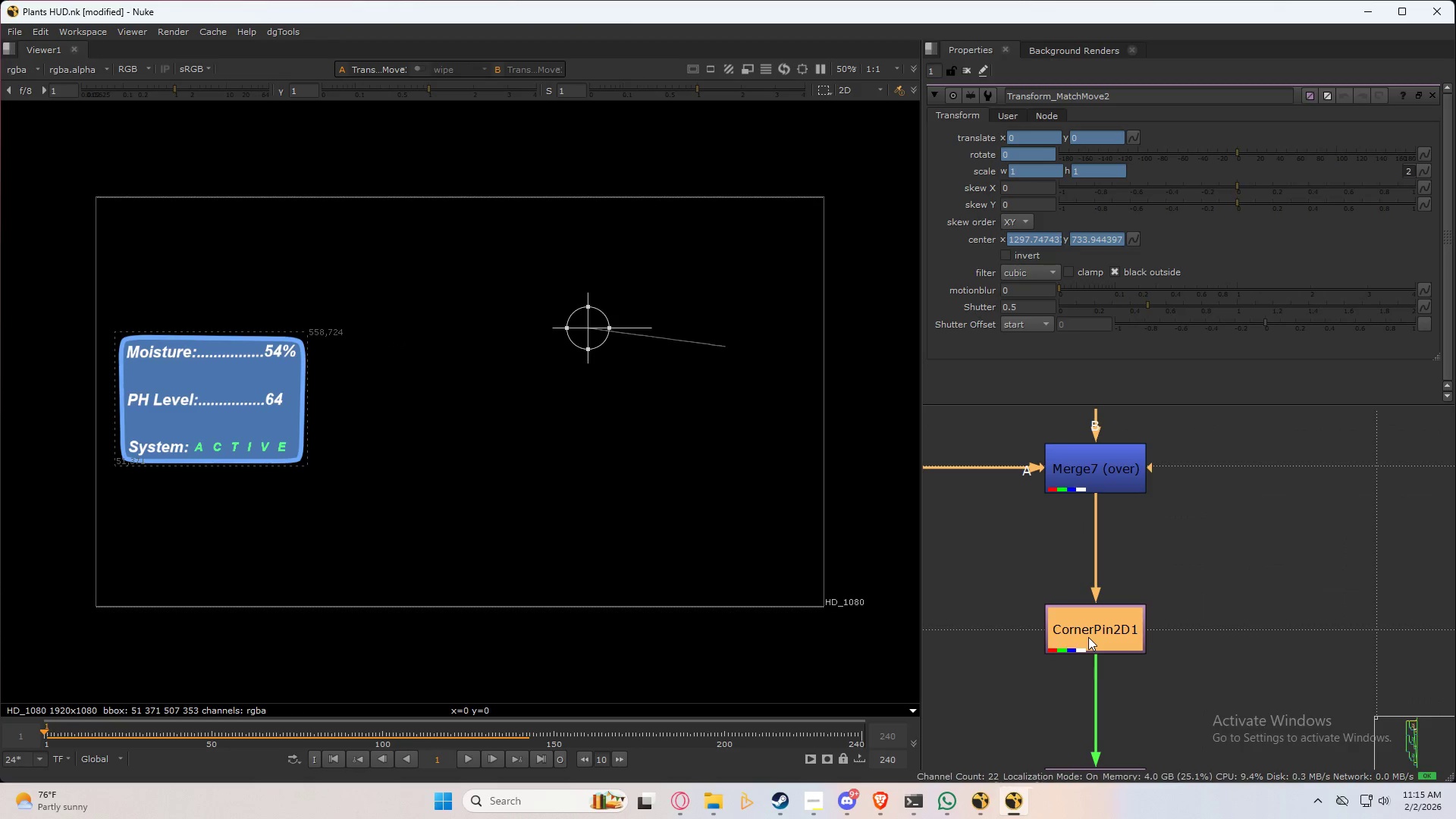 
double_click([1088, 637])
 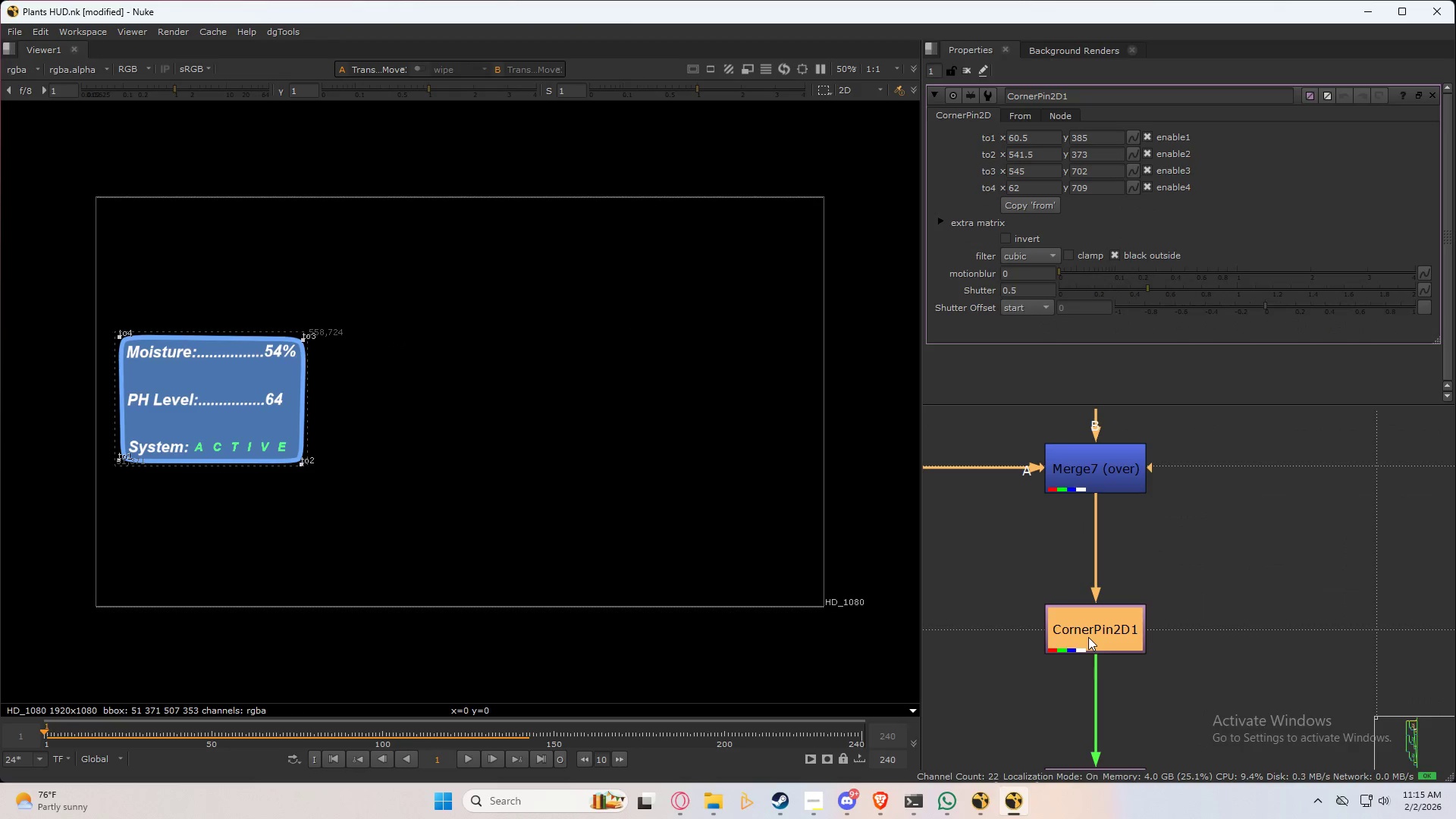 
triple_click([1088, 637])
 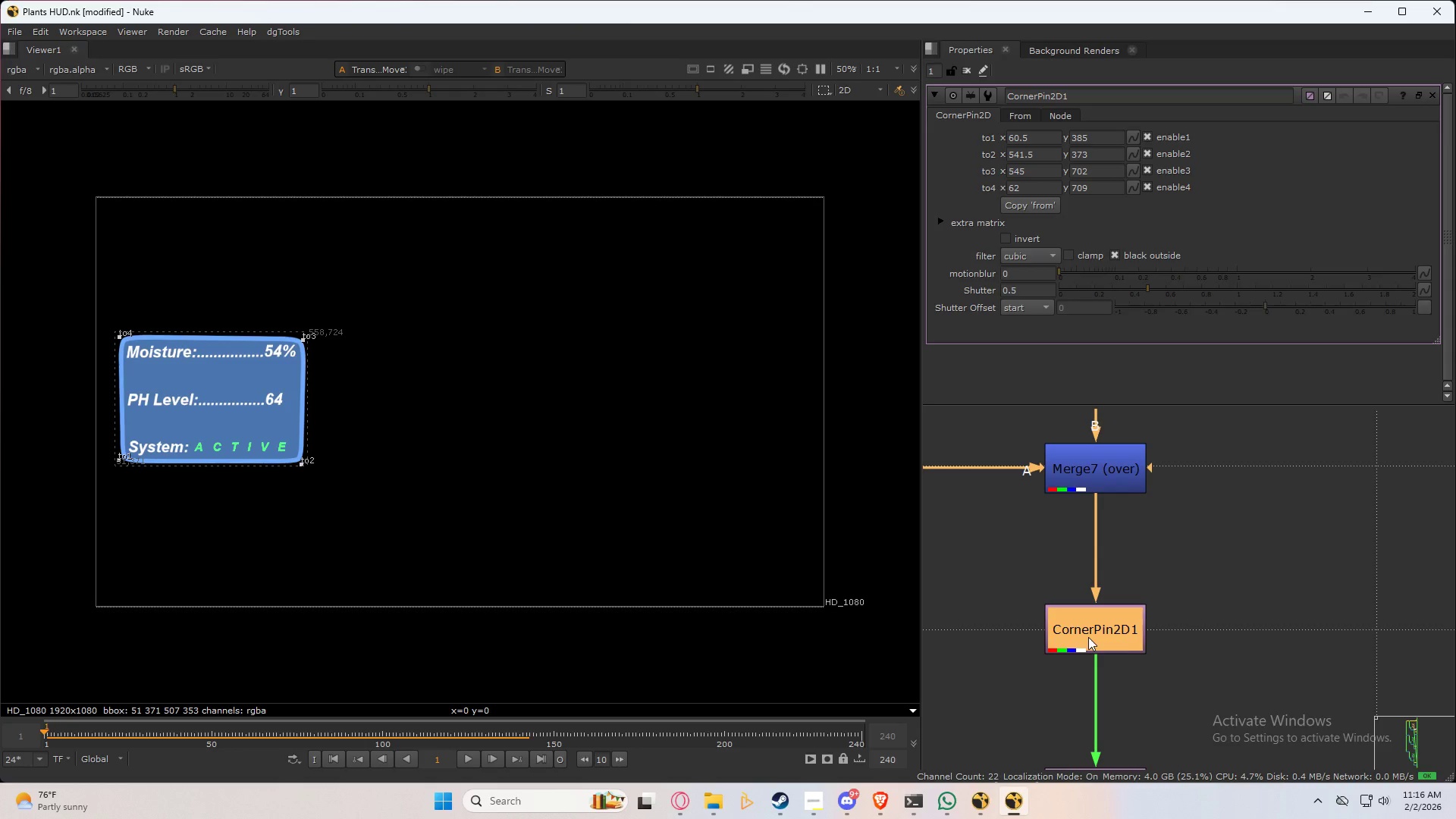 
scroll: coordinate [1180, 644], scroll_direction: down, amount: 7.0
 